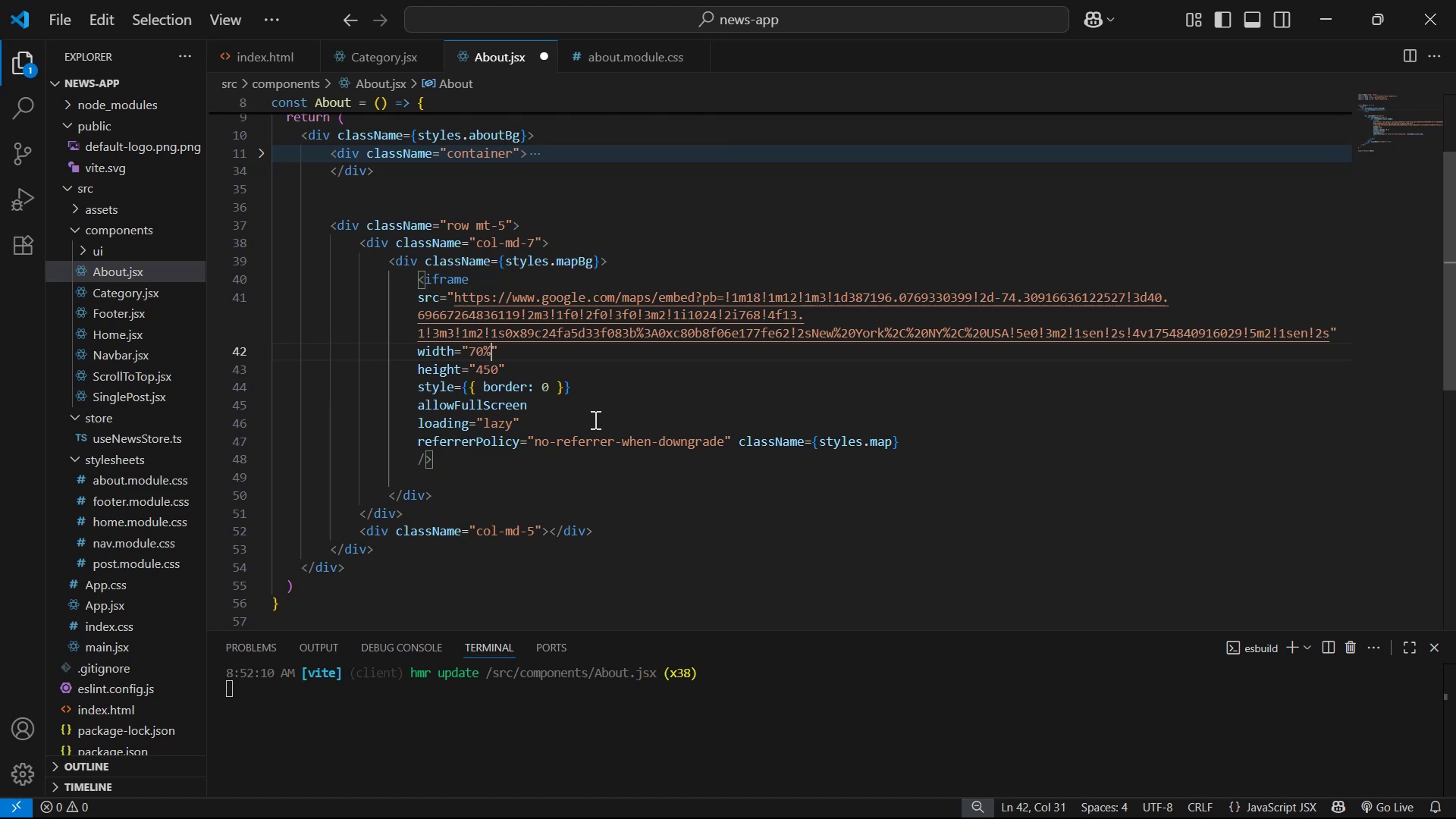 
key(Control+S)
 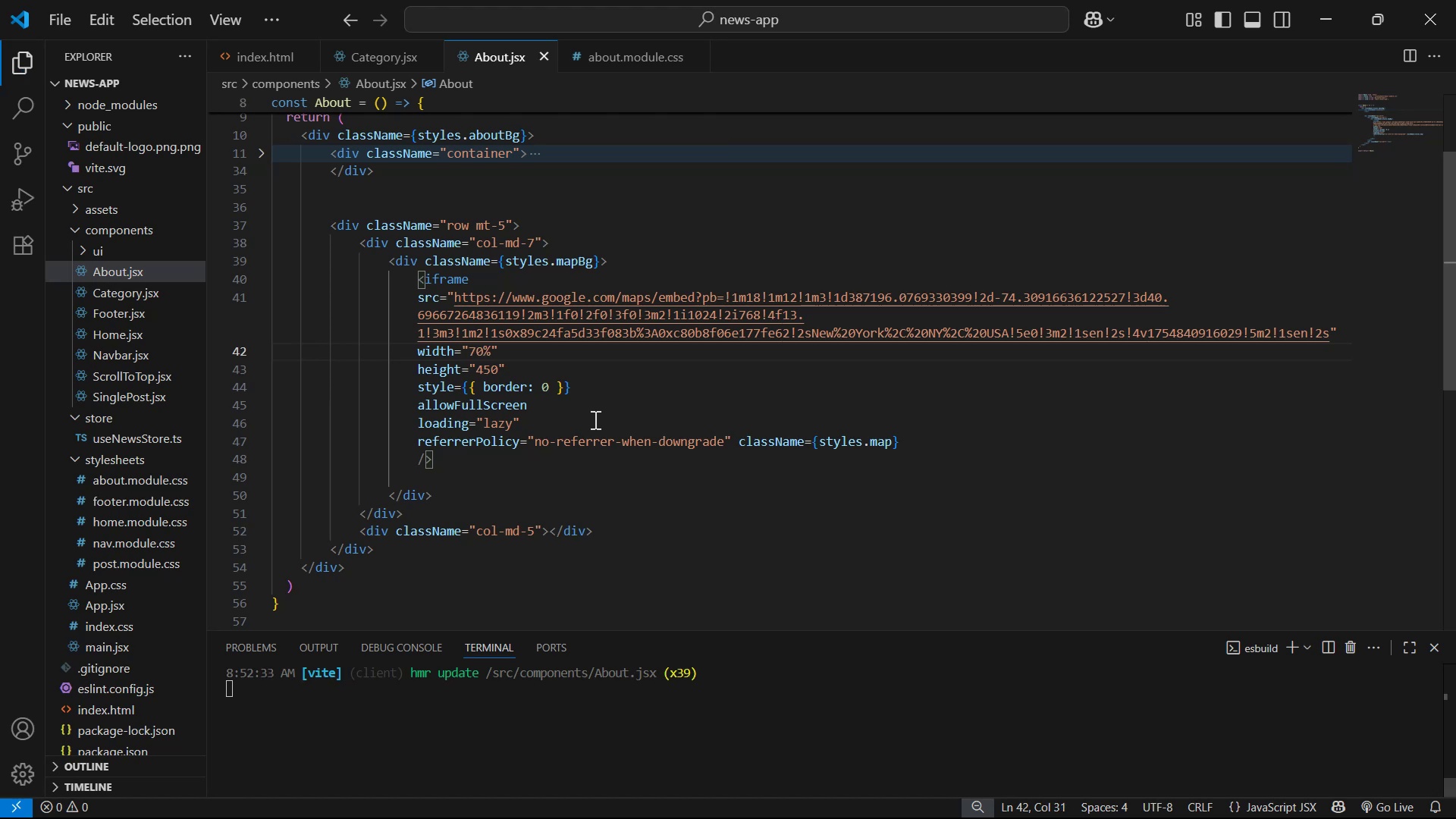 
key(Alt+AltLeft)
 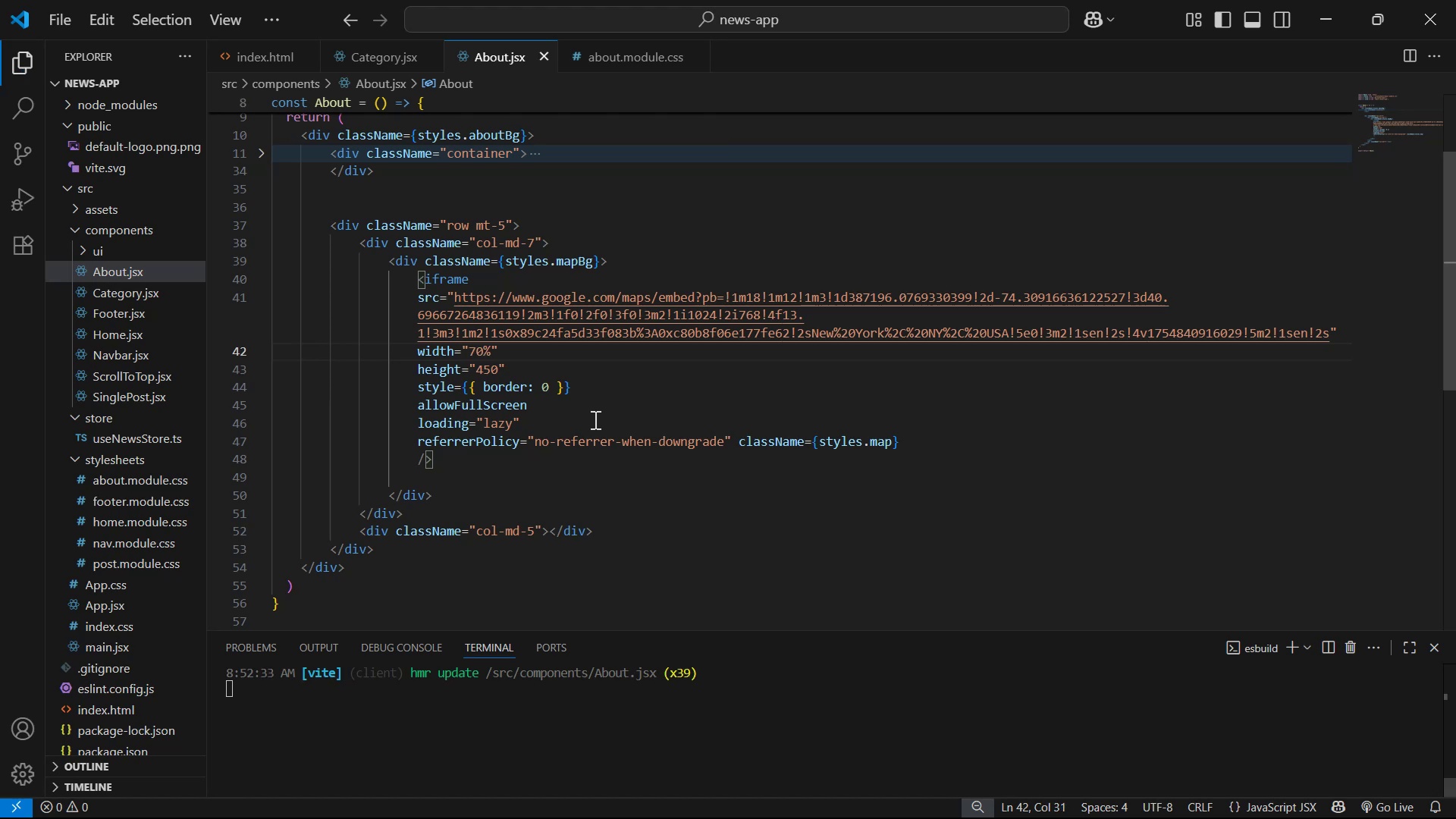 
key(Alt+Tab)
 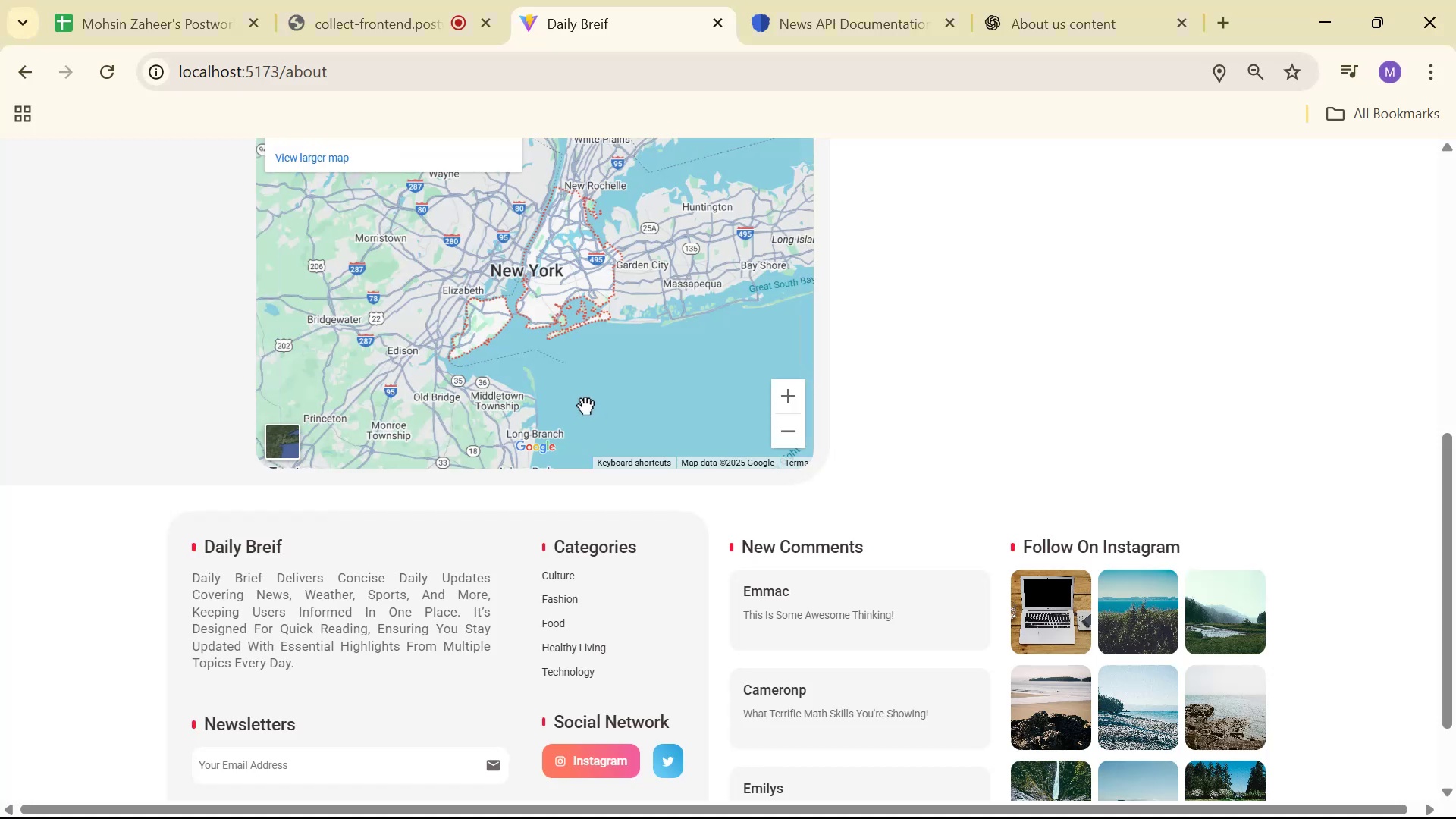 
scroll: coordinate [584, 391], scroll_direction: up, amount: 2.0
 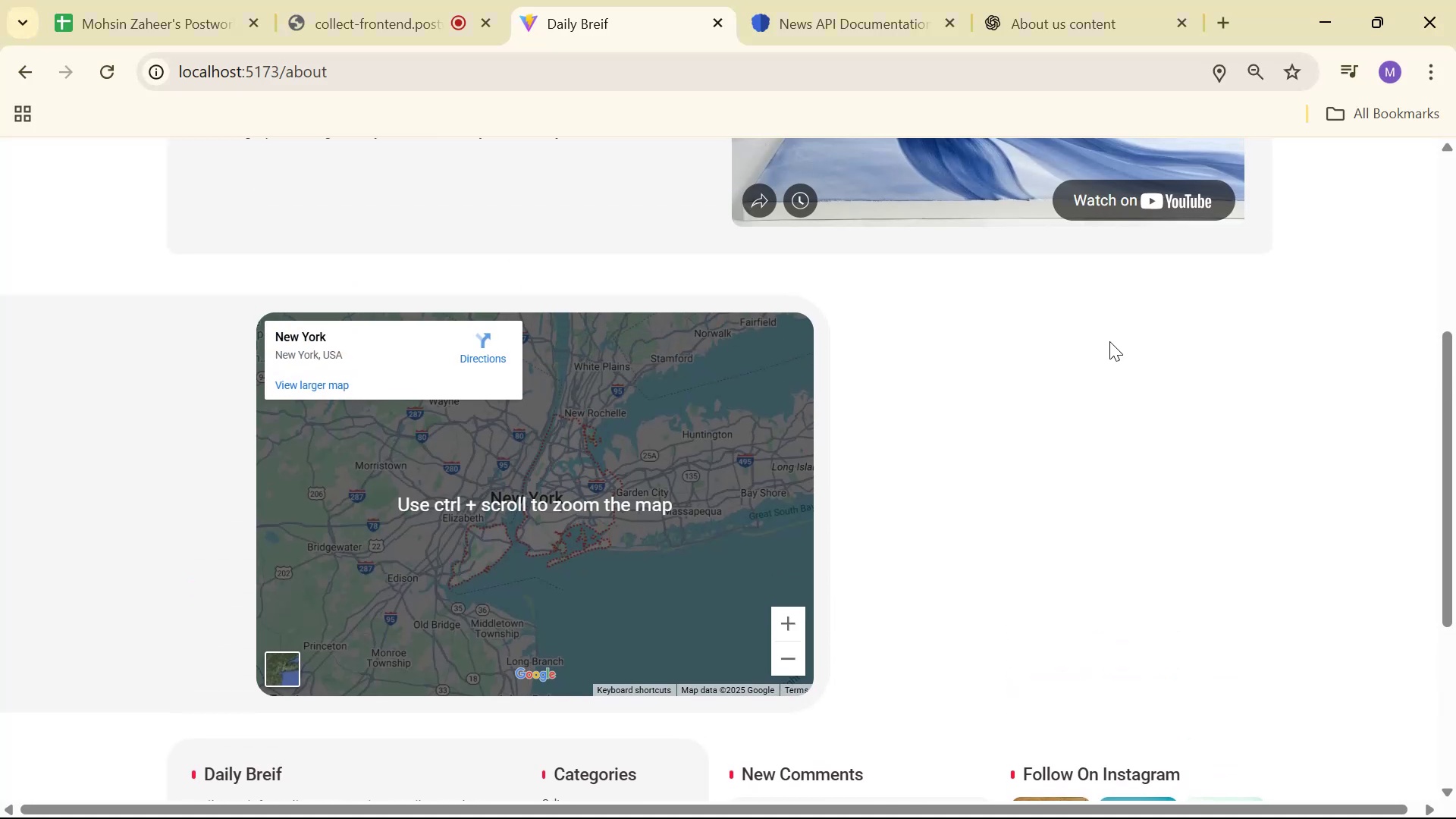 
left_click([1085, 361])
 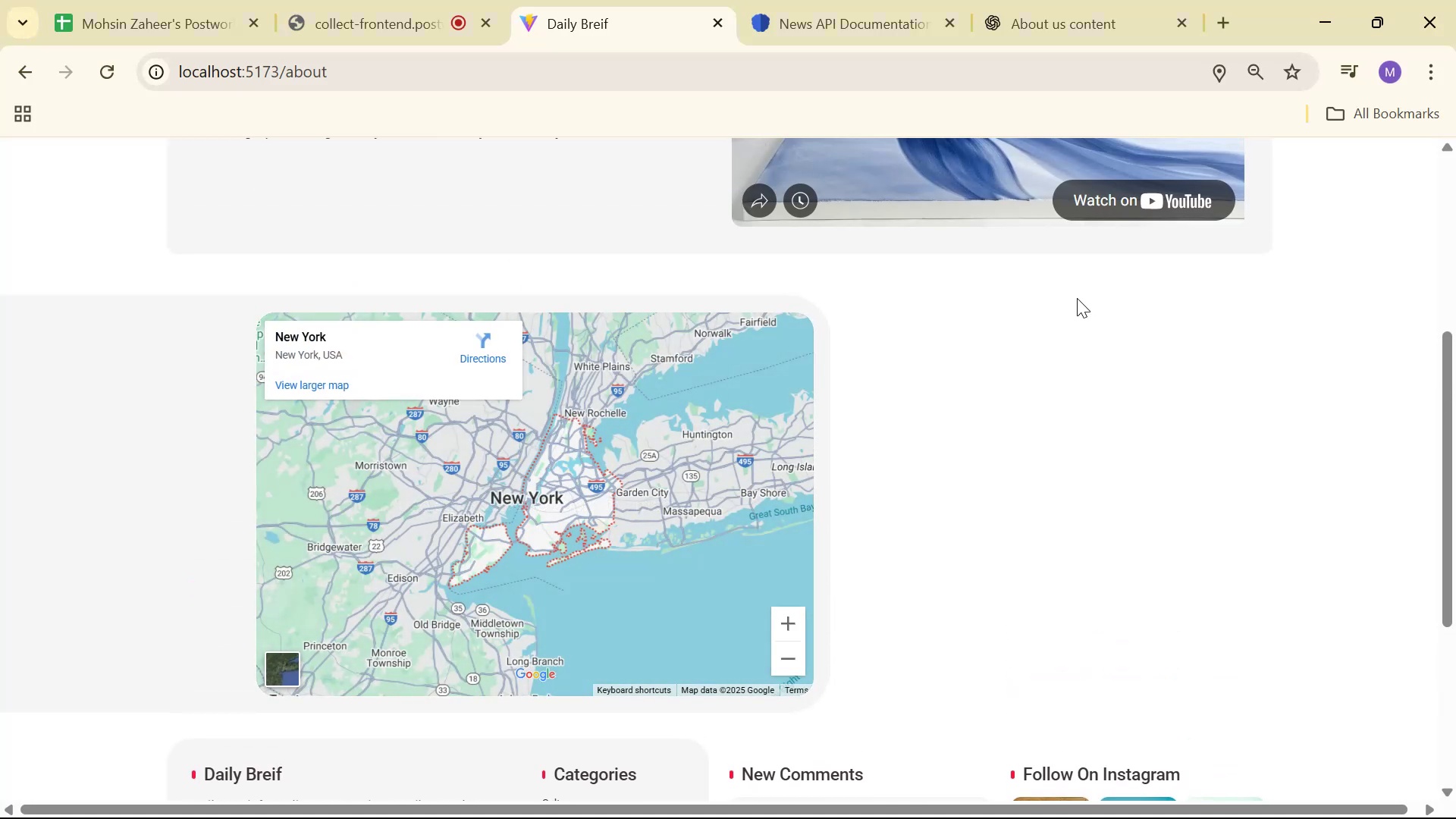 
key(Alt+Tab)
 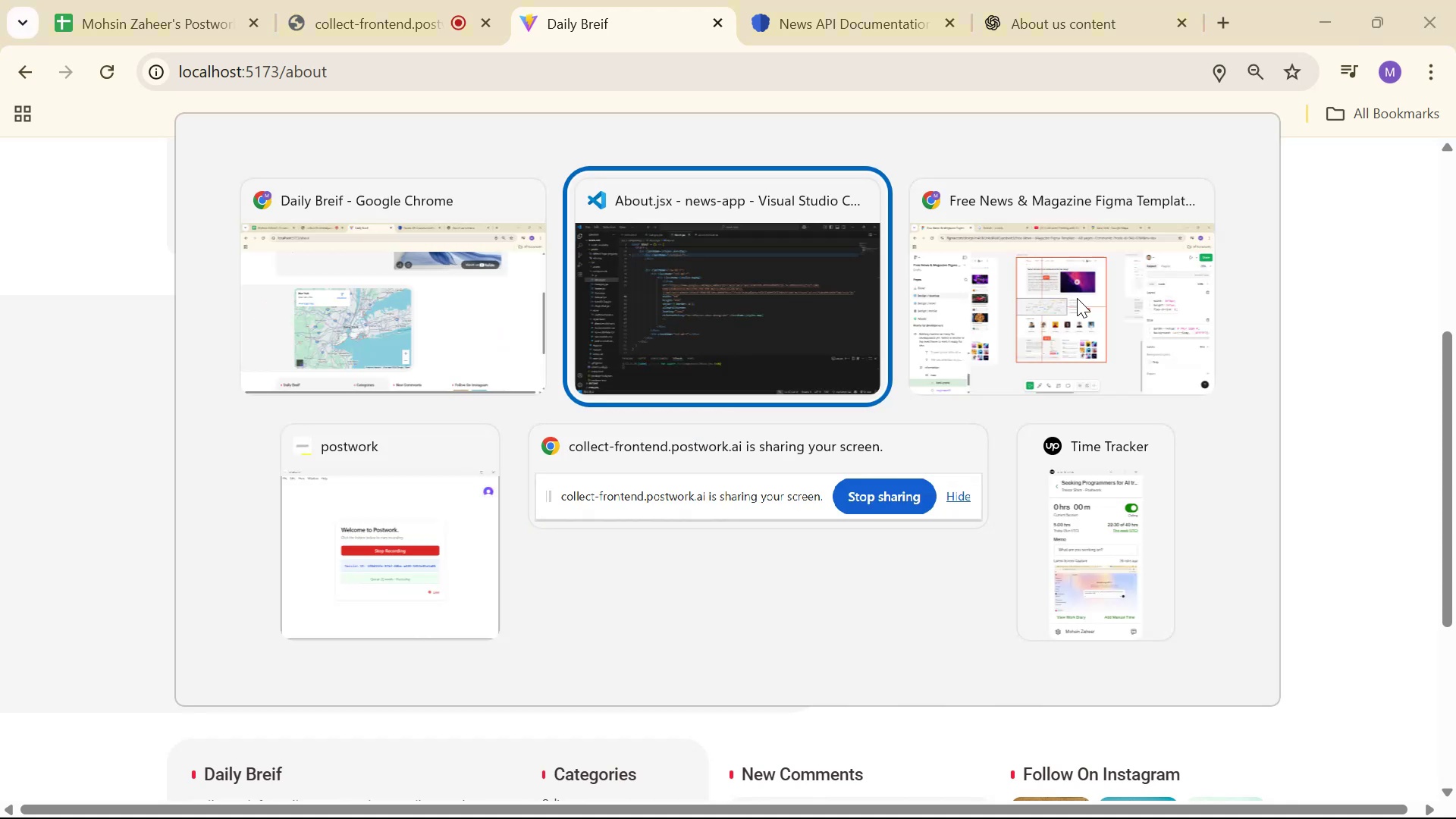 
key(Alt+Tab)
 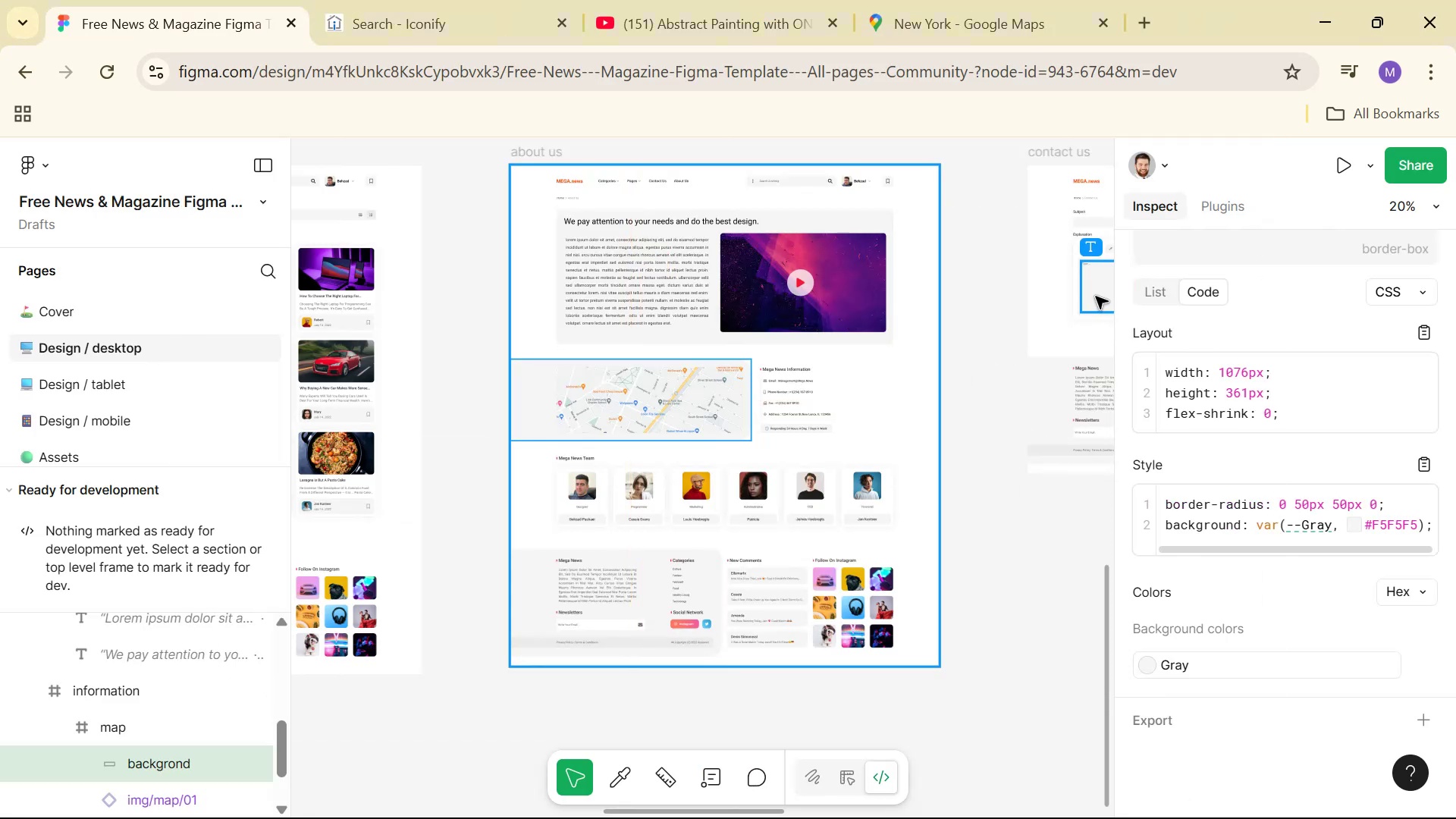 
key(Alt+Tab)
 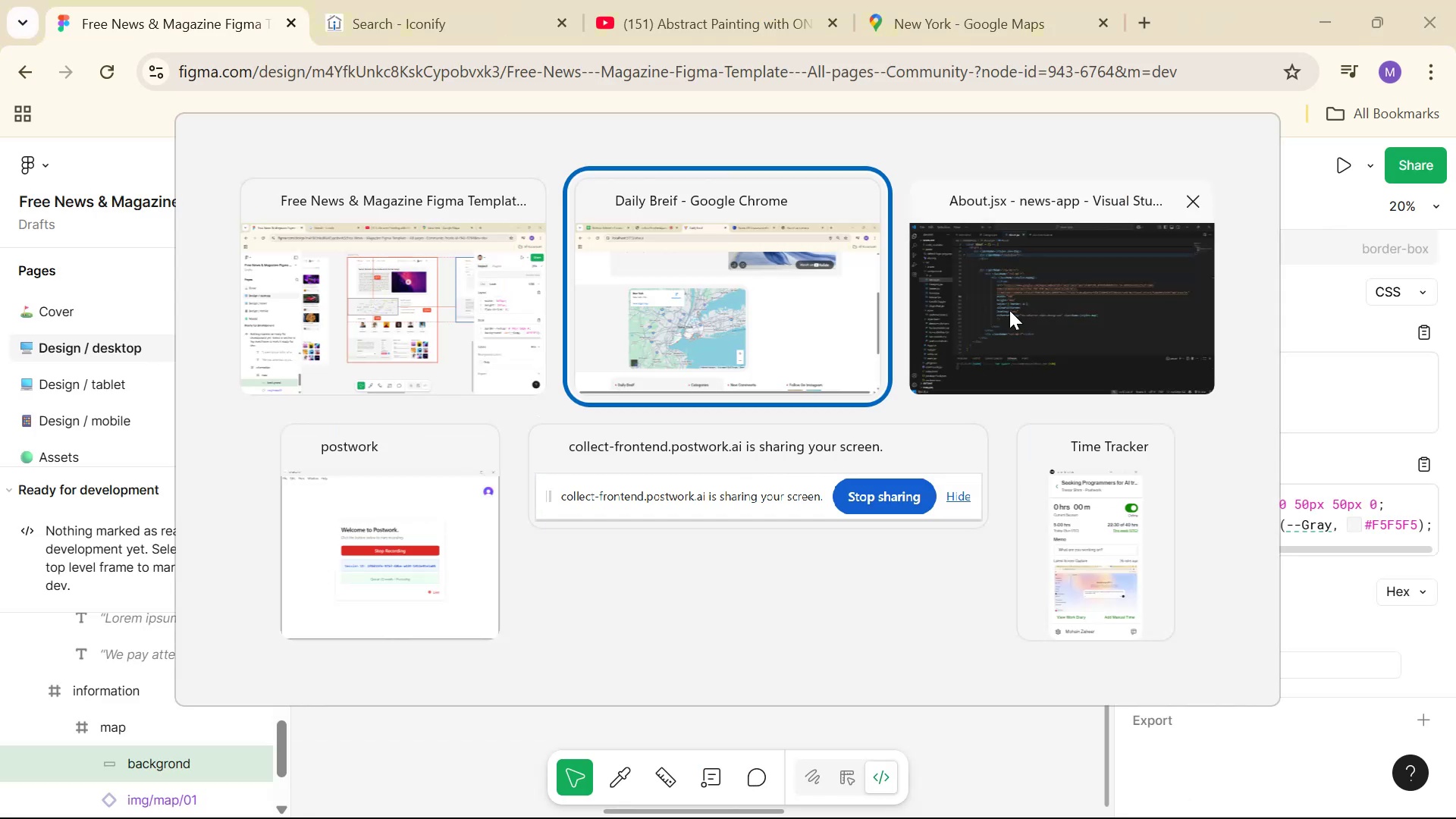 
key(Alt+Tab)
 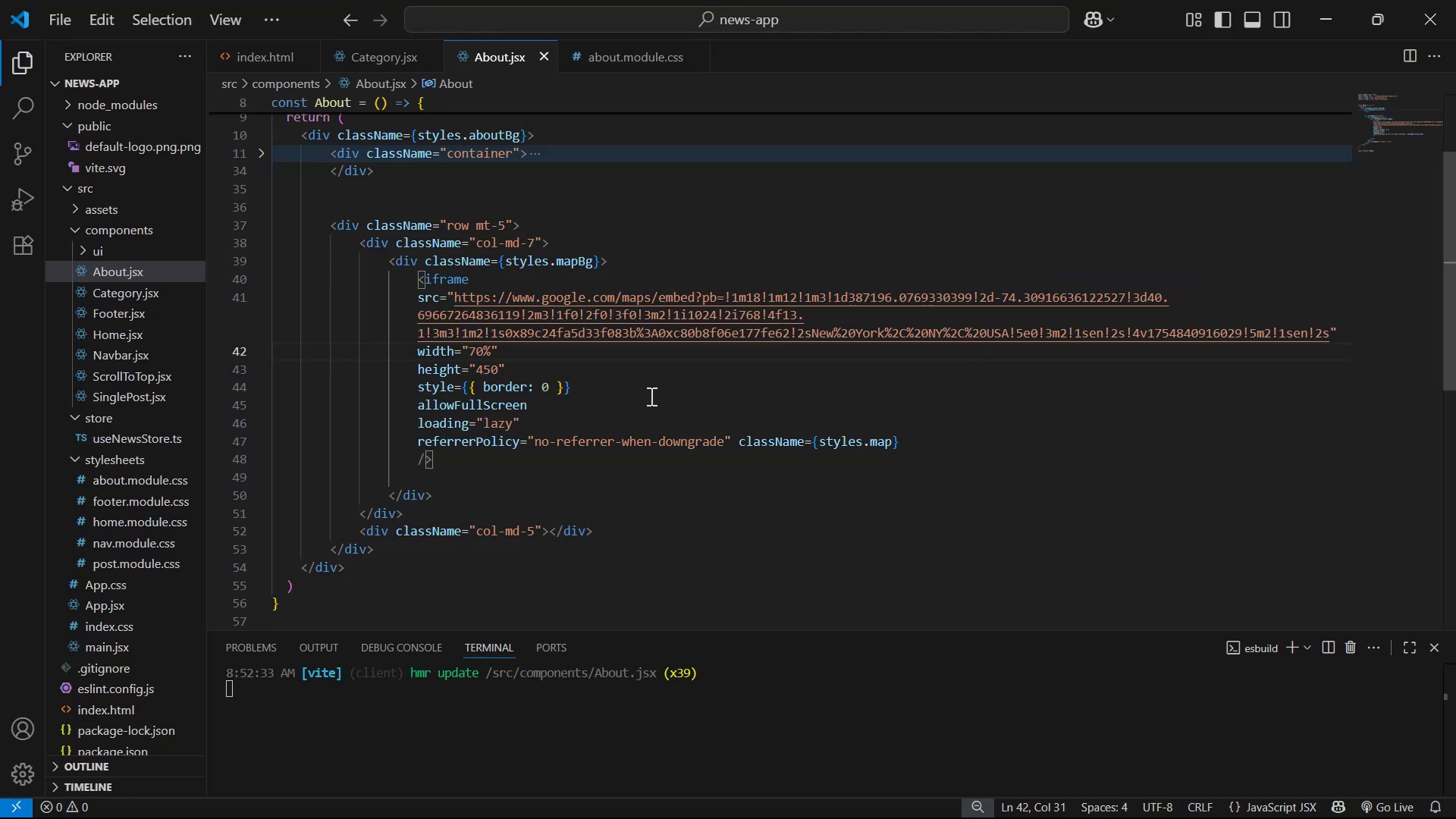 
key(ArrowLeft)
 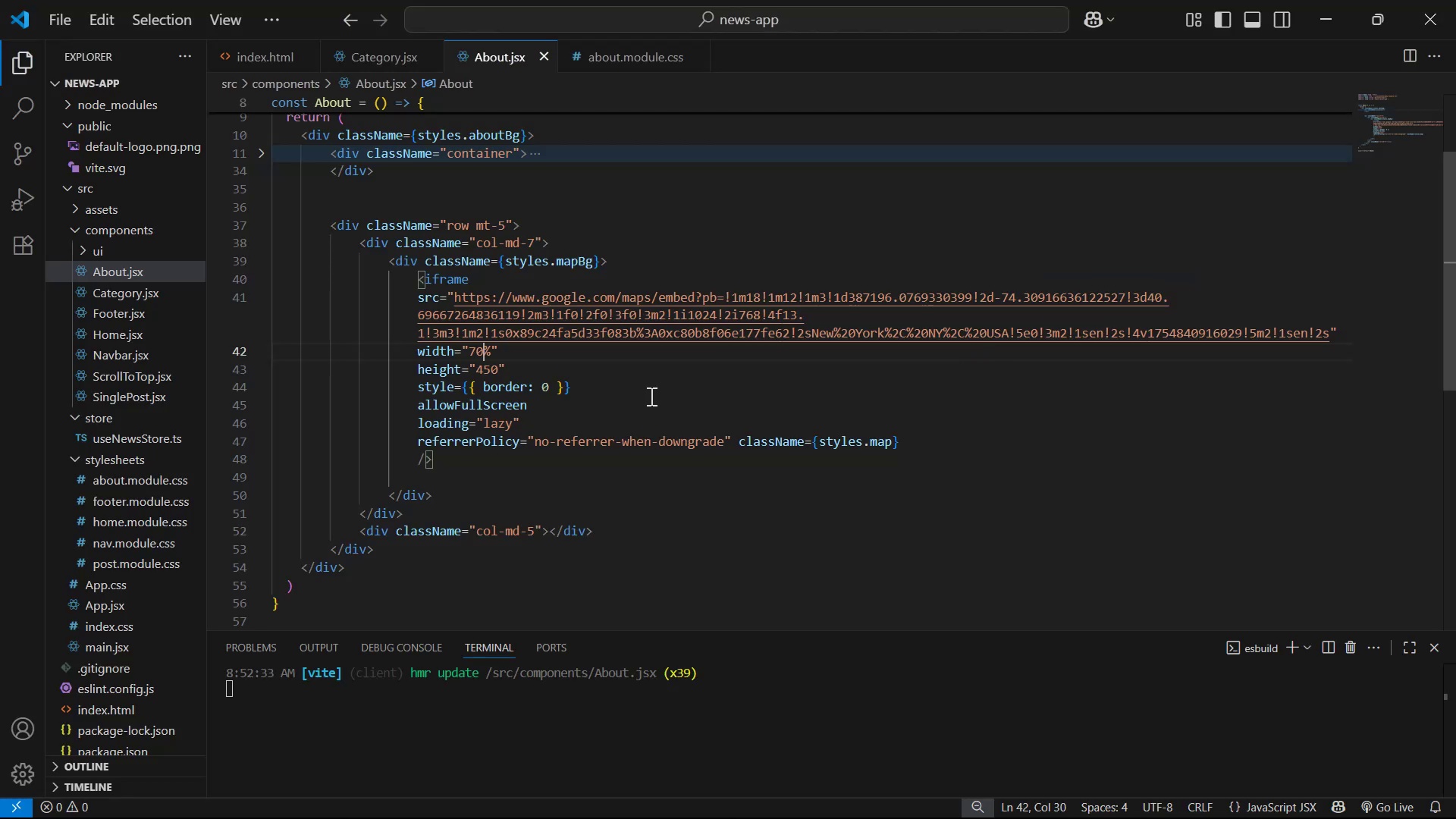 
key(ArrowLeft)
 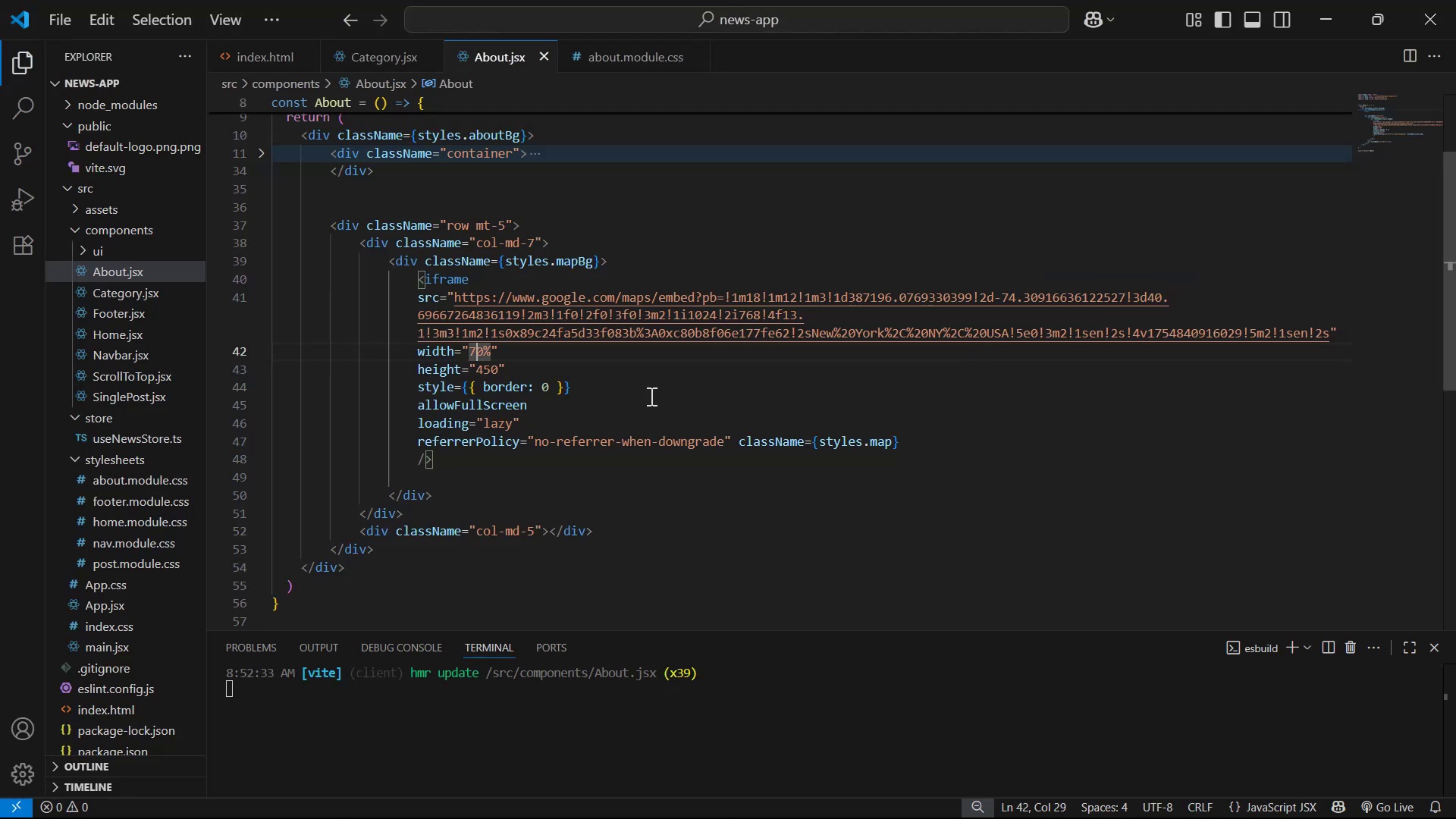 
key(Backspace)
 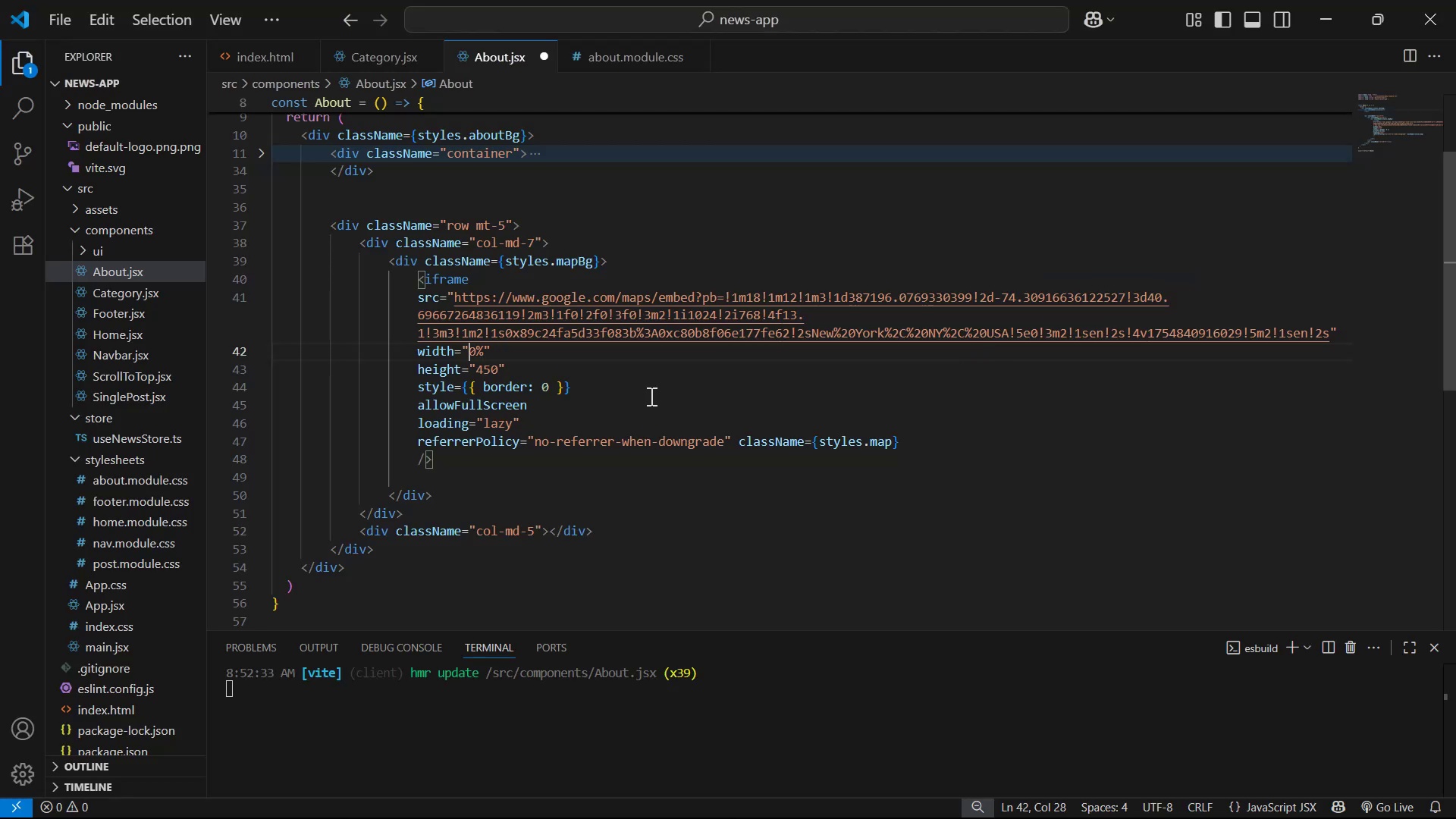 
key(8)
 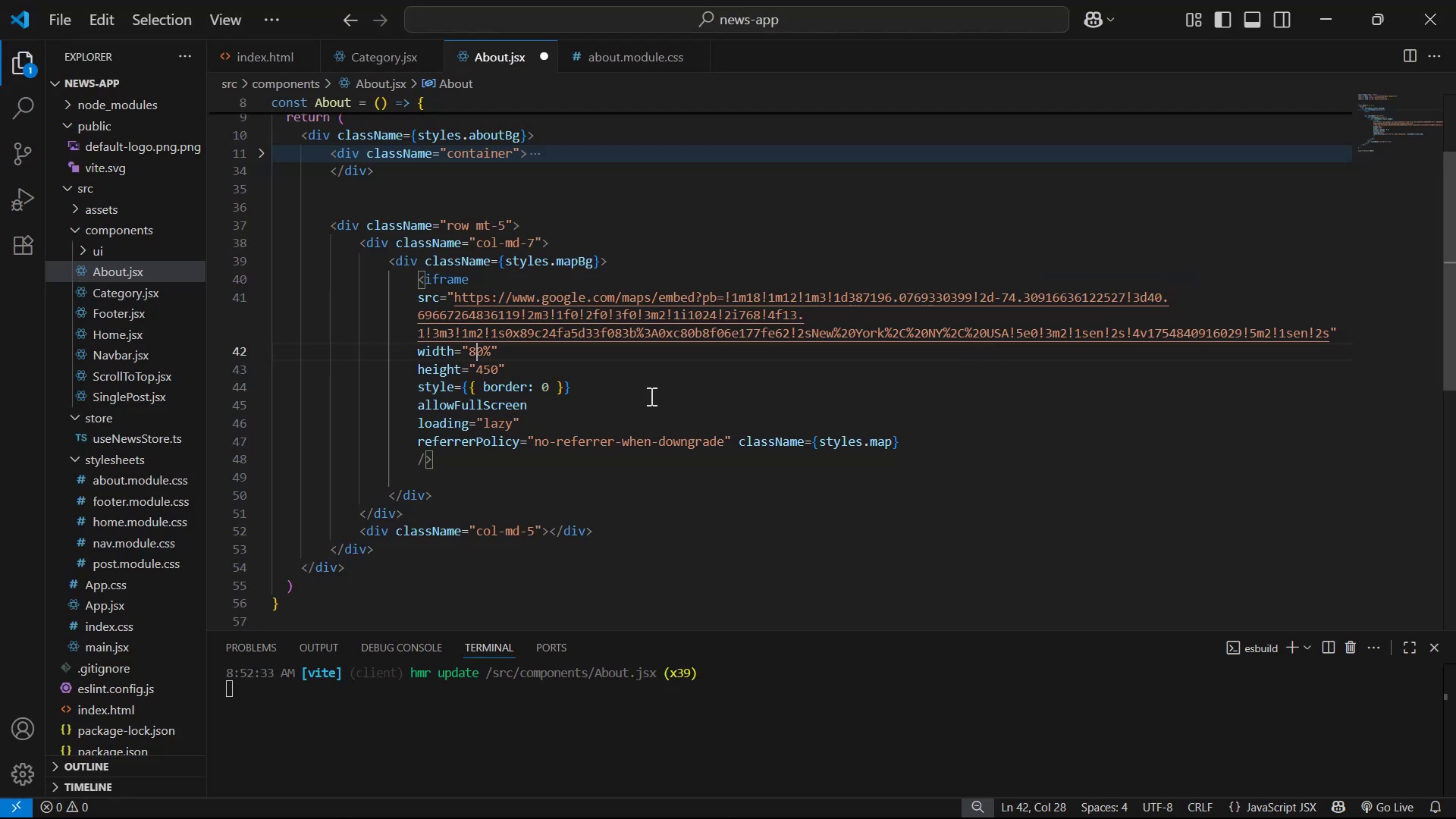 
key(Control+S)
 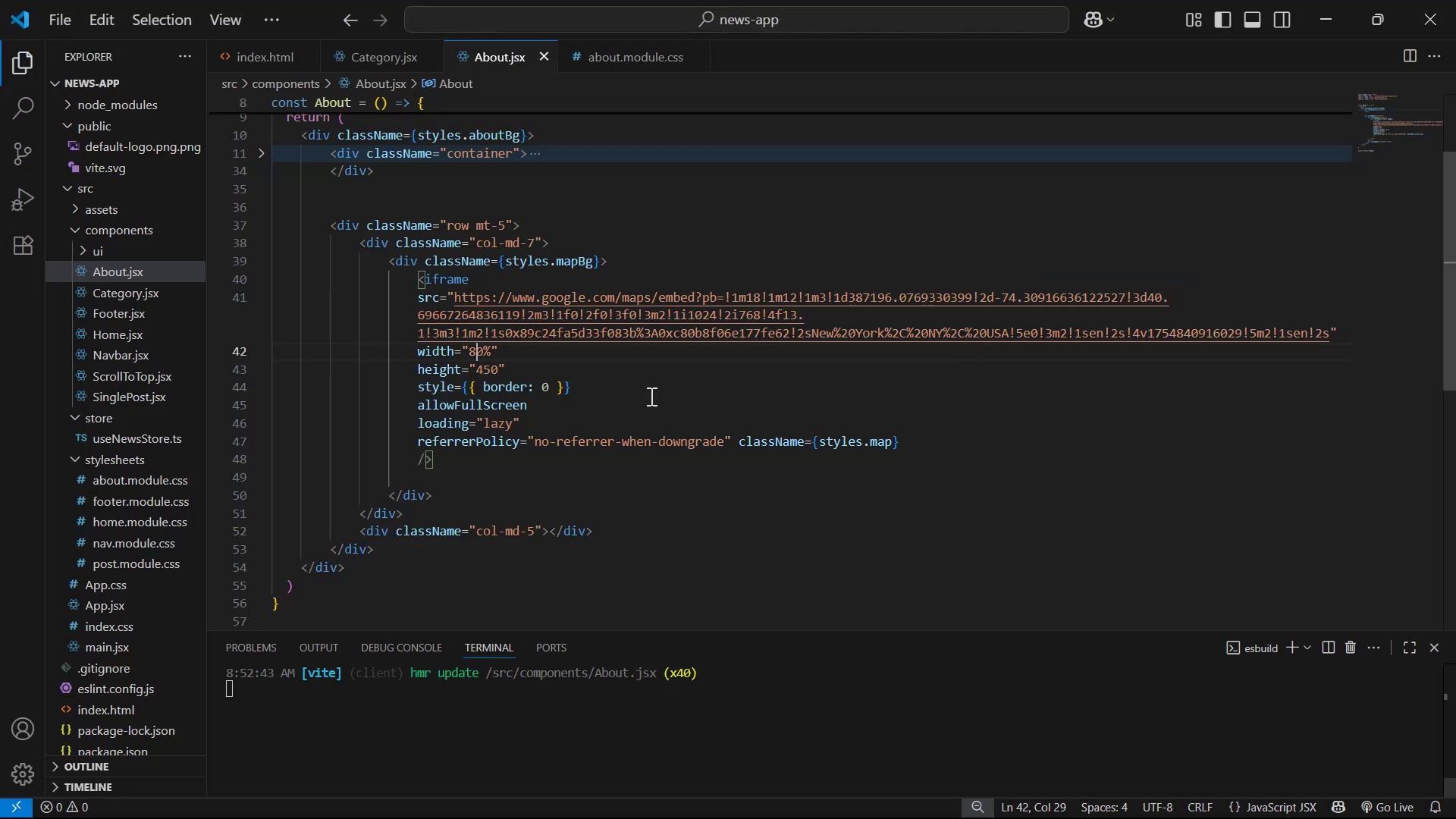 
key(Alt+AltLeft)
 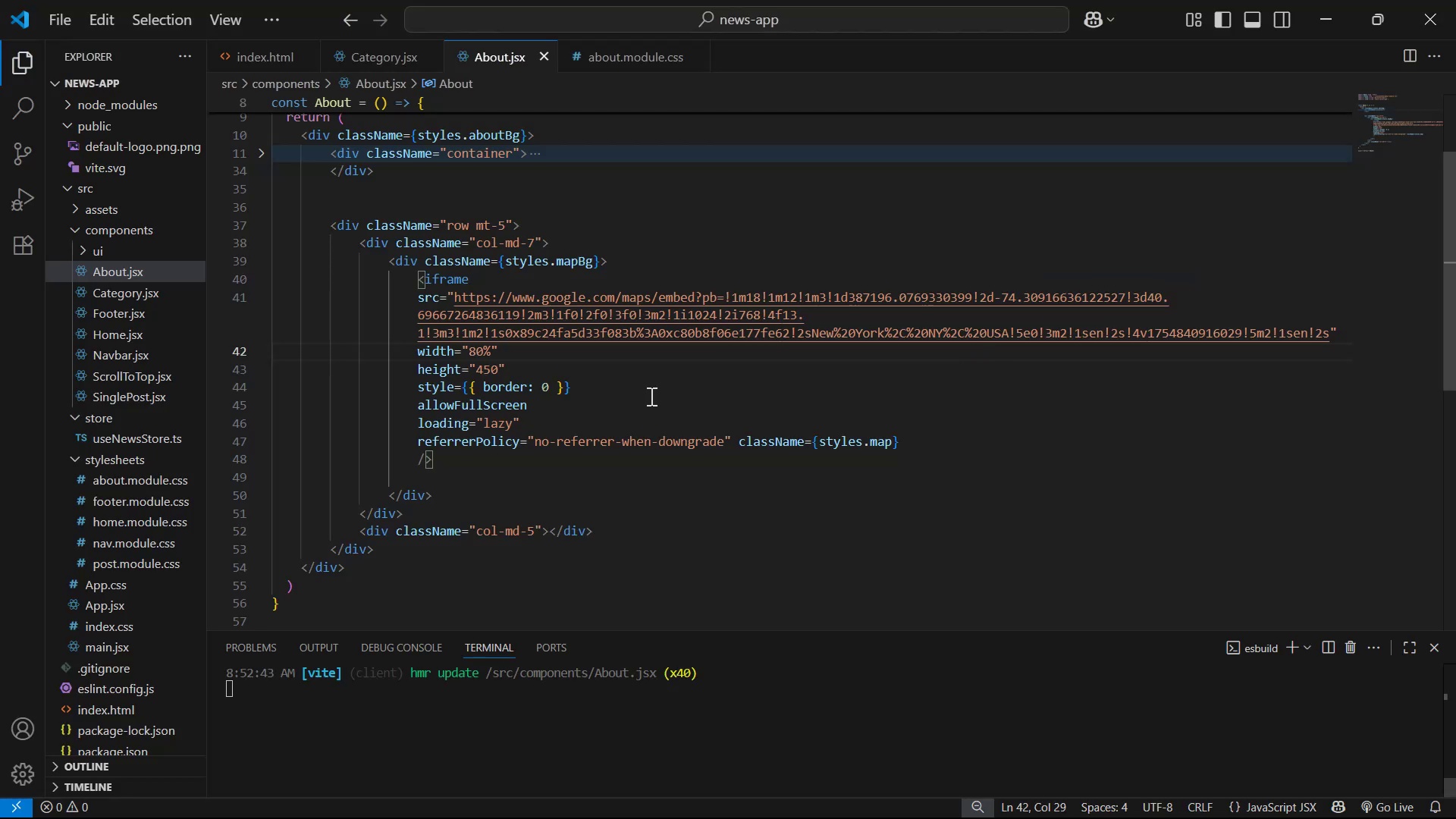 
key(Alt+Tab)
 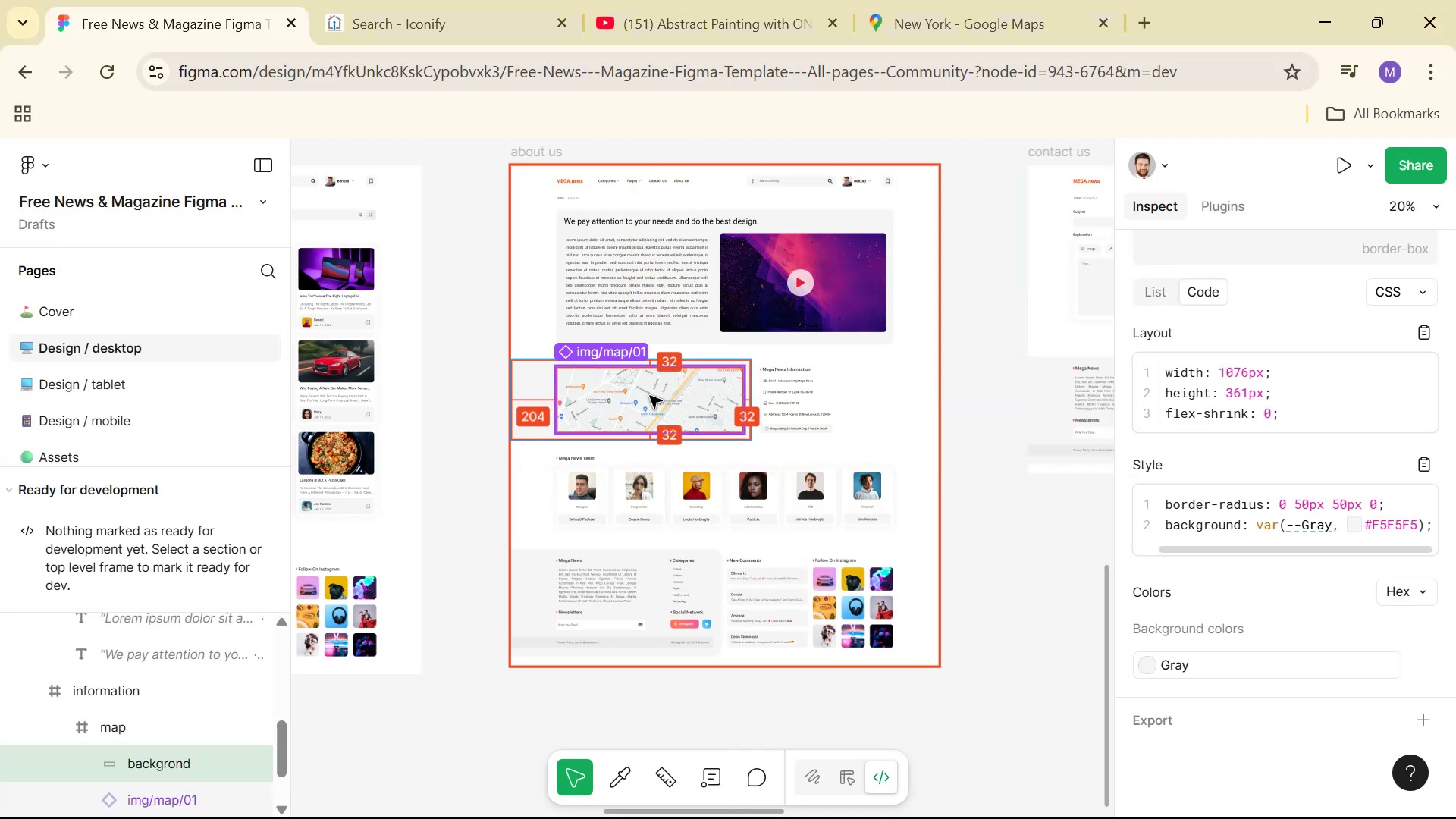 
key(Alt+Tab)
 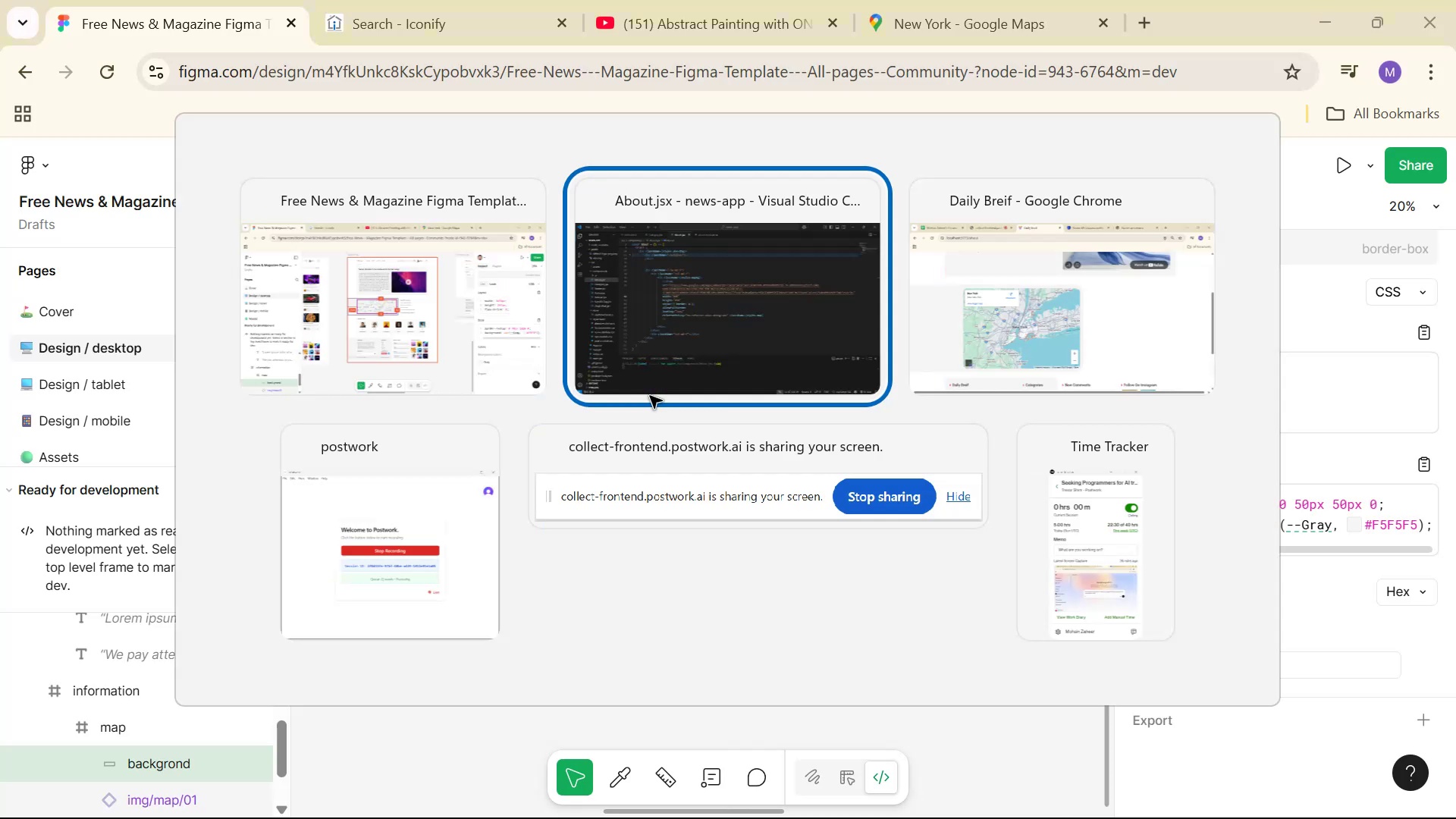 
key(Alt+Tab)
 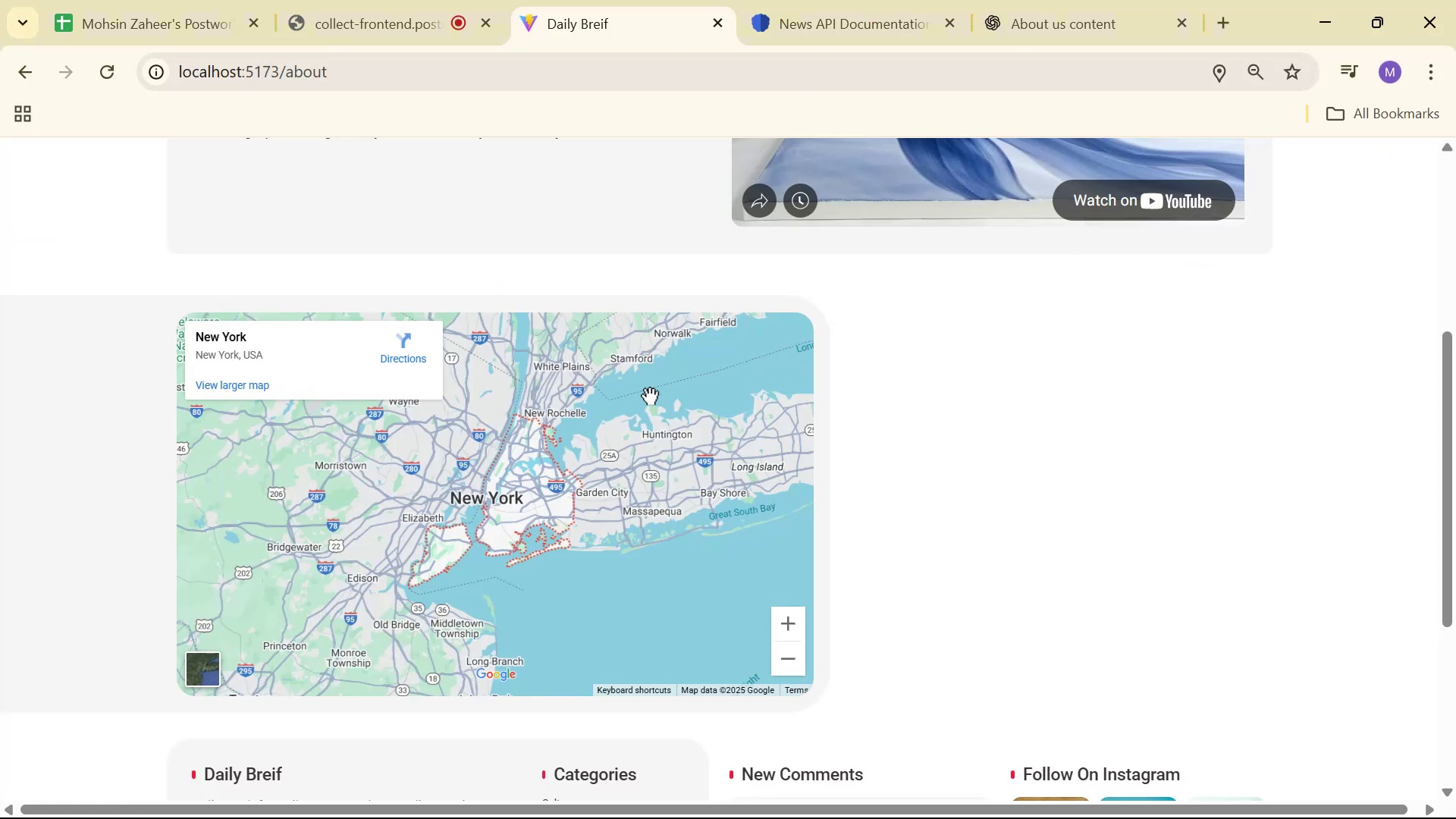 
scroll: coordinate [1119, 470], scroll_direction: down, amount: 3.0
 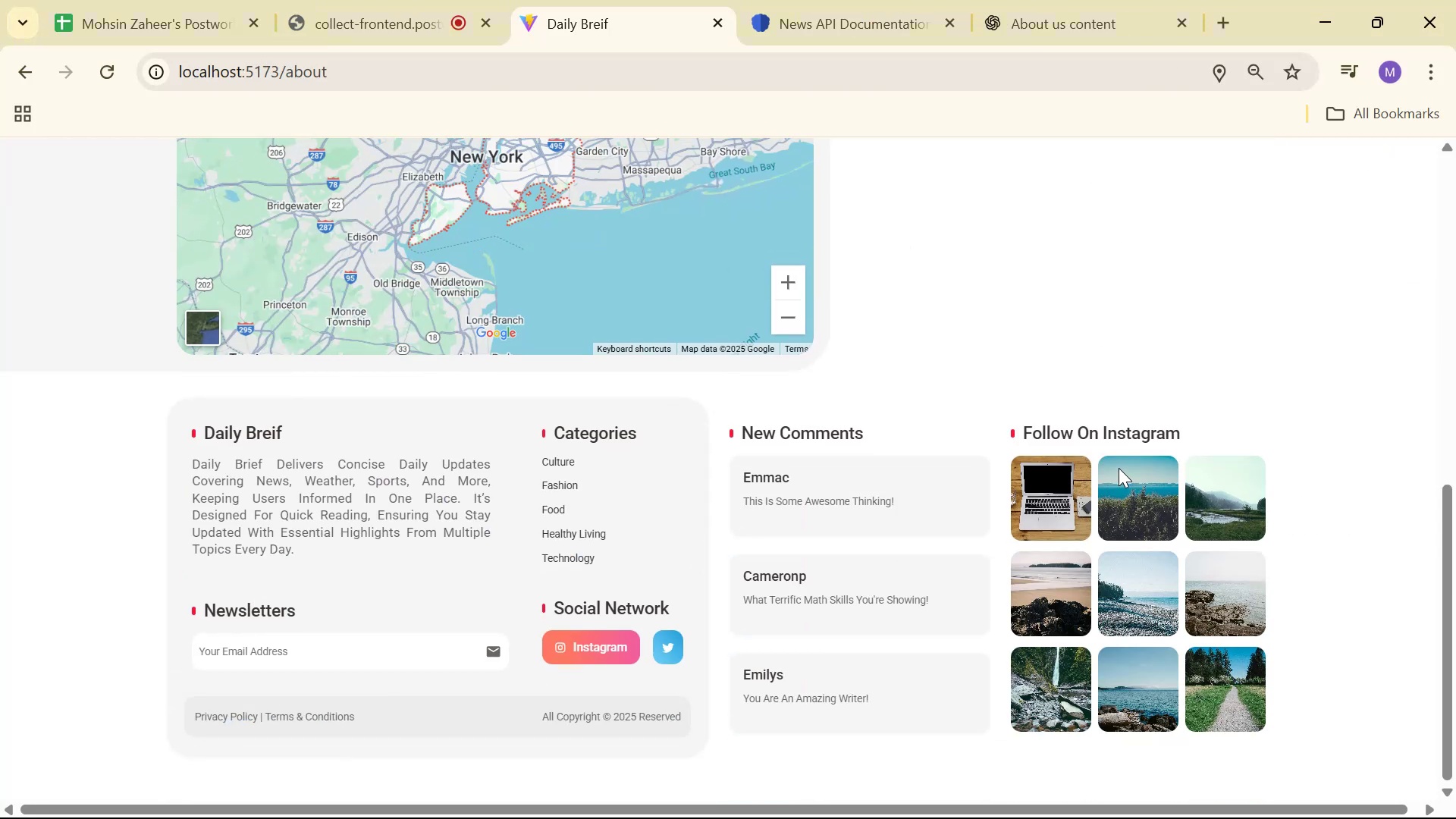 
scroll: coordinate [1099, 407], scroll_direction: up, amount: 7.0
 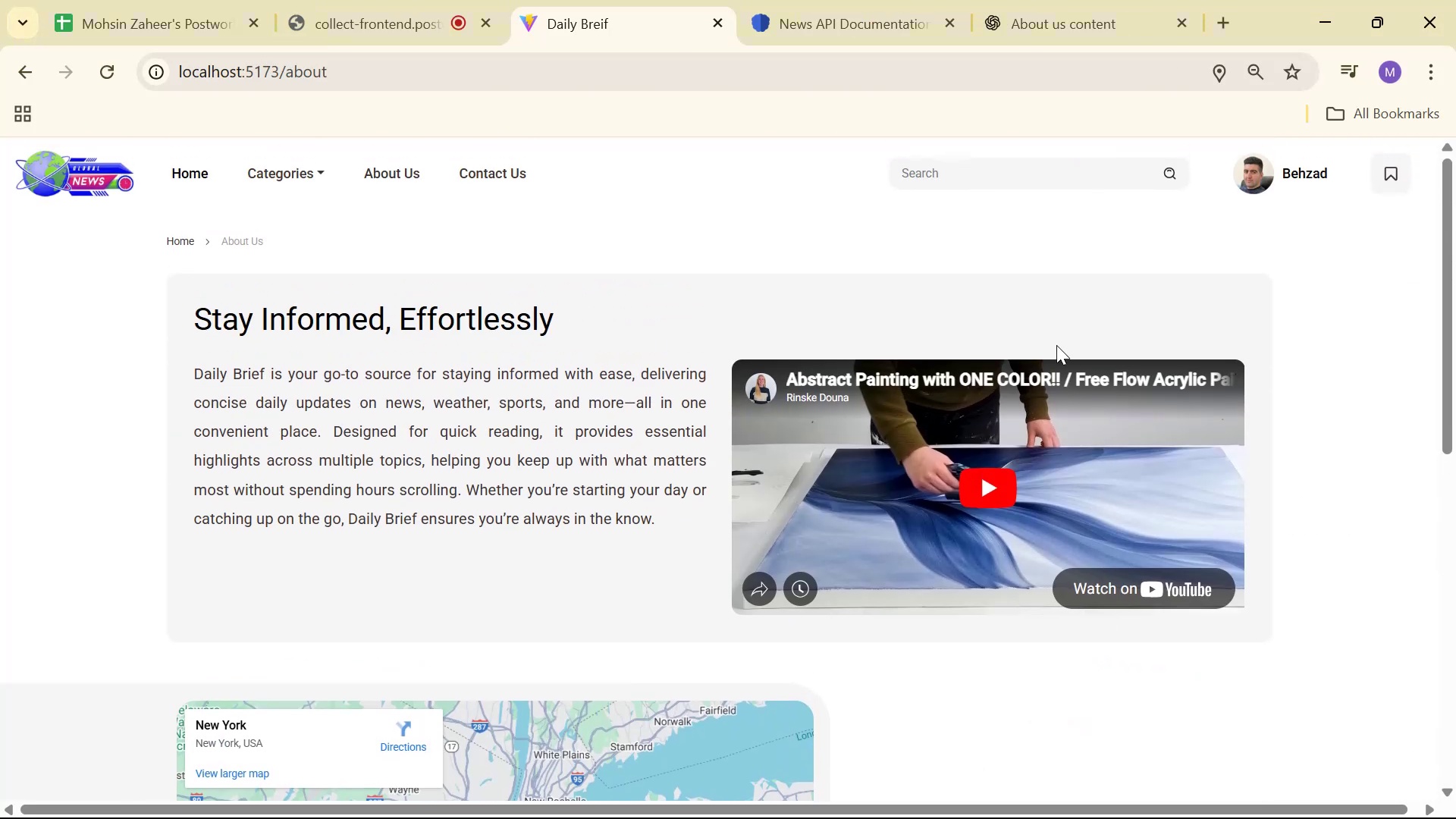 
scroll: coordinate [1054, 337], scroll_direction: down, amount: 4.0
 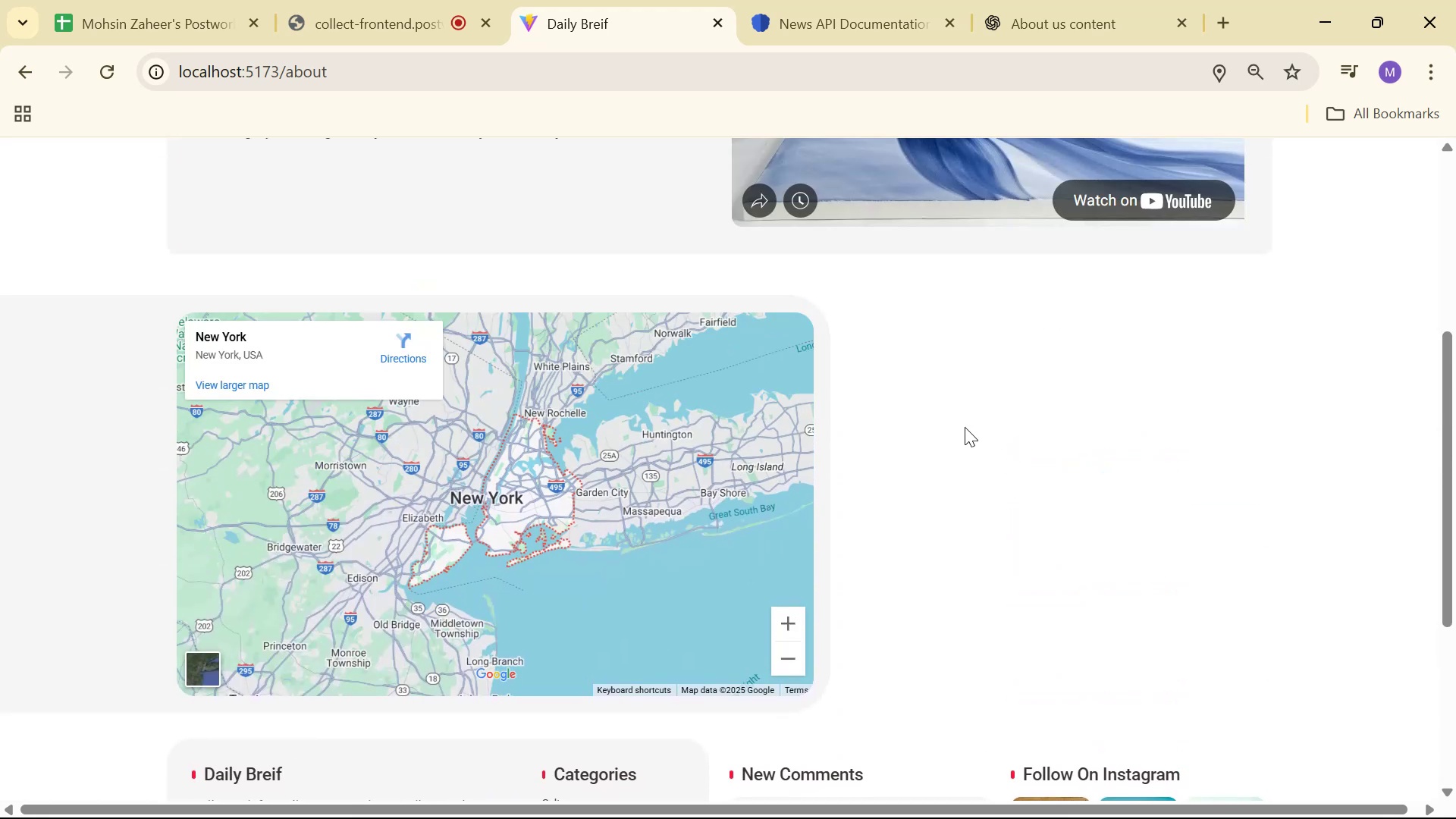 
key(Alt+AltLeft)
 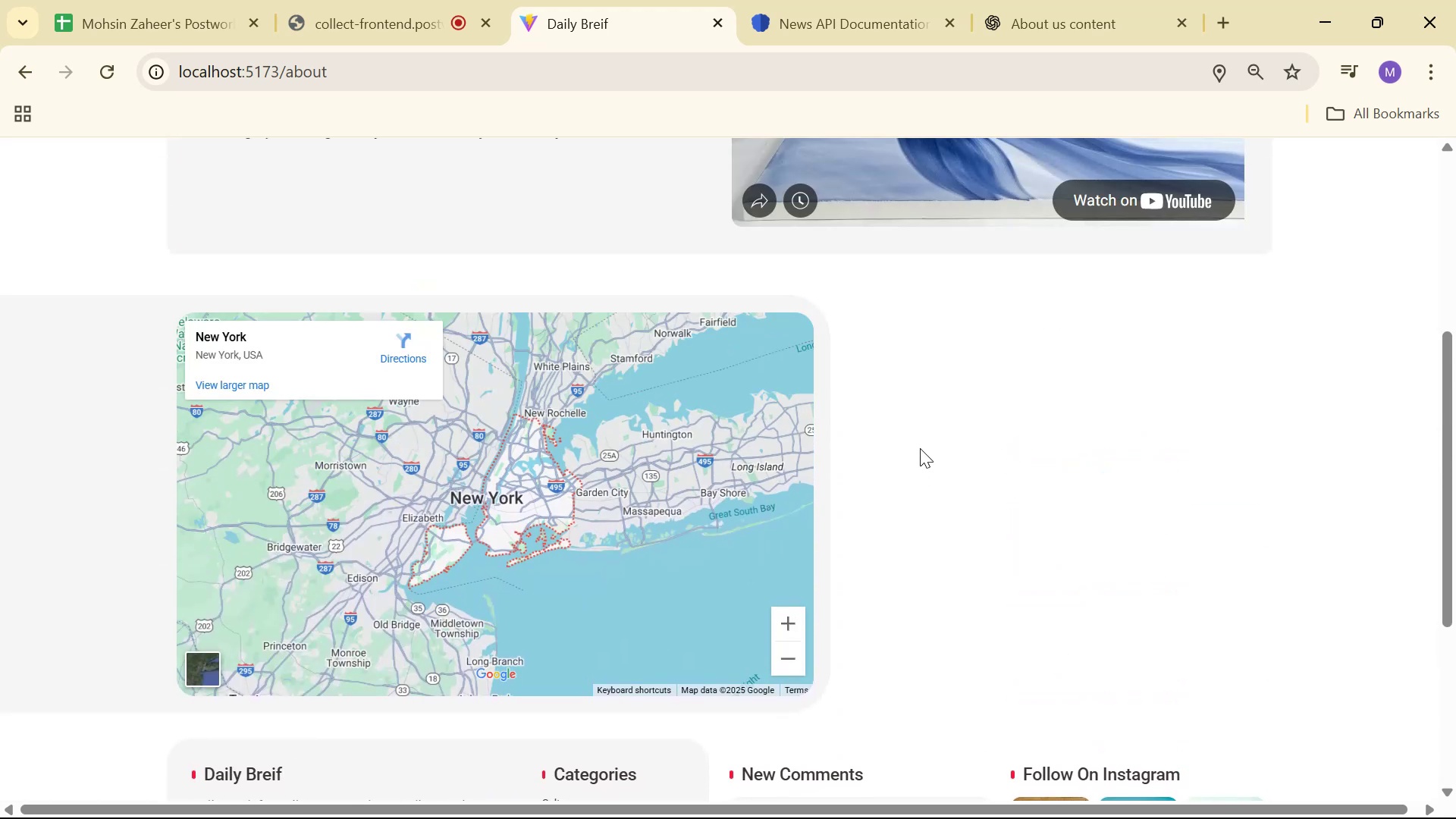 
key(Alt+Tab)
 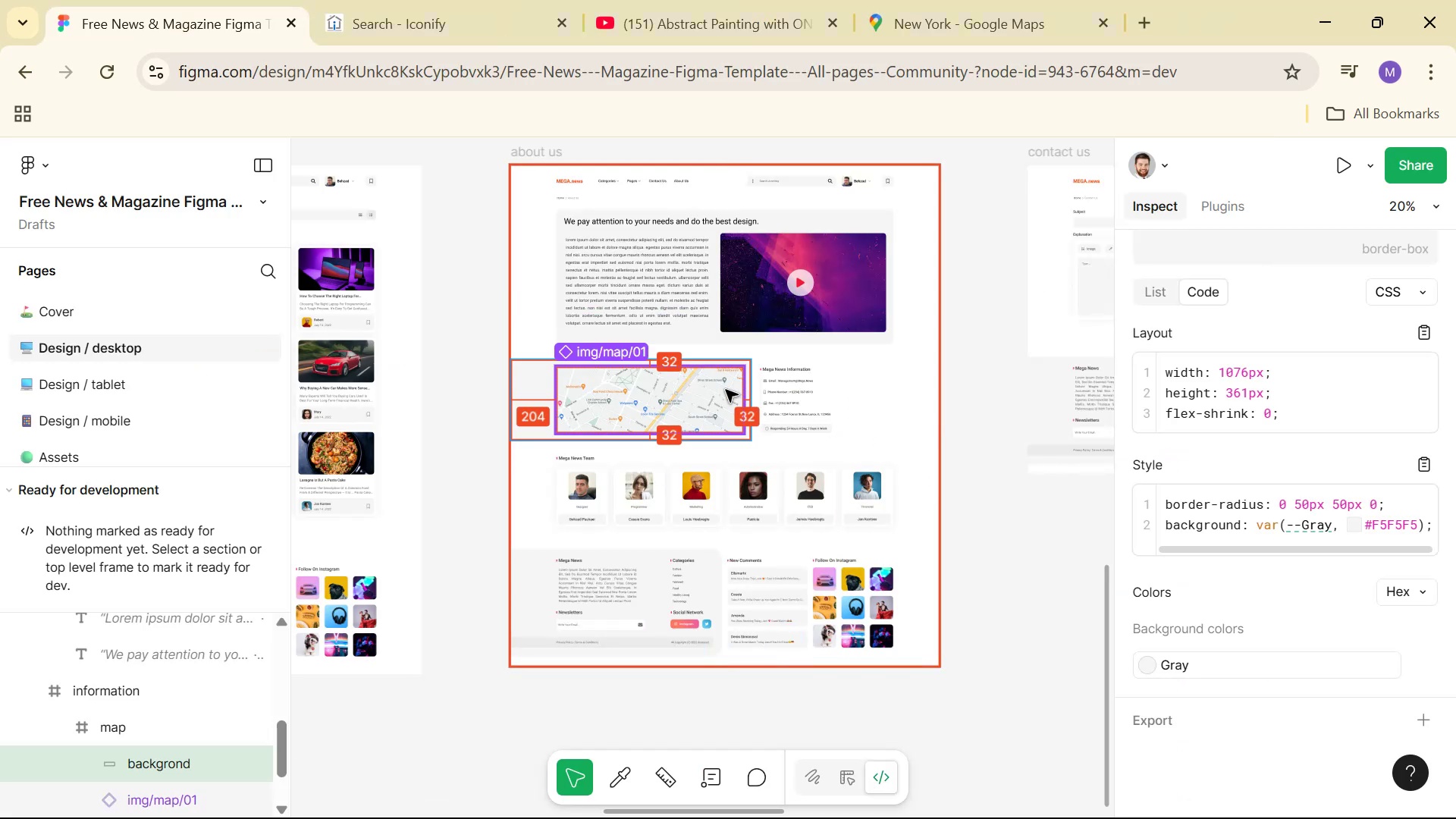 
key(Alt+Tab)
 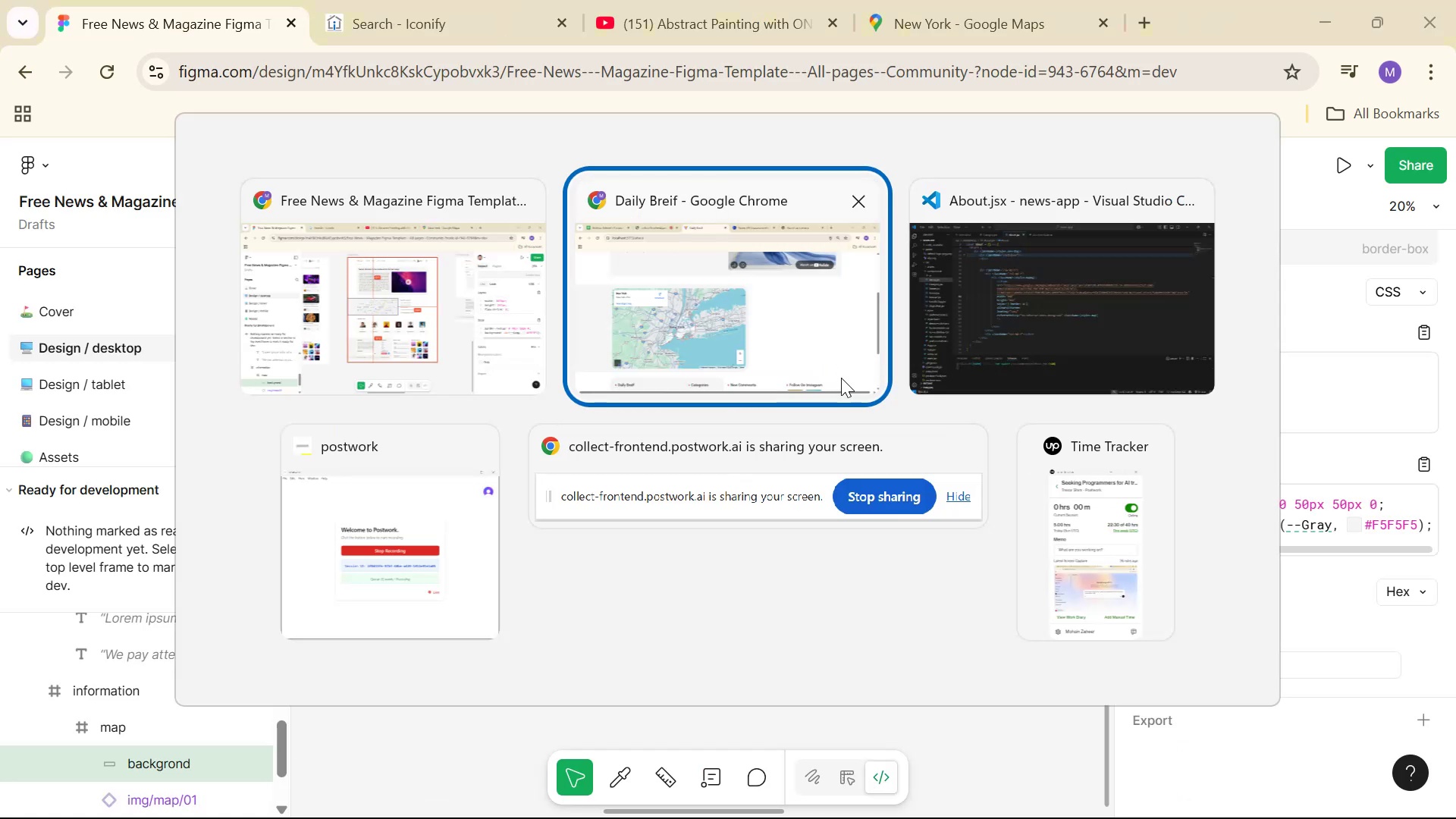 
key(Alt+Tab)
 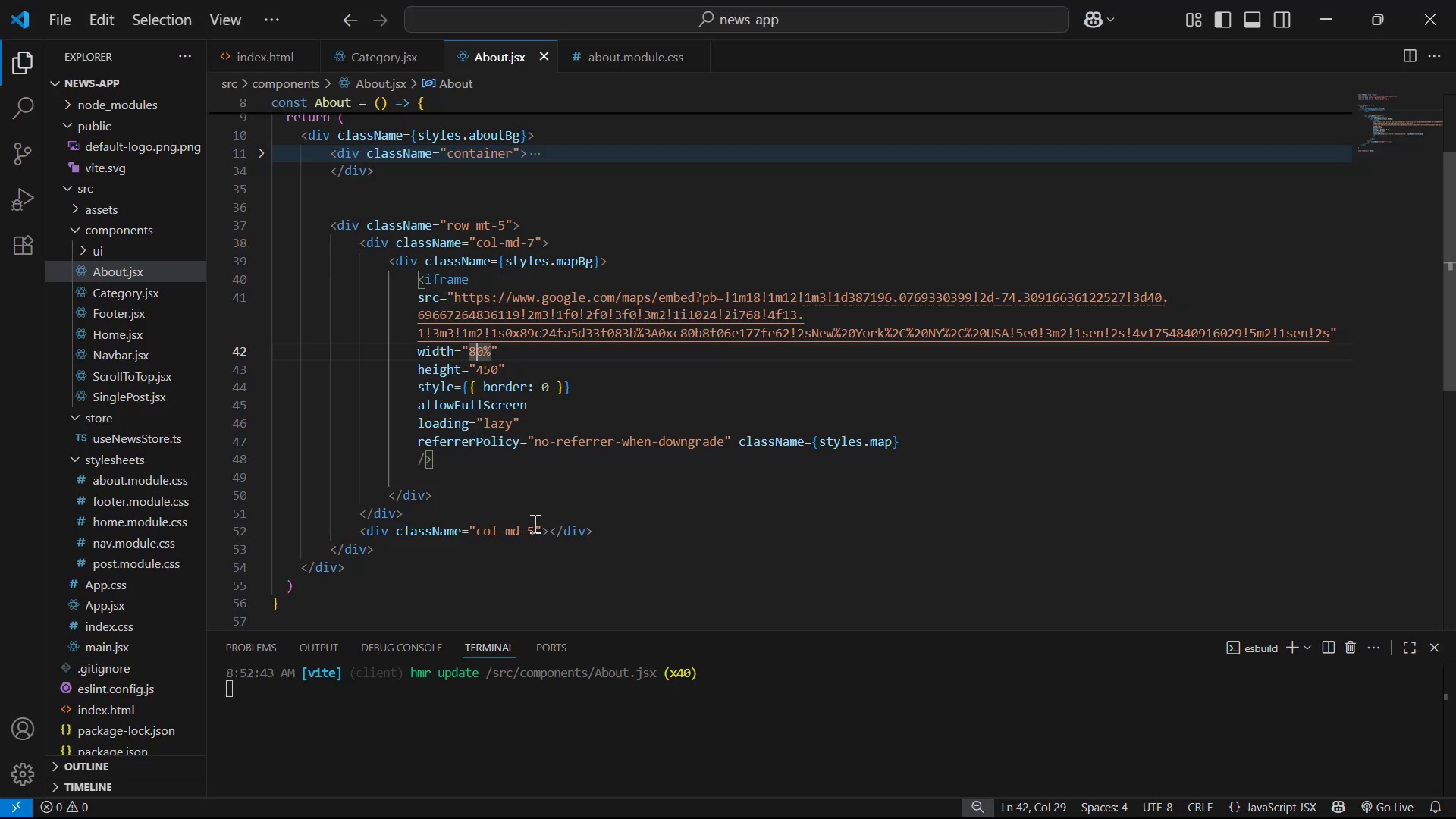 
left_click([548, 525])
 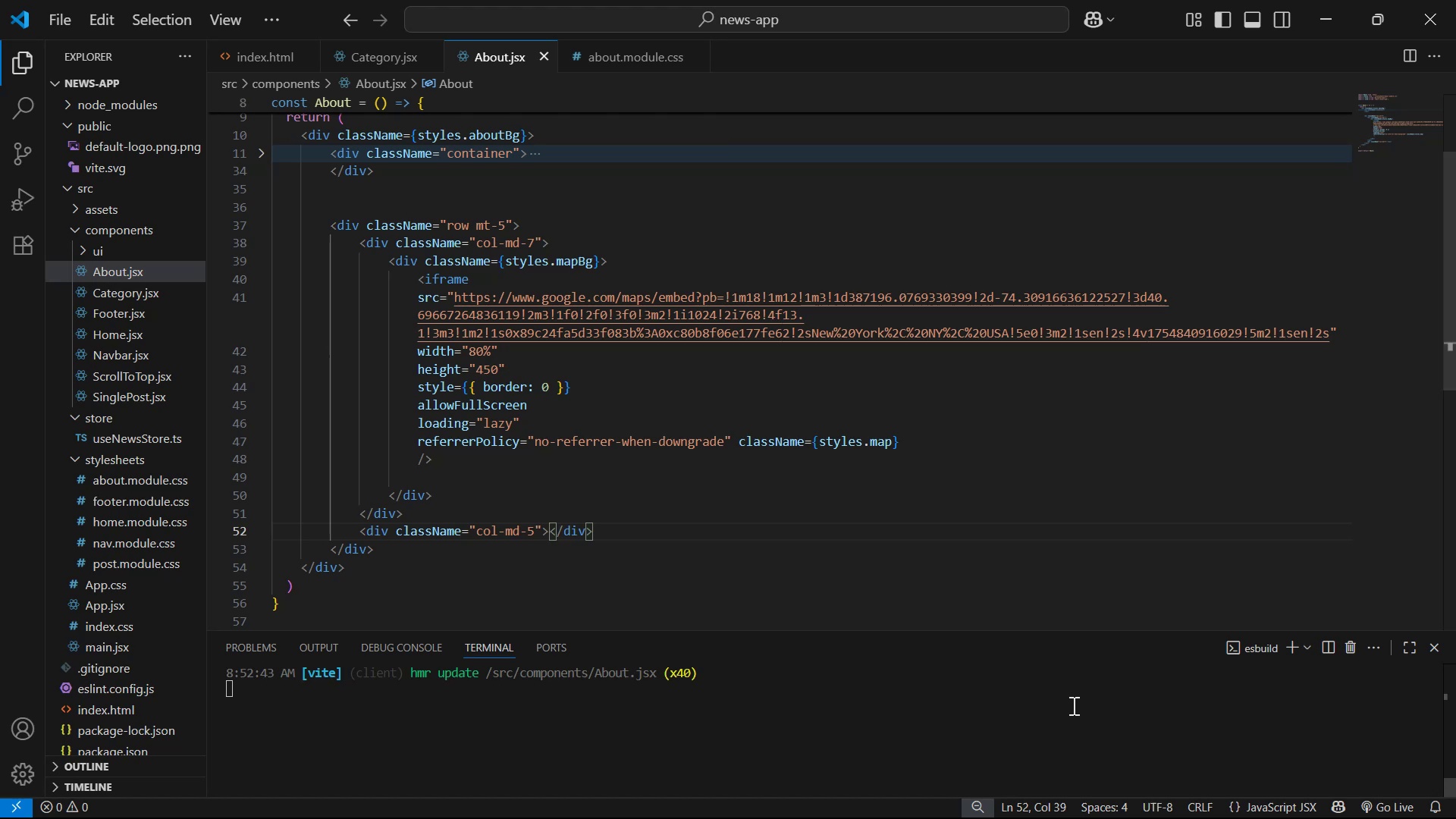 
key(Enter)
 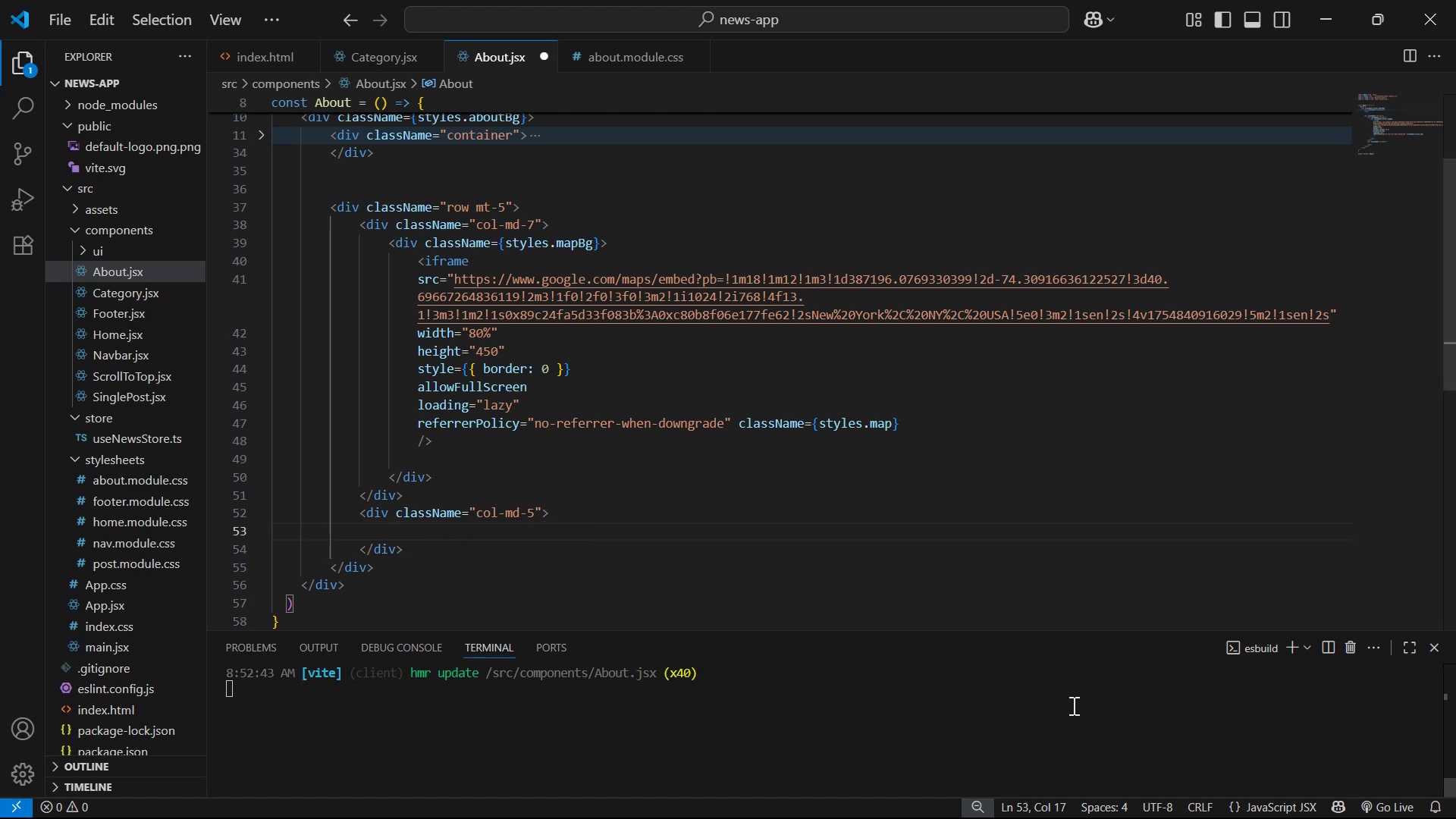 
type(div)
 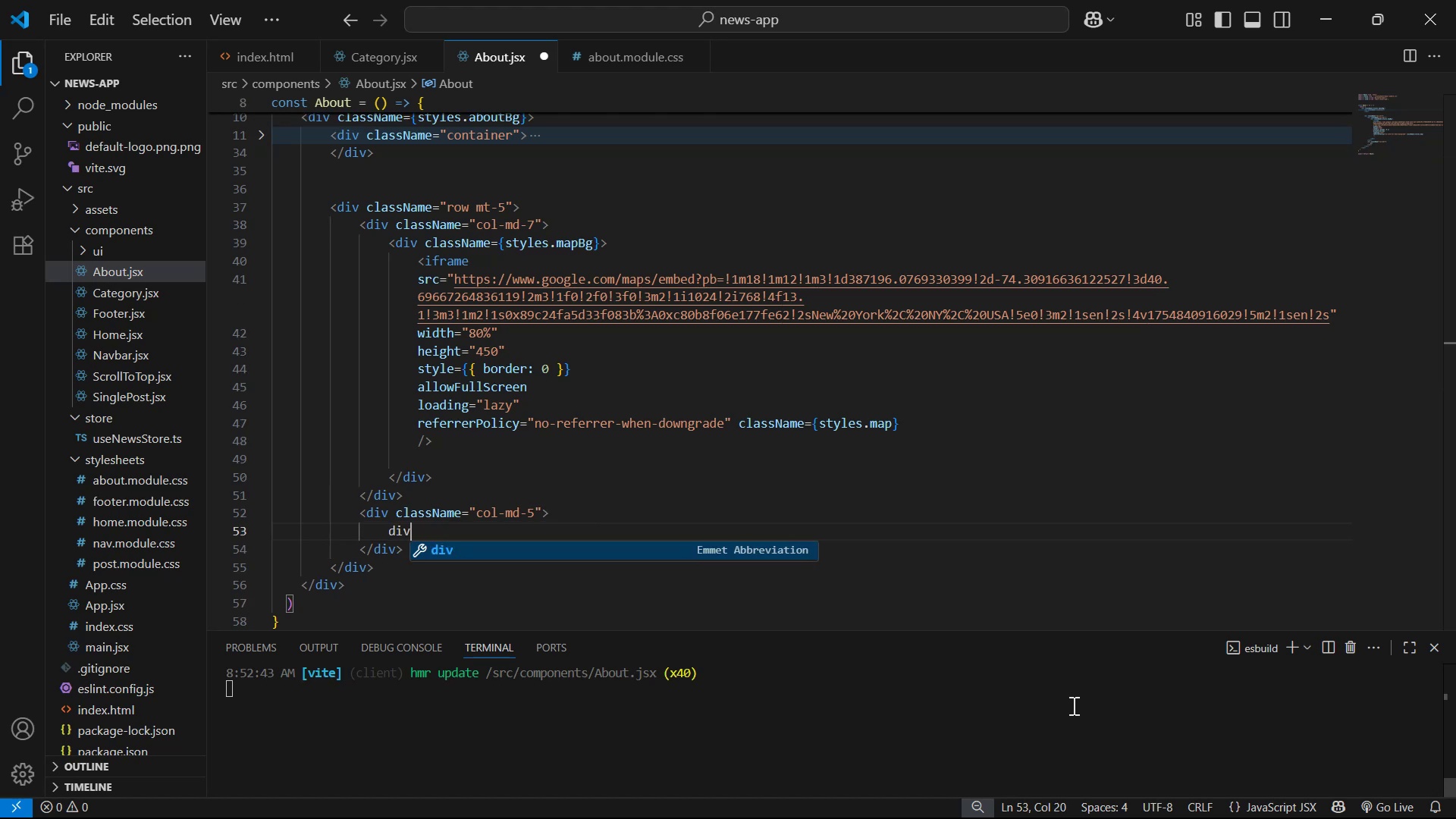 
key(Enter)
 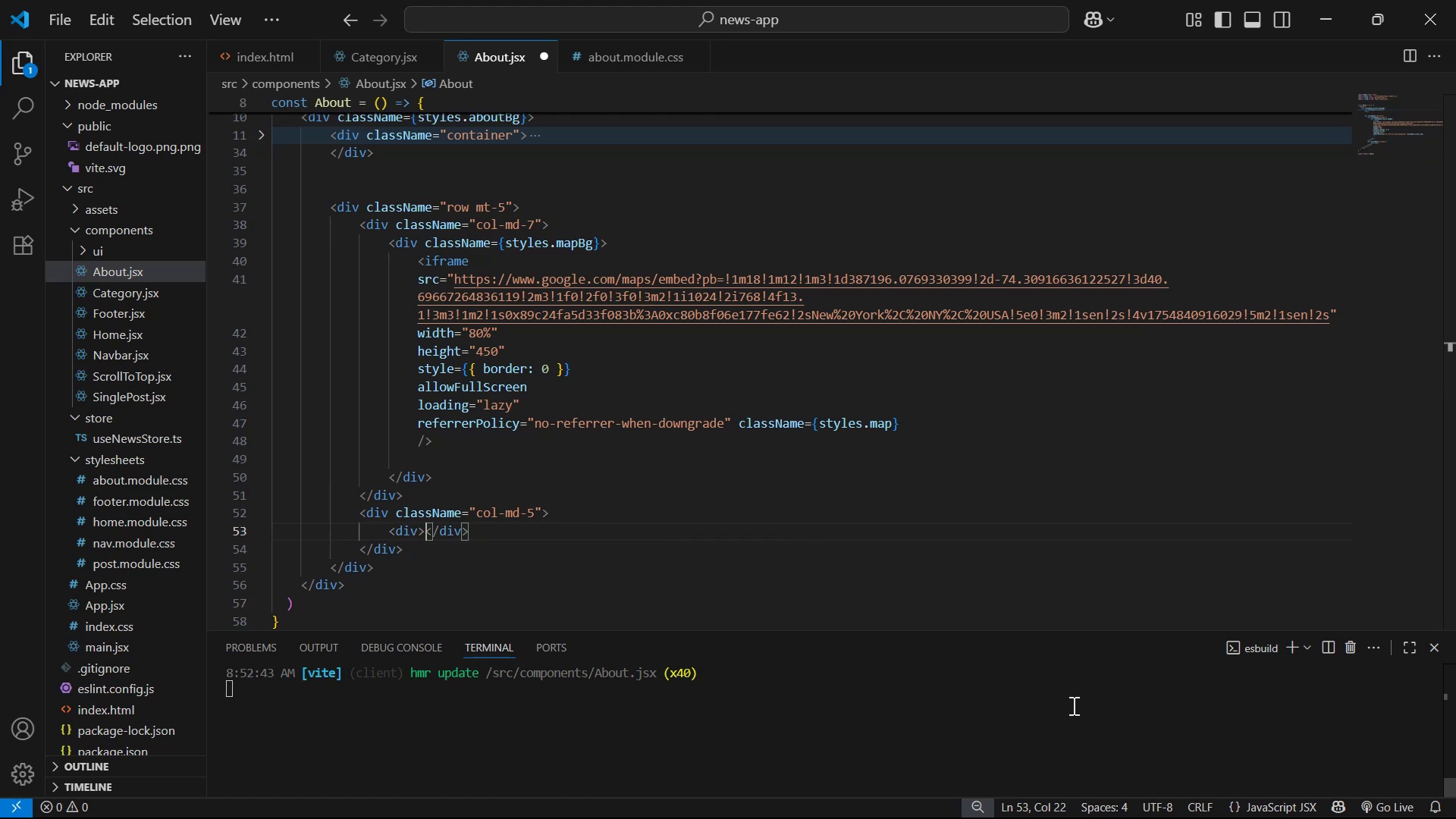 
key(Enter)
 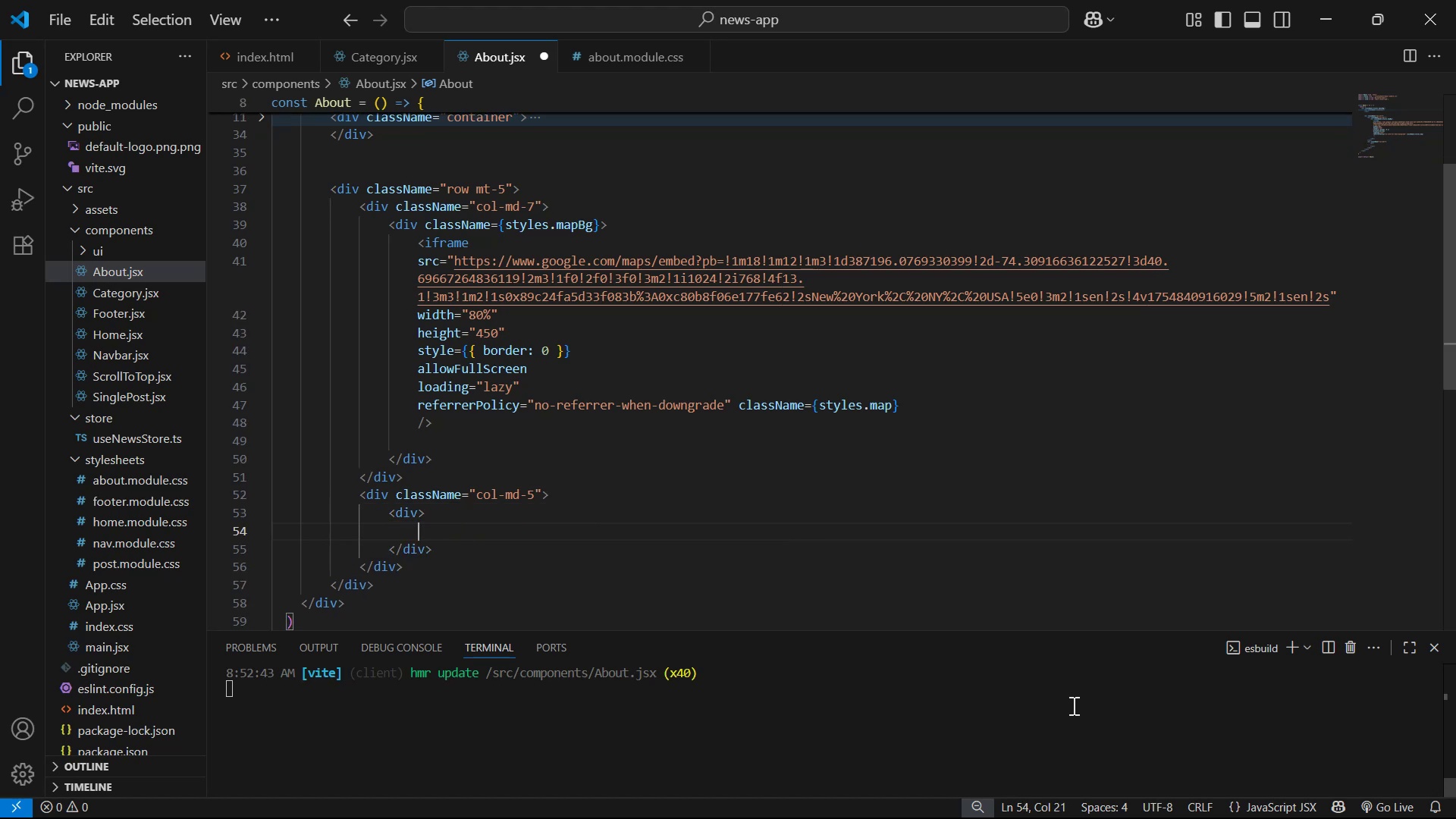 
key(ArrowUp)
 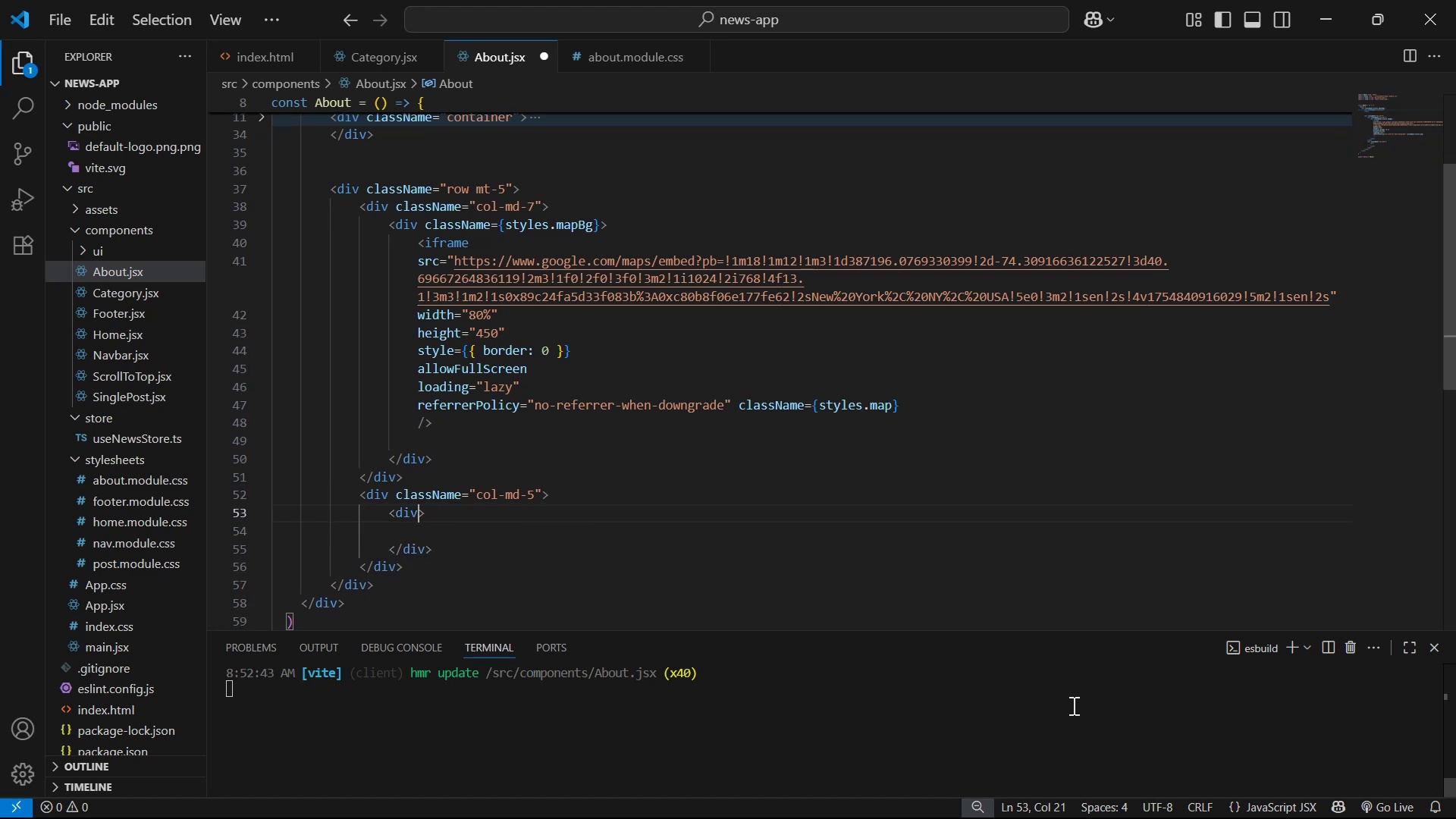 
type( cla)
 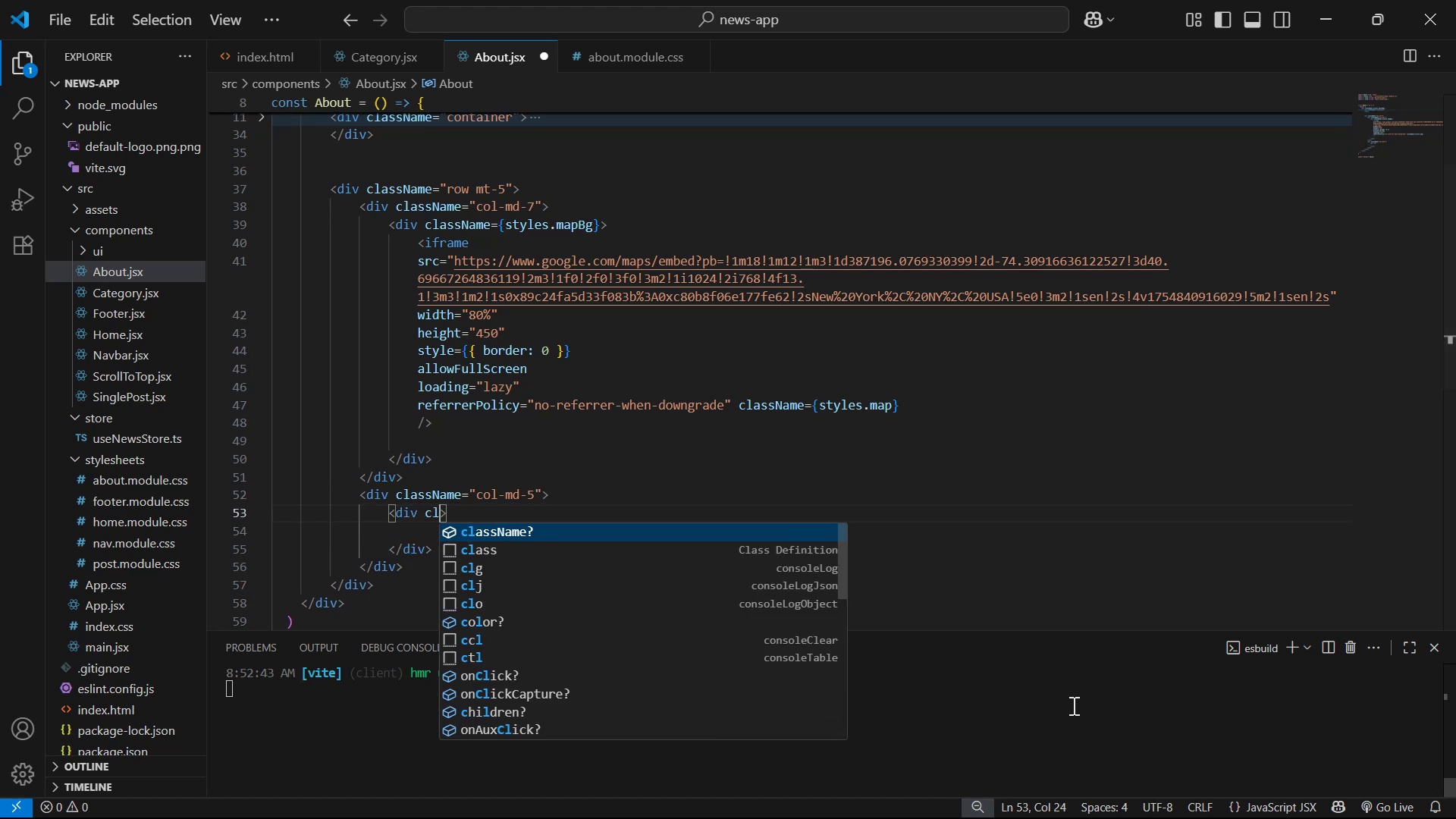 
key(Enter)
 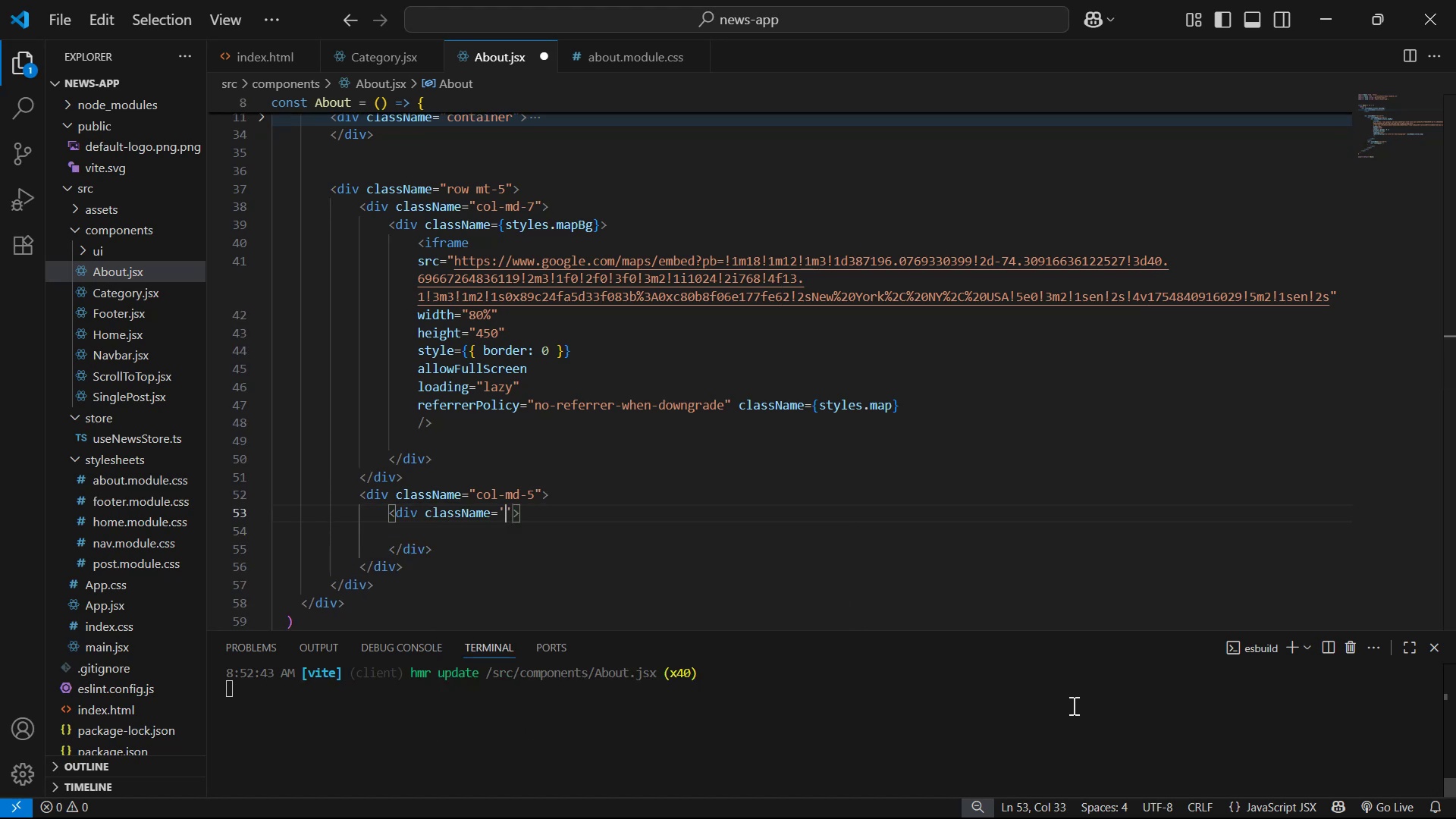 
key(ArrowRight)
 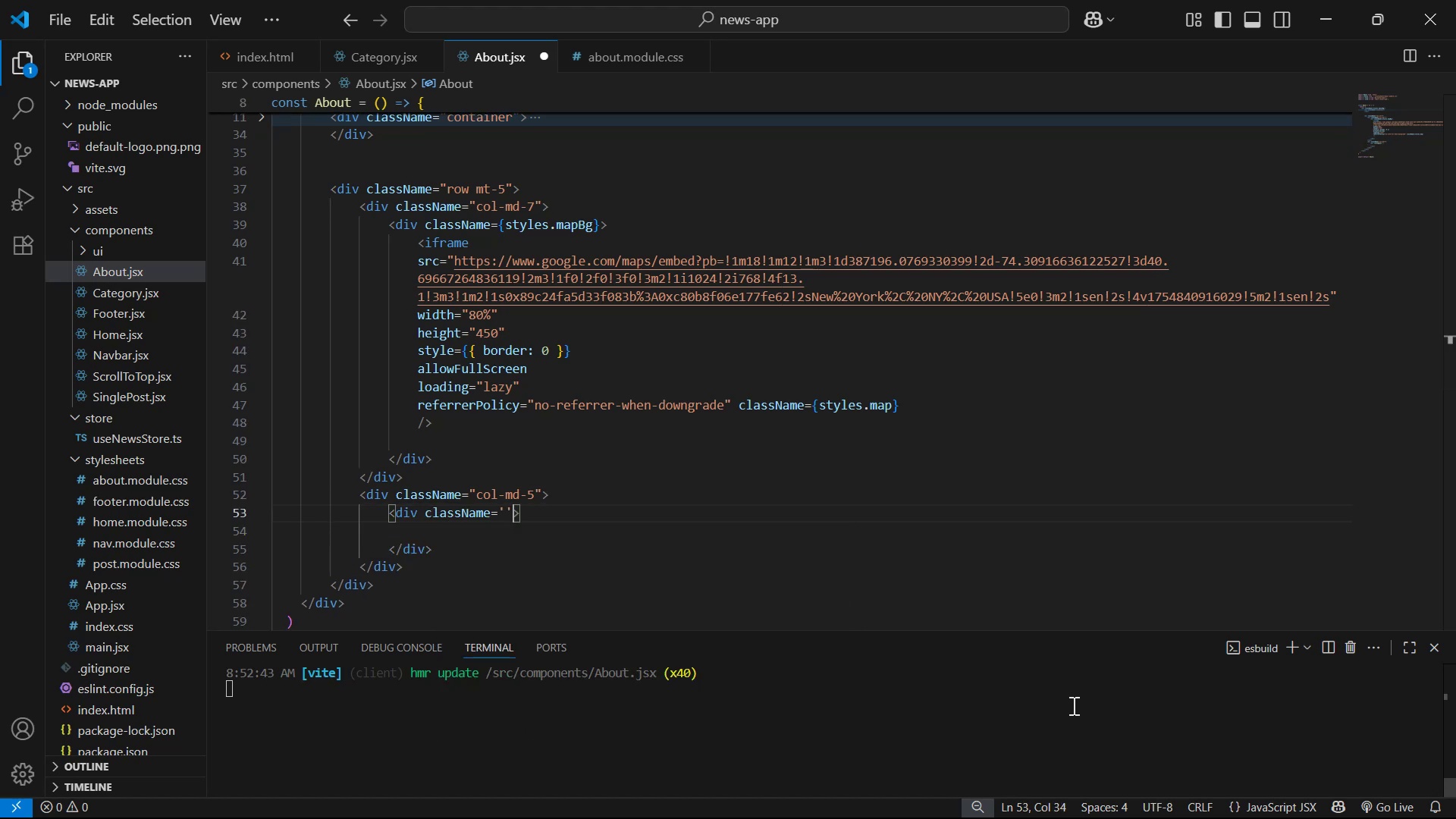 
key(Backspace)
key(Backspace)
type({sty)
 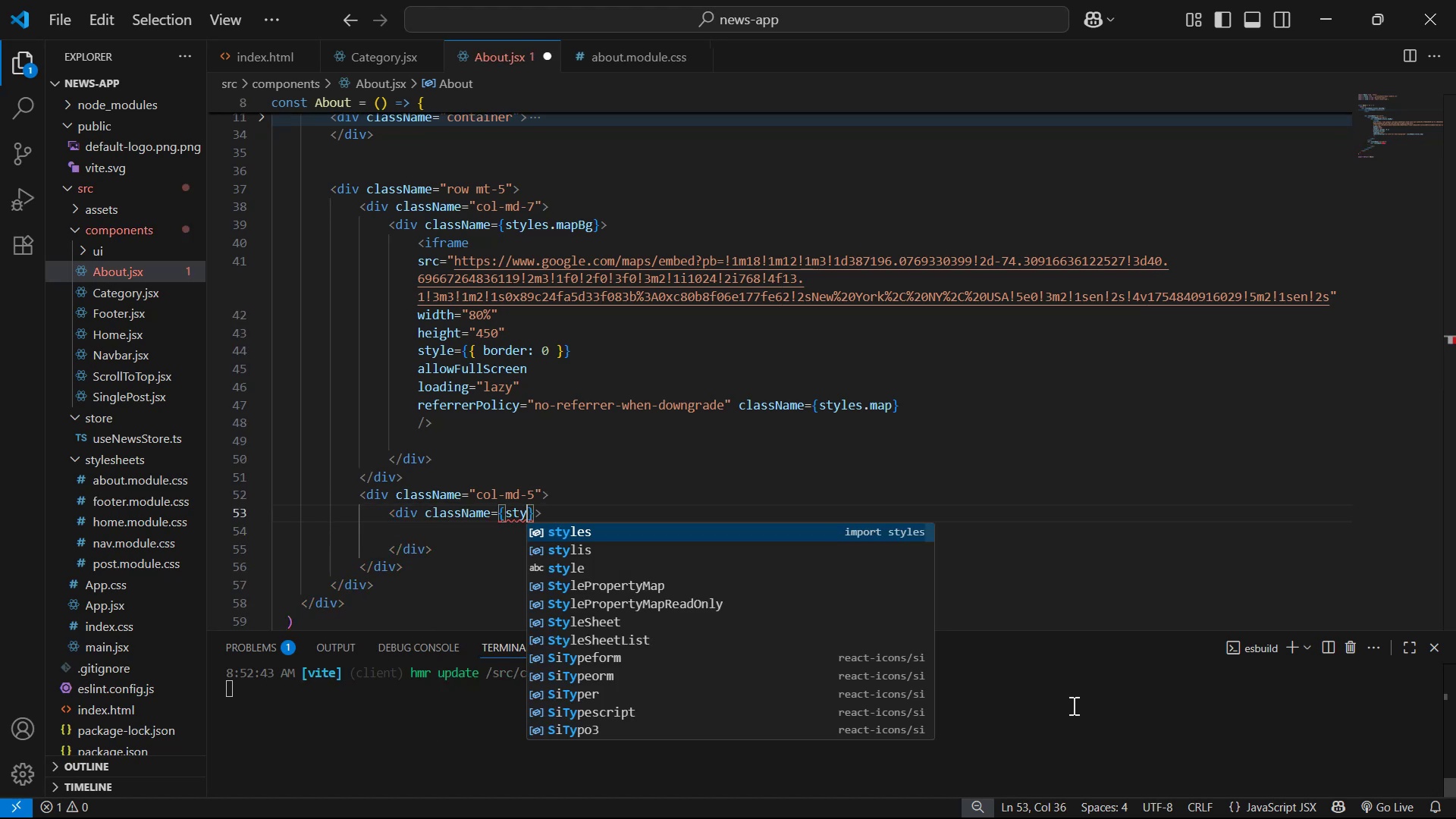 
 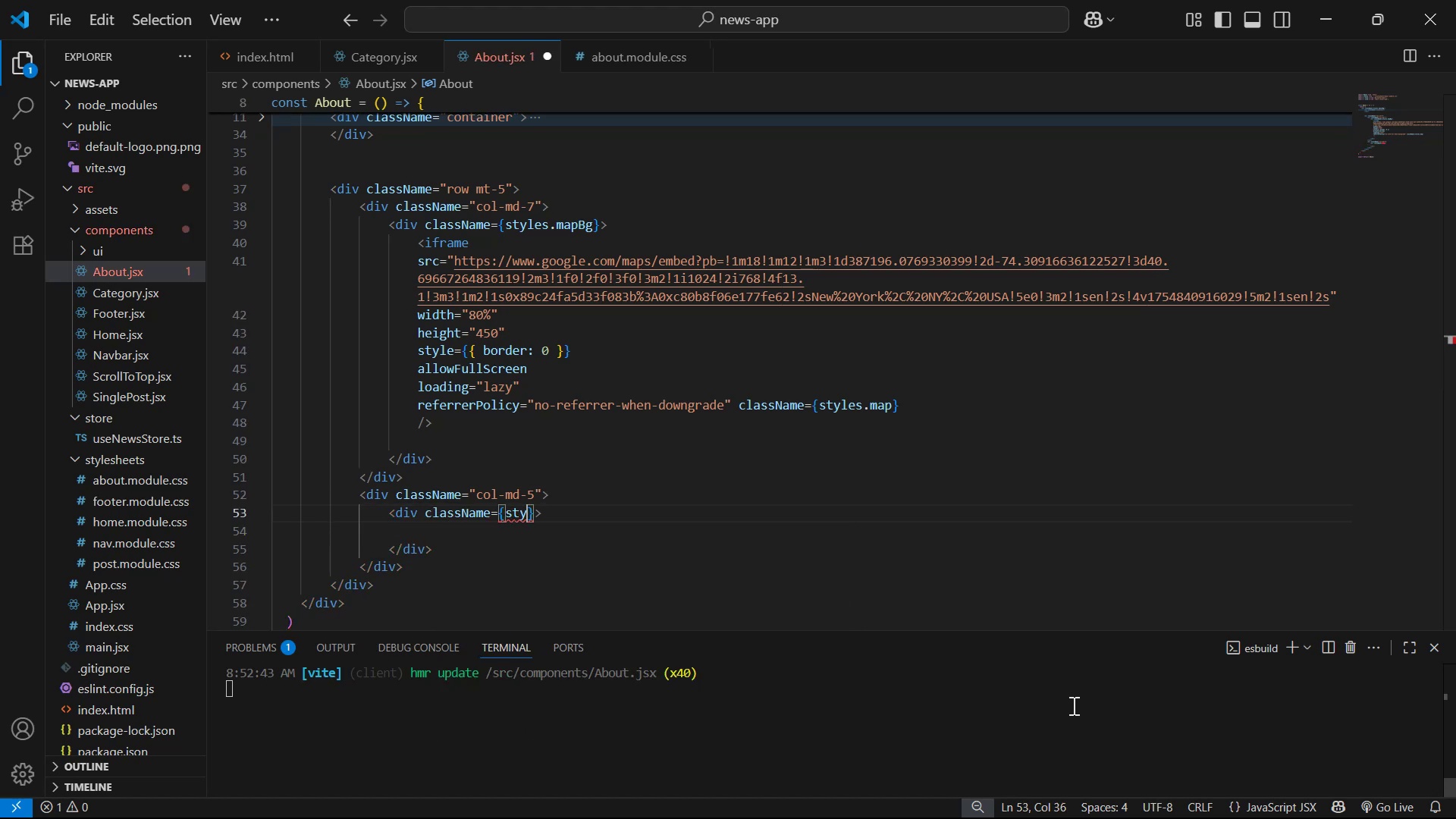 
key(Enter)
 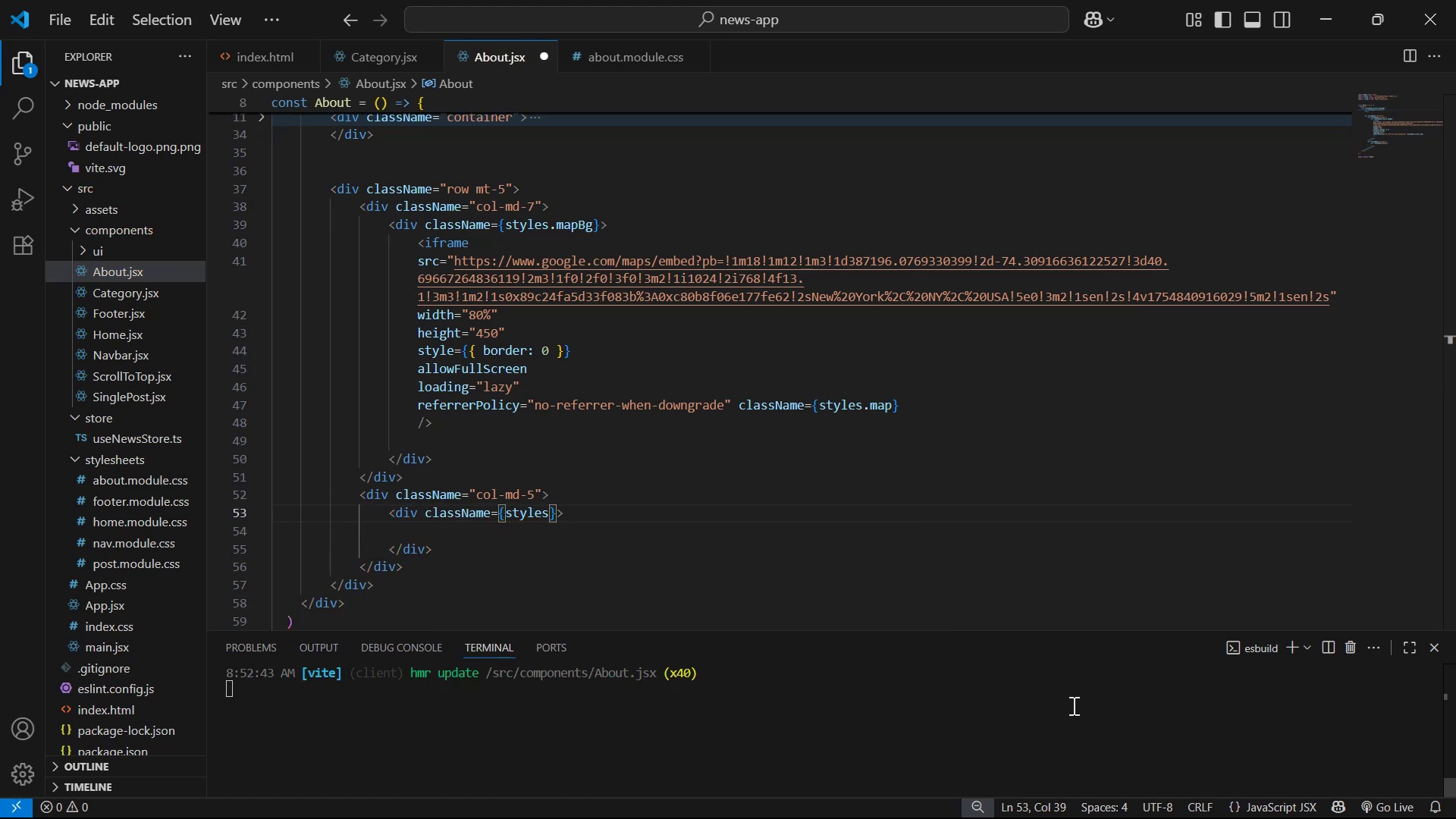 
hold_key(key=Period, duration=0.33)
 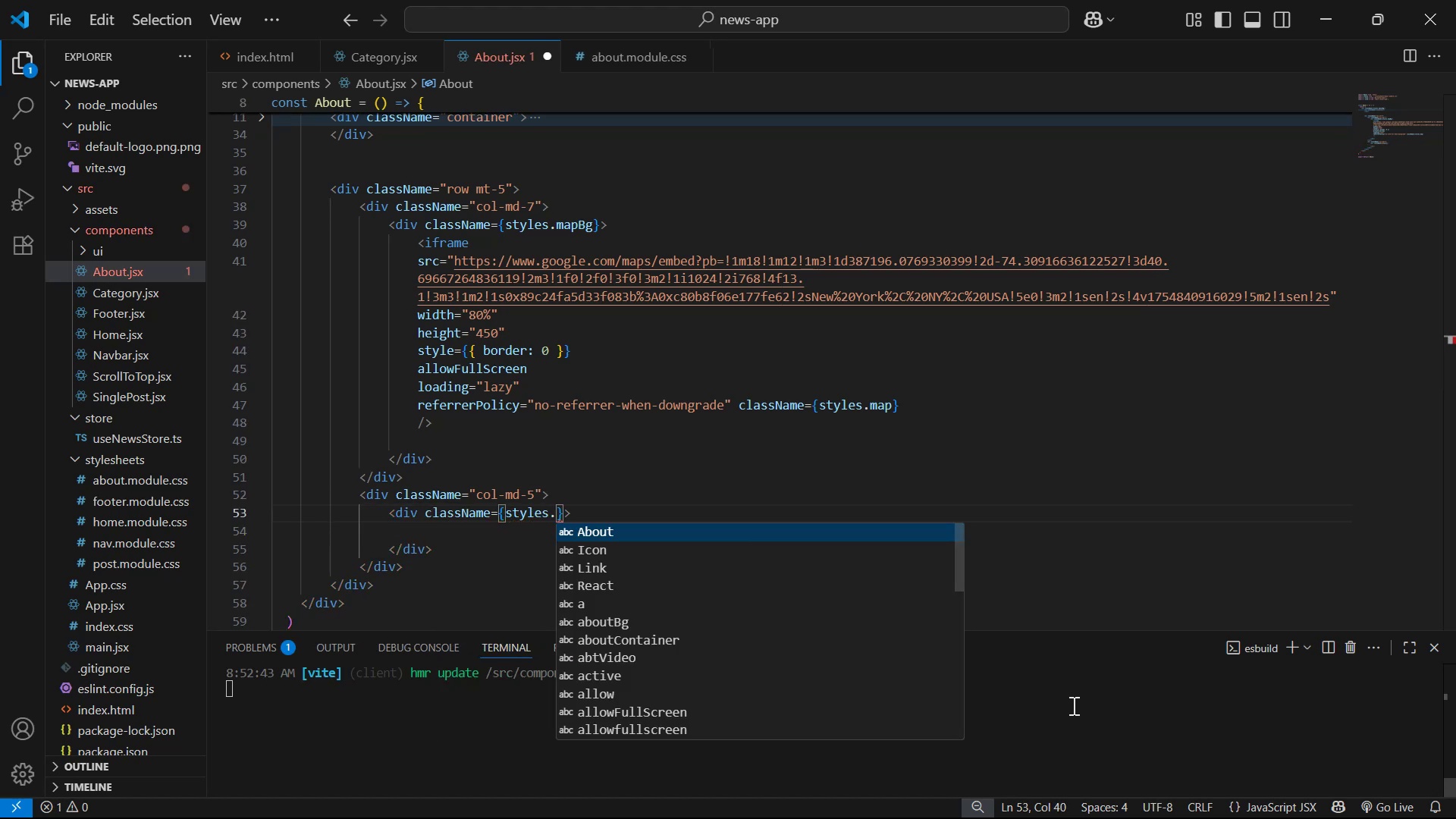 
type(contactInfo )
key(Backspace)
 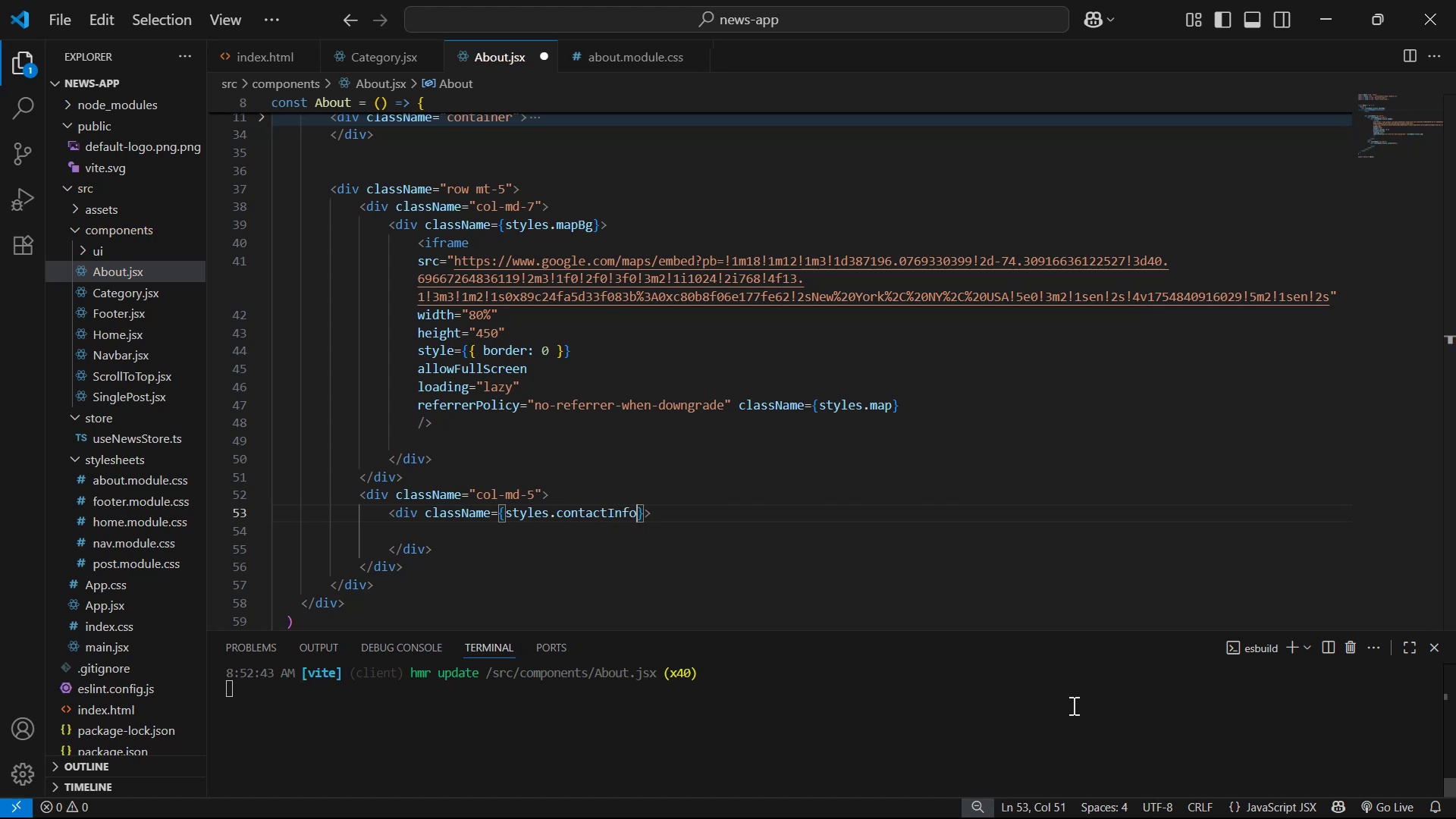 
key(Control+S)
 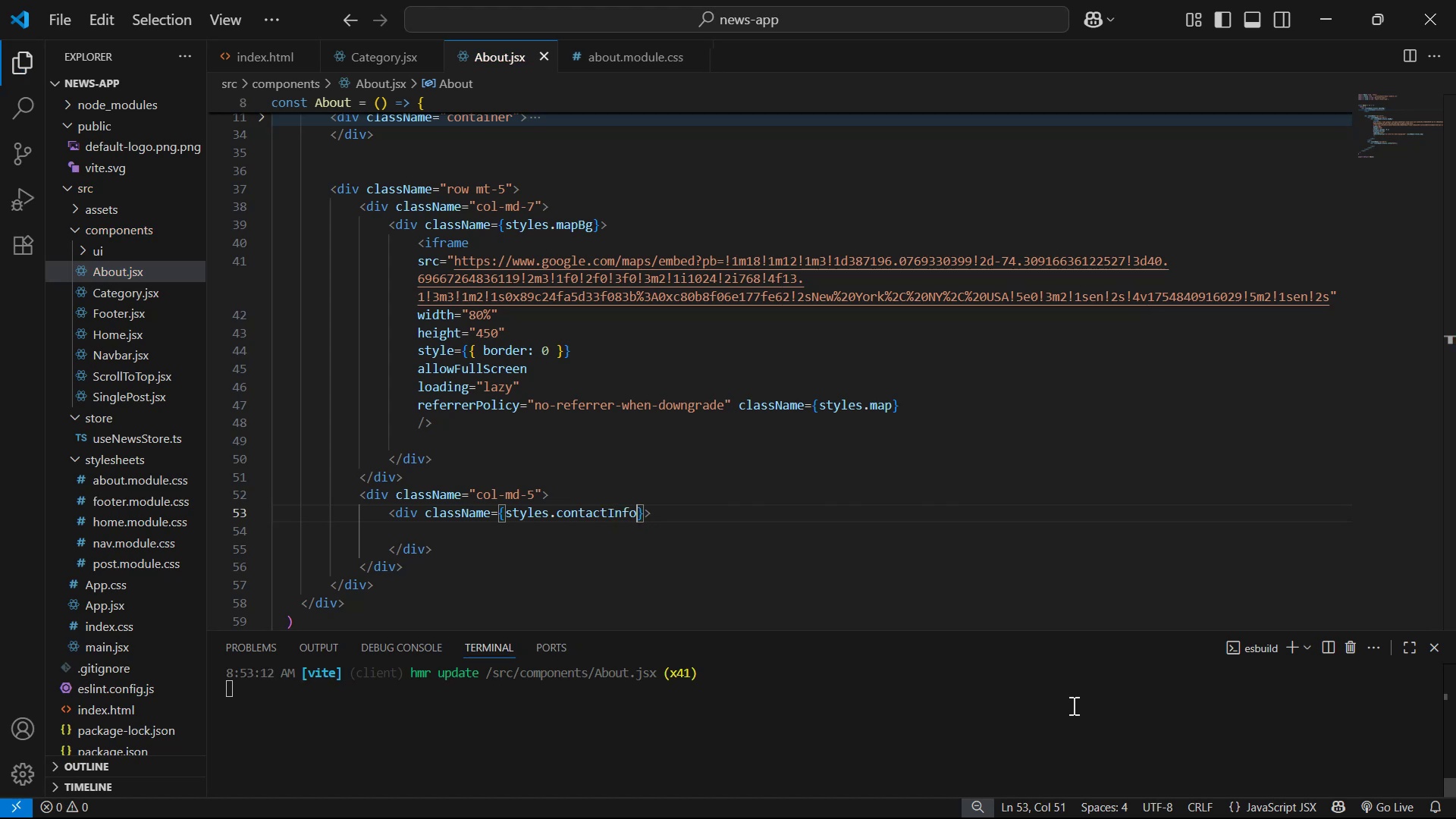 
key(ArrowRight)
 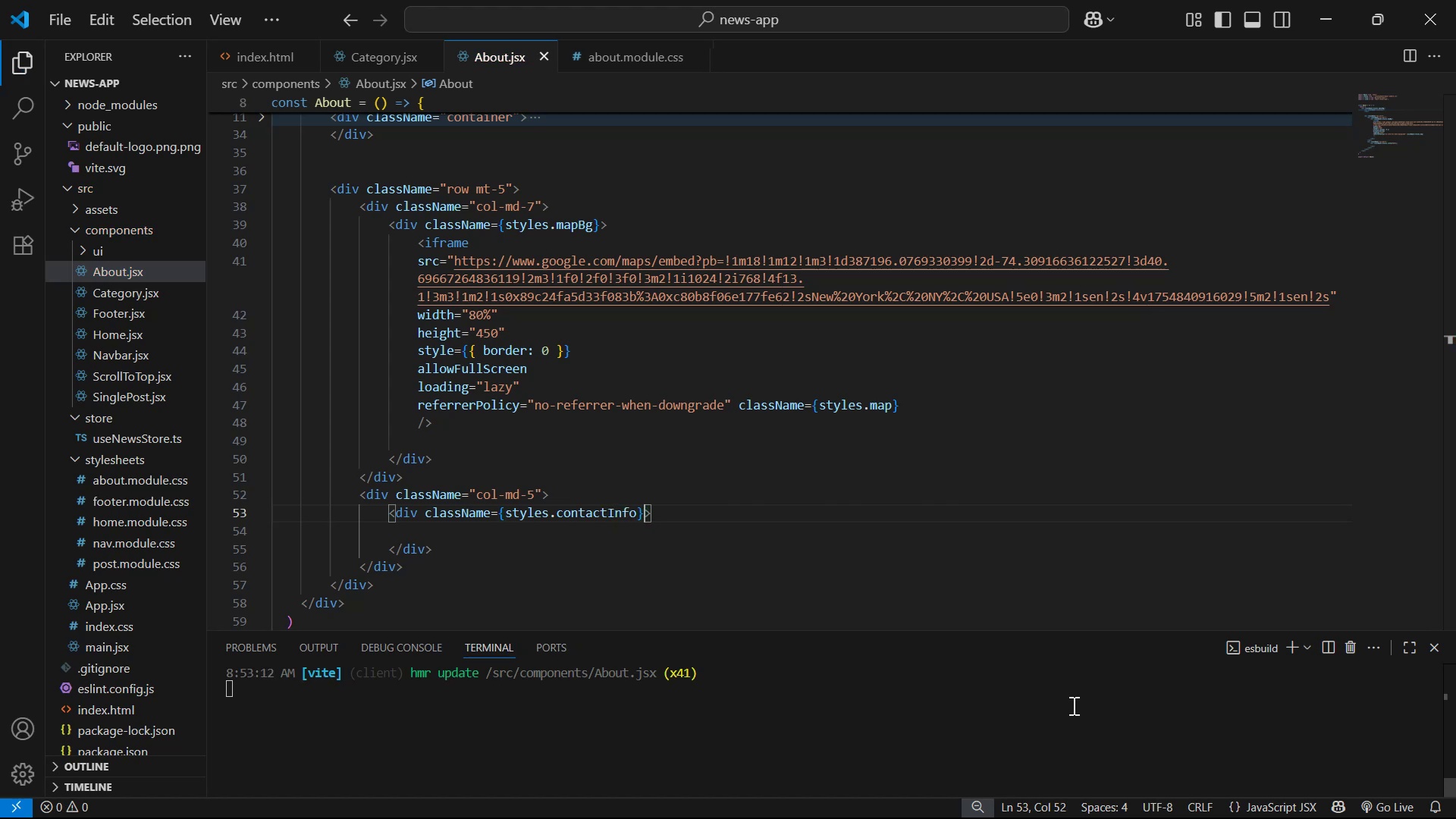 
key(ArrowRight)
 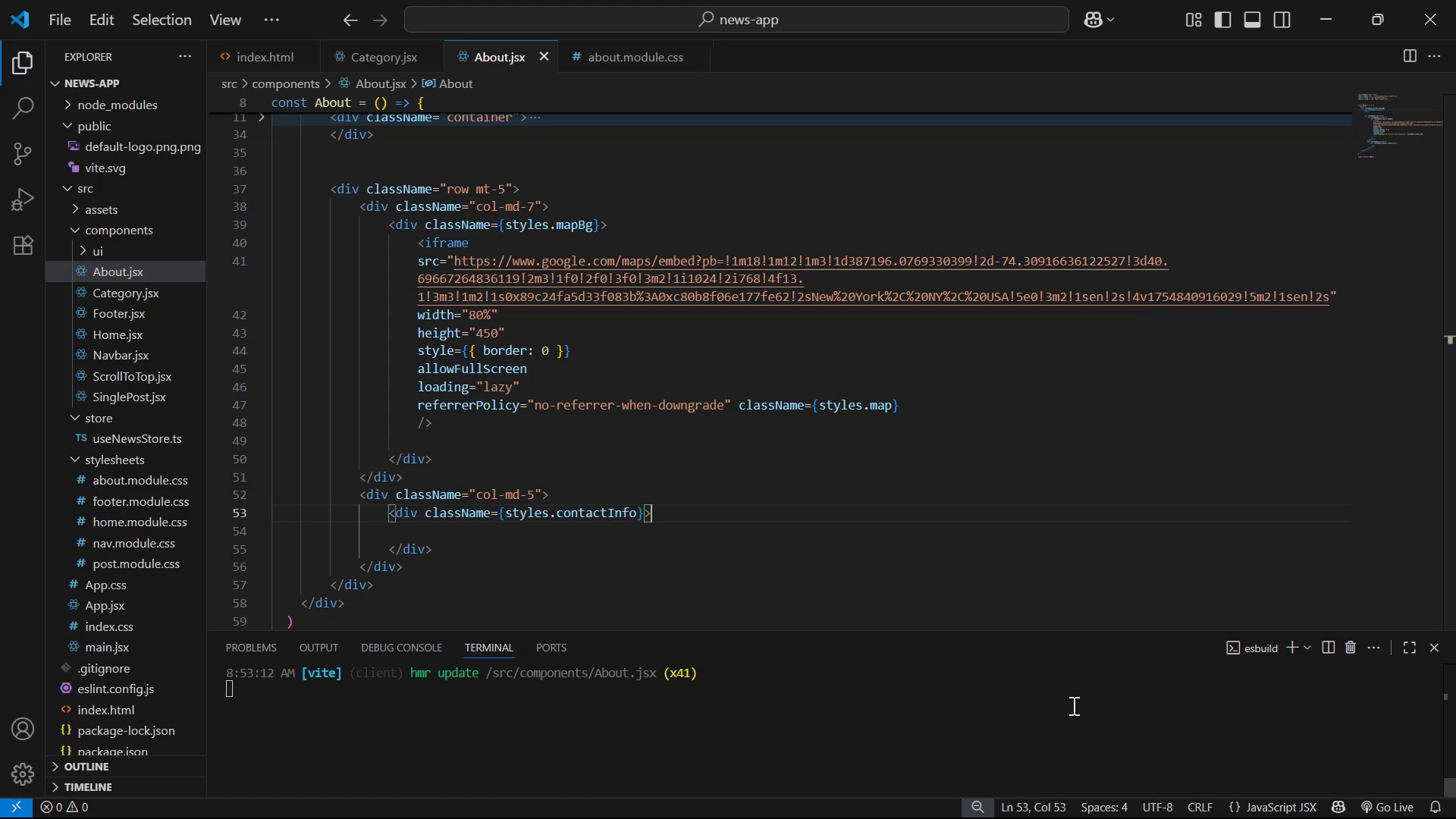 
key(ArrowDown)
 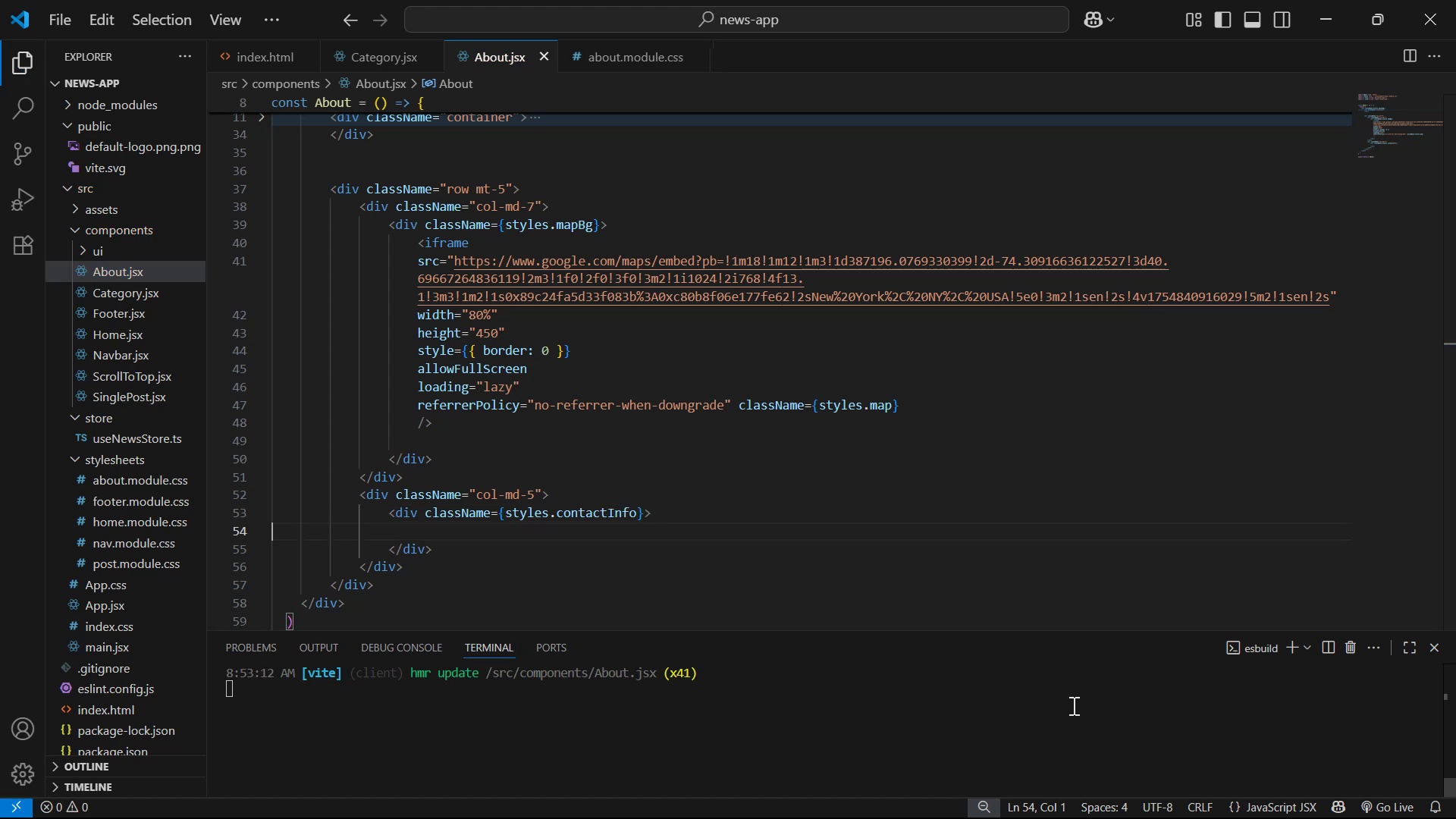 
key(Backspace)
 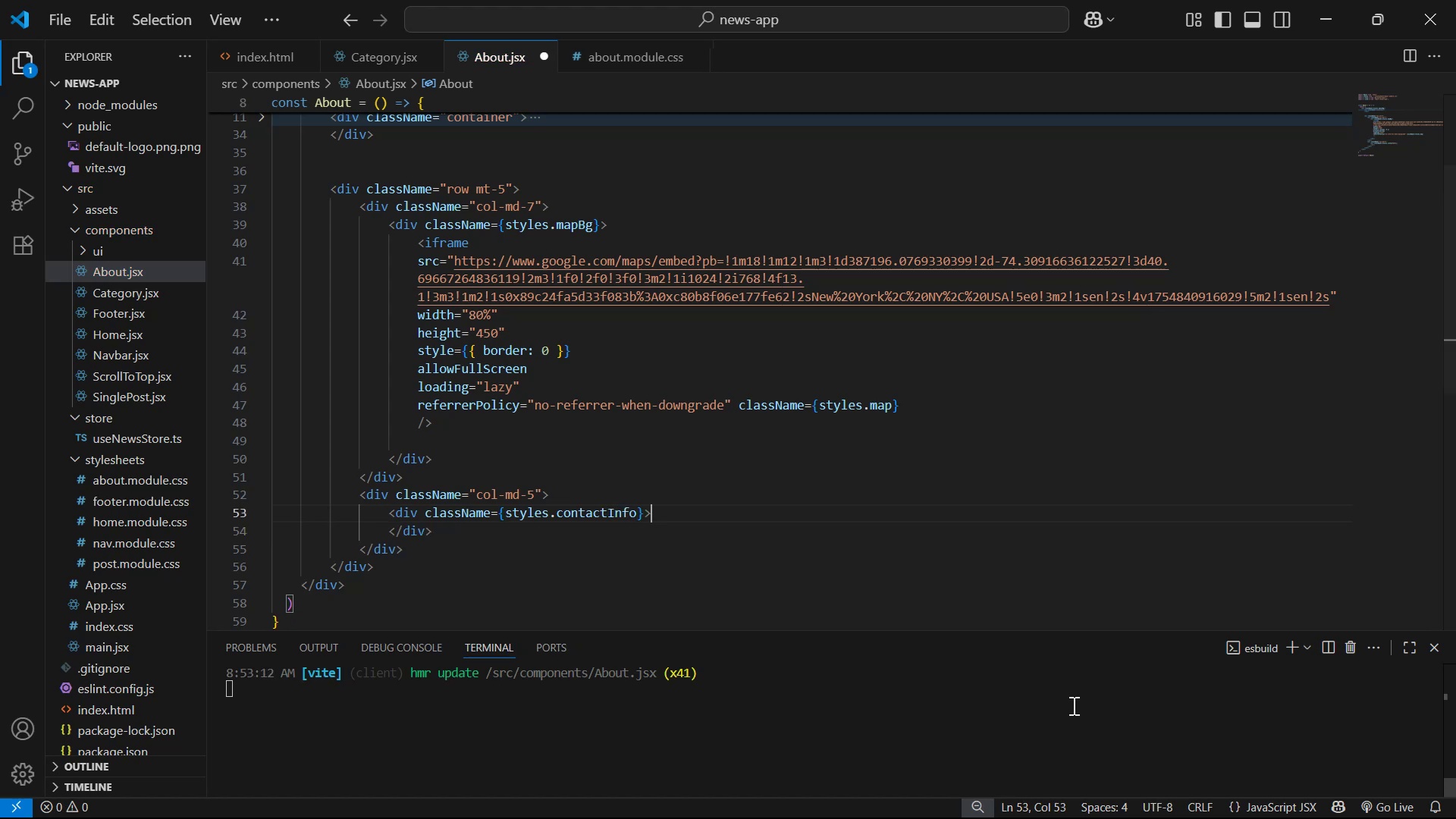 
key(Enter)
 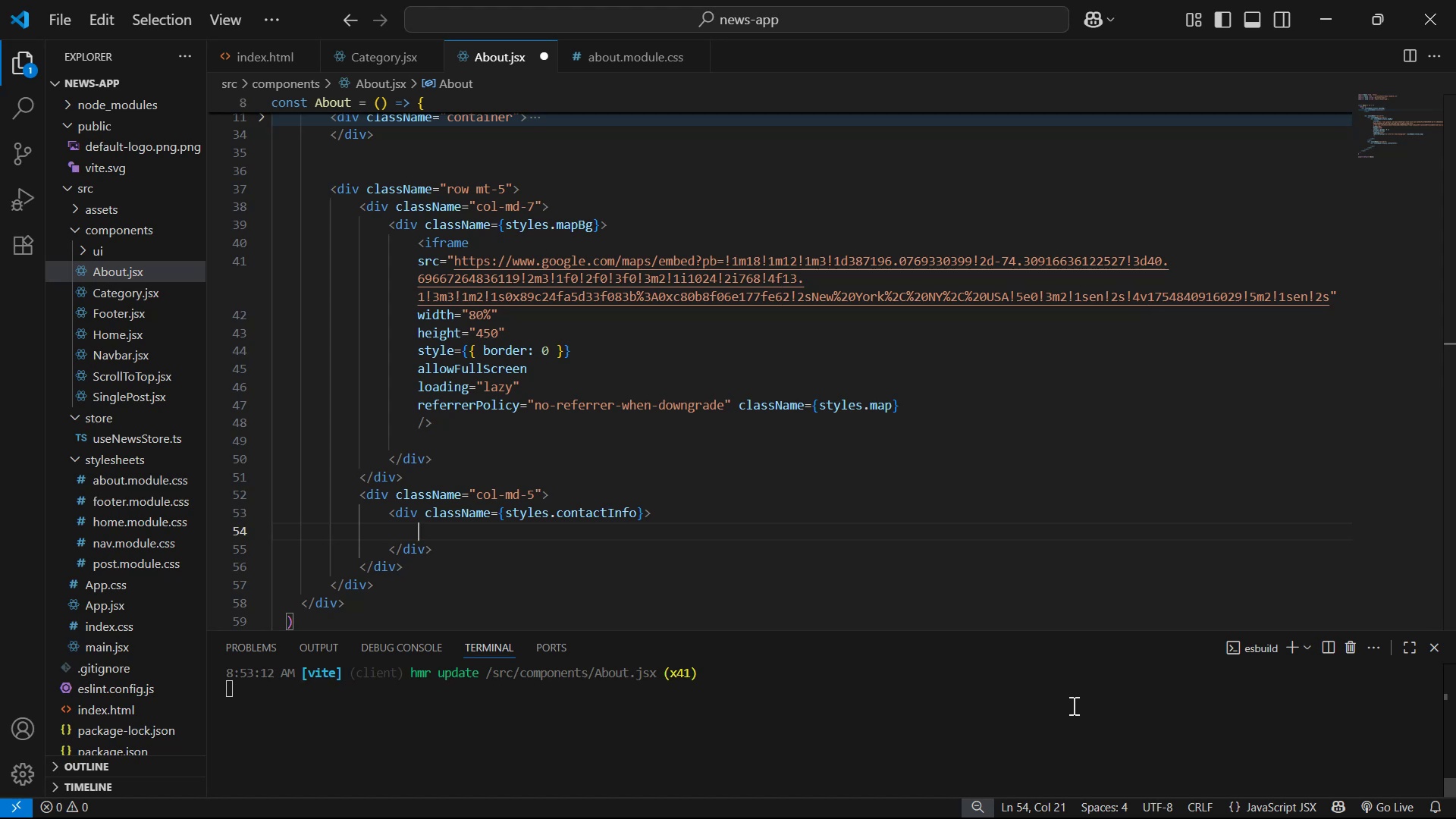 
wait(11.21)
 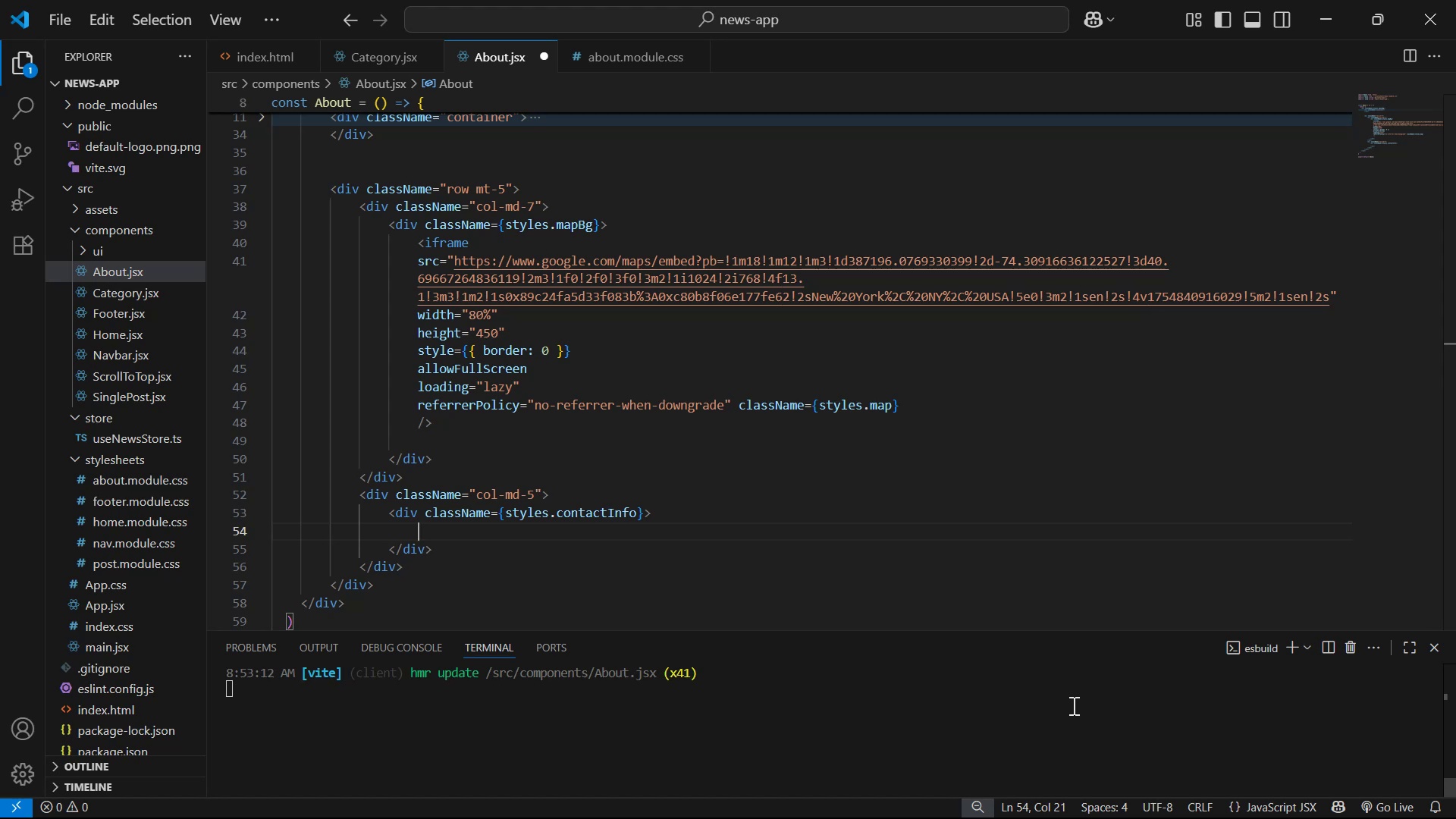 
key(Control+S)
 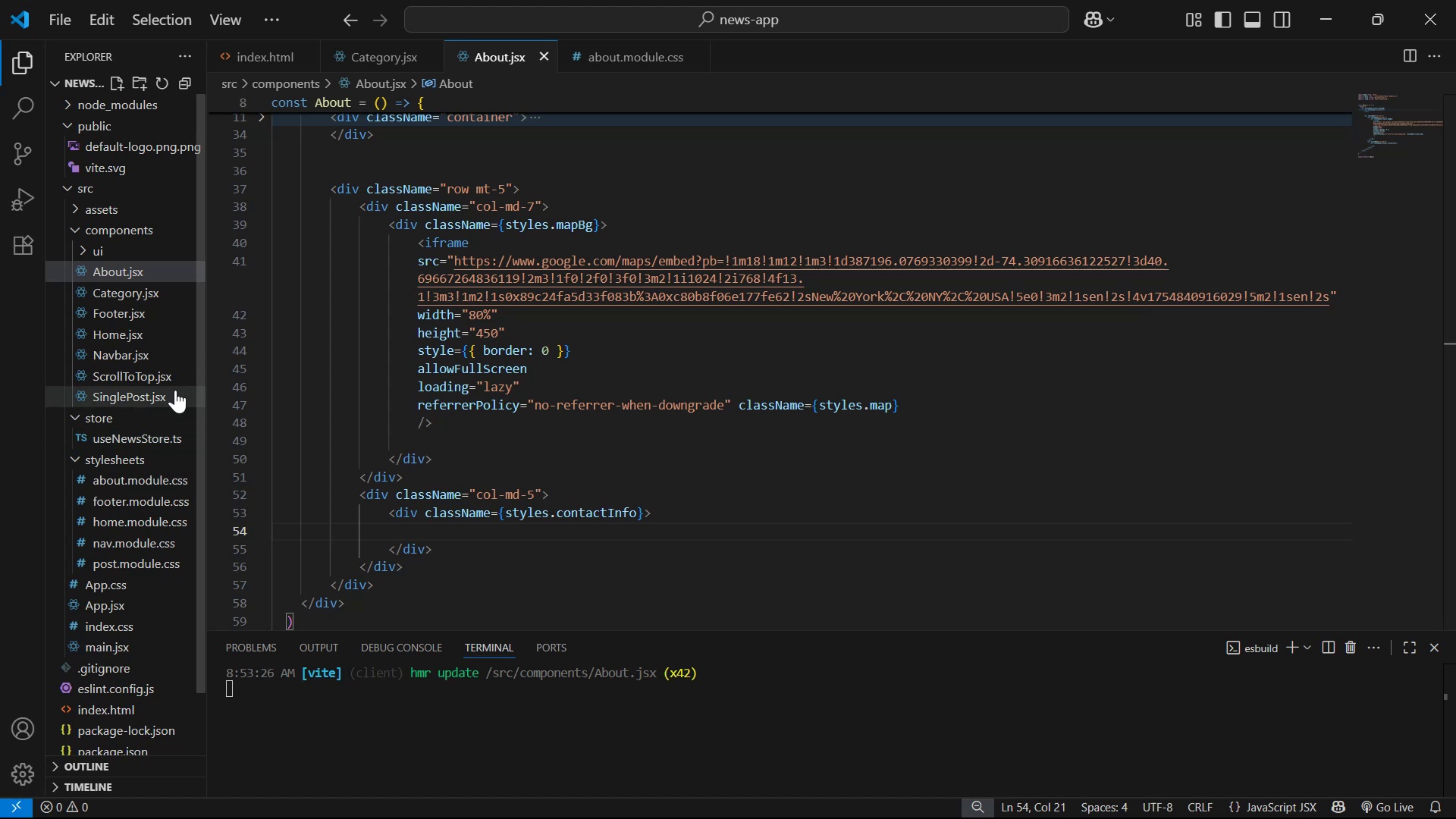 
wait(17.79)
 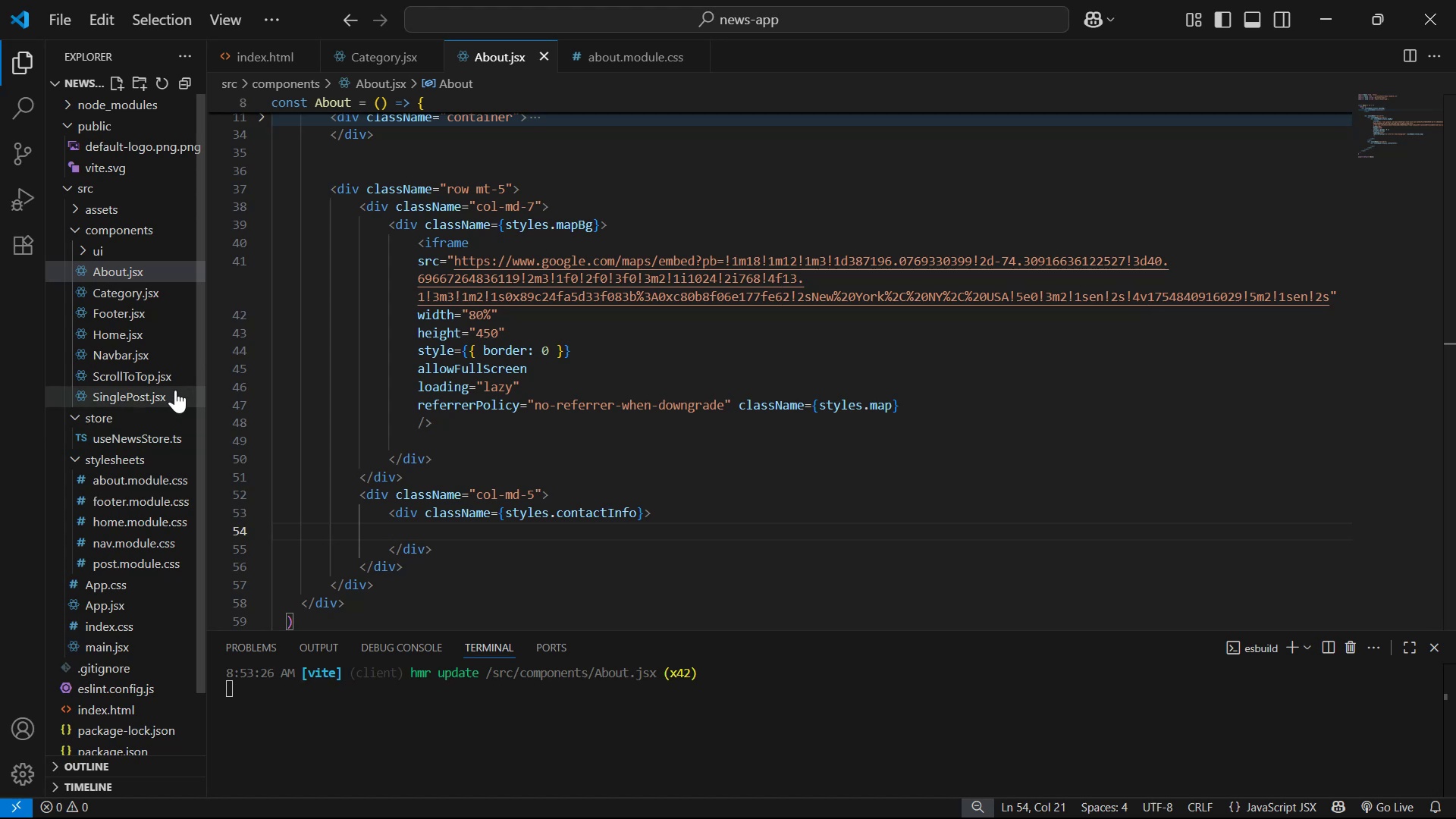 
double_click([152, 391])
 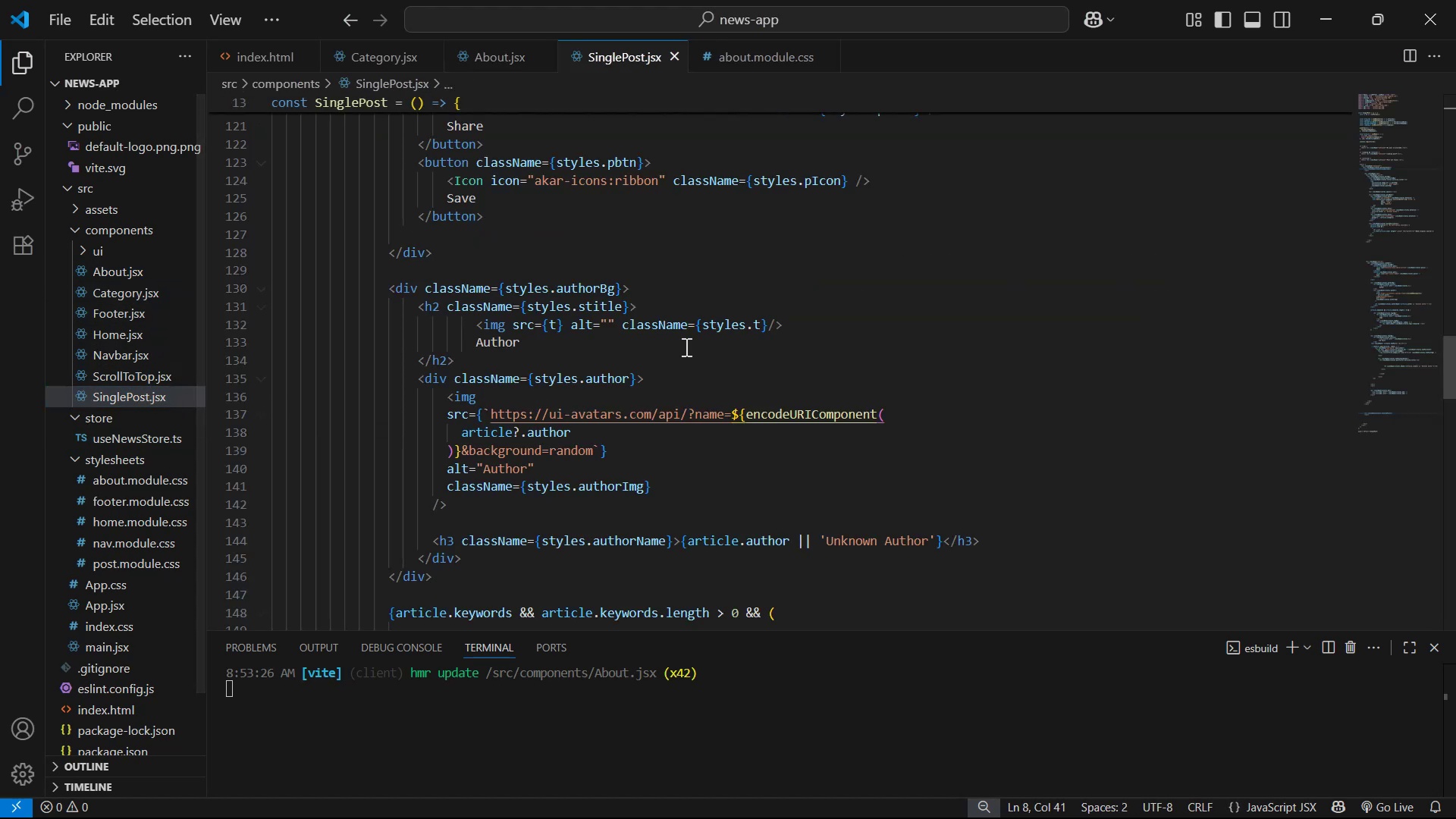 
scroll: coordinate [741, 295], scroll_direction: up, amount: 1.0
 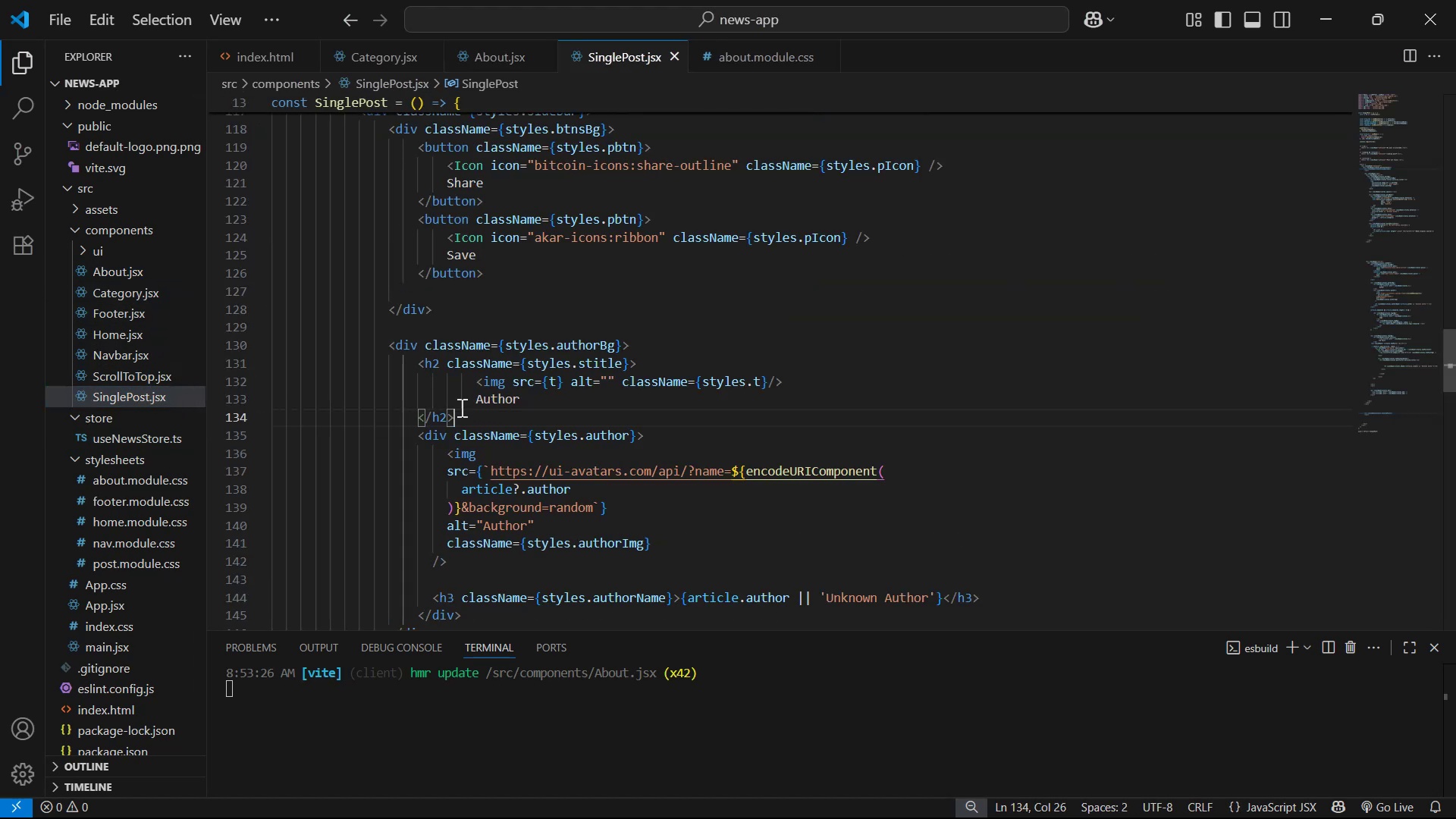 
left_click([414, 366])
 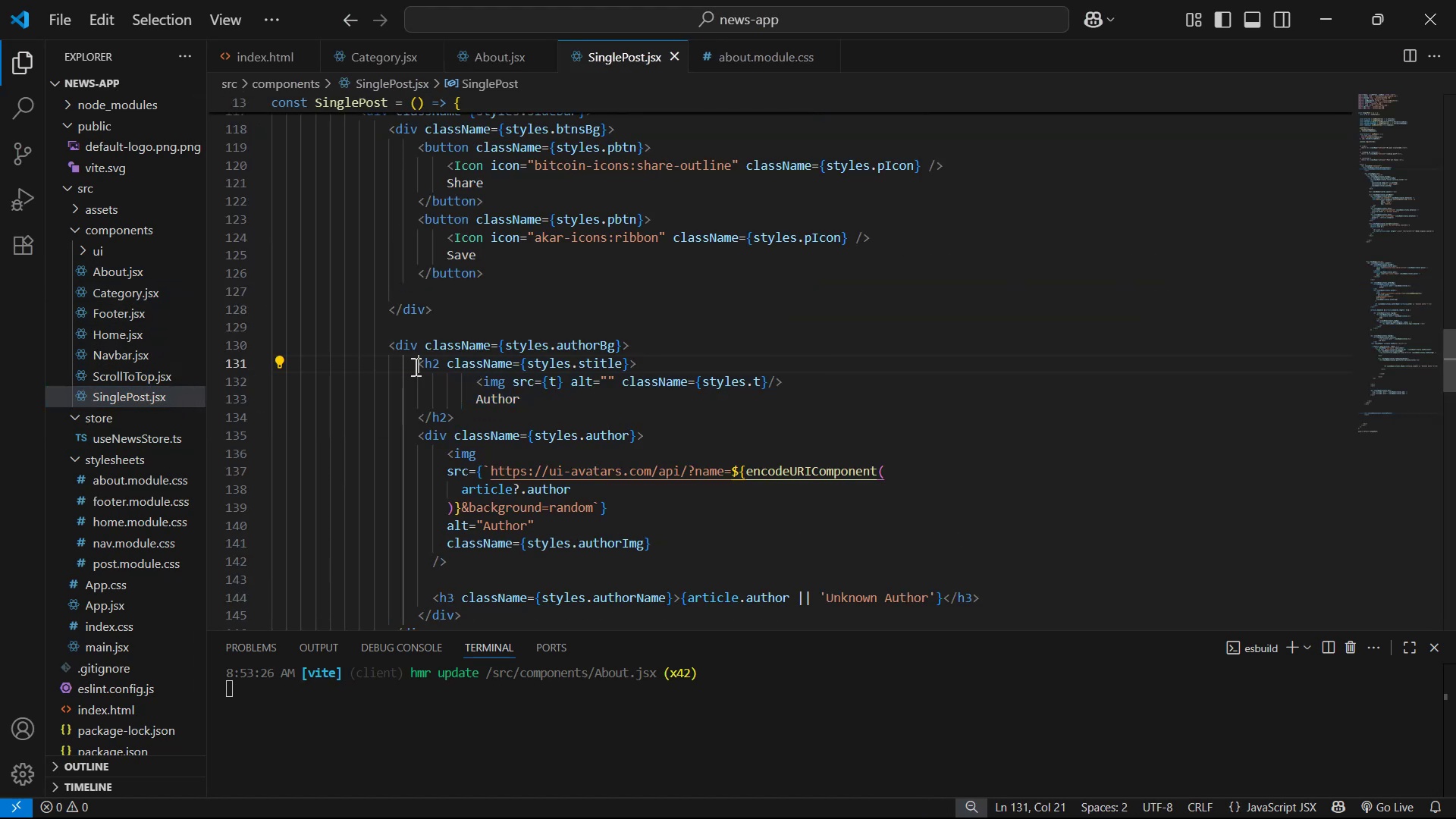 
hold_key(key=ControlLeft, duration=0.4)
 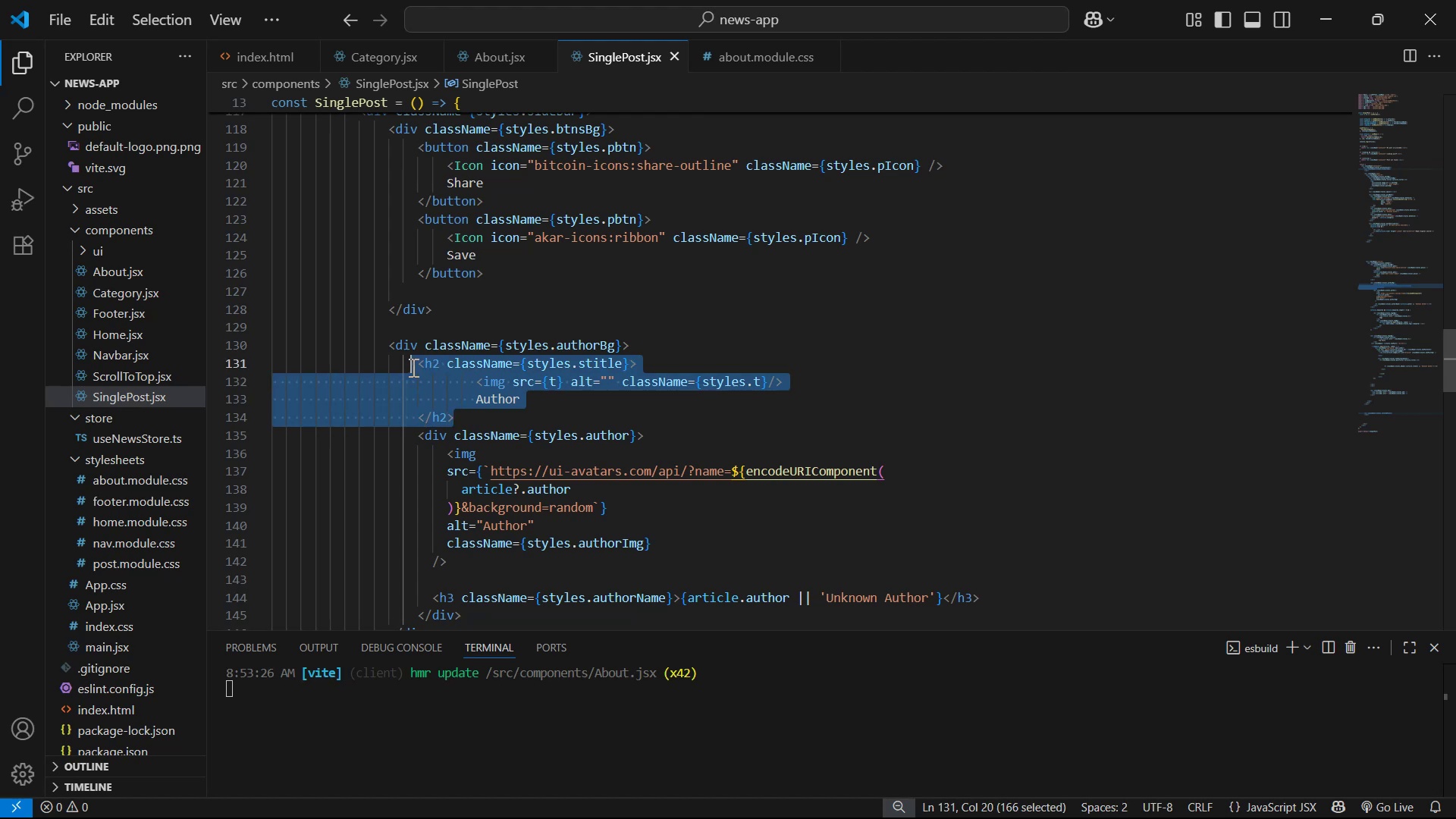 
left_click([416, 364])
 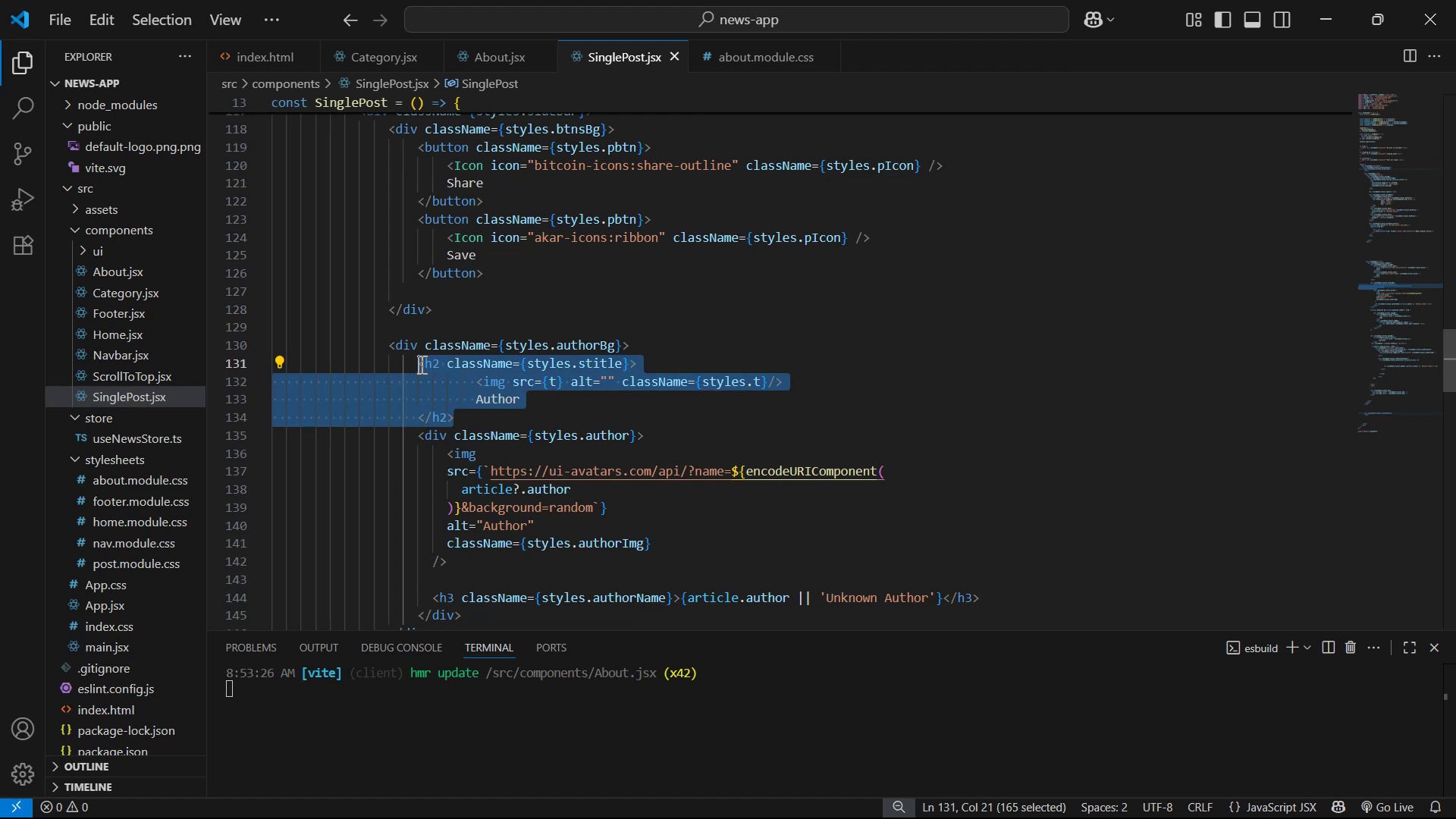 
key(Control+C)
 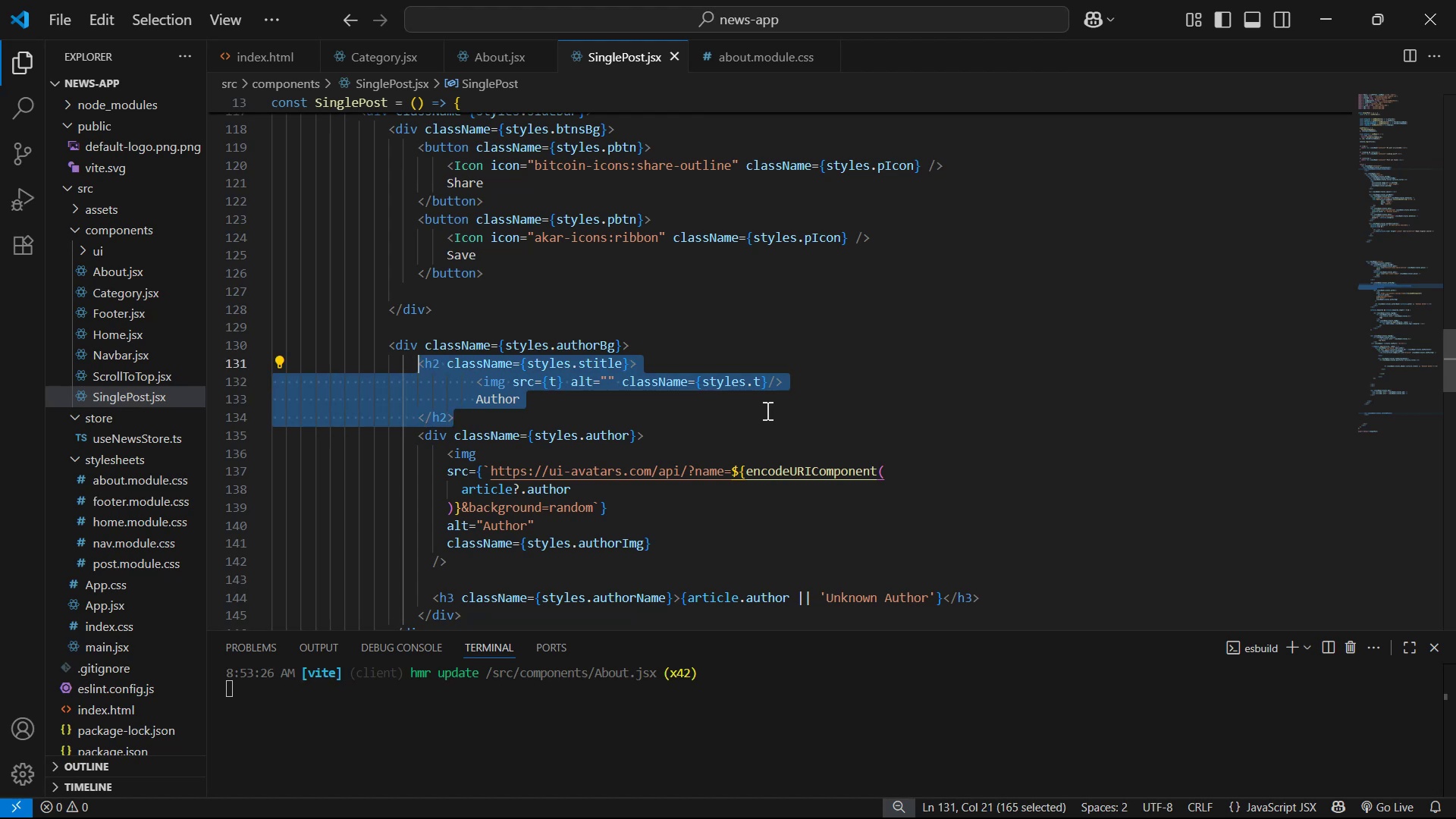 
key(Control+C)
 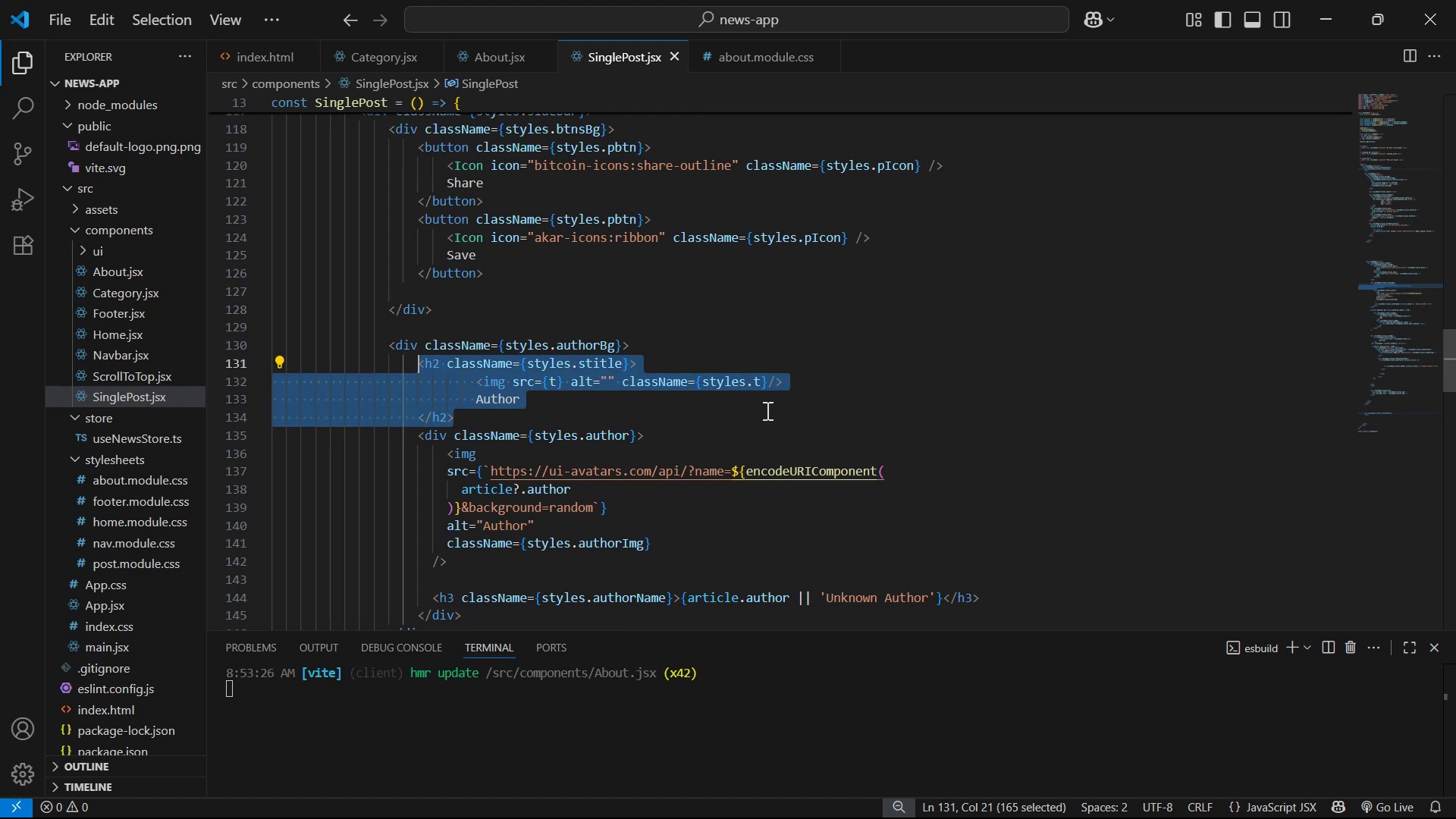 
key(Control+C)
 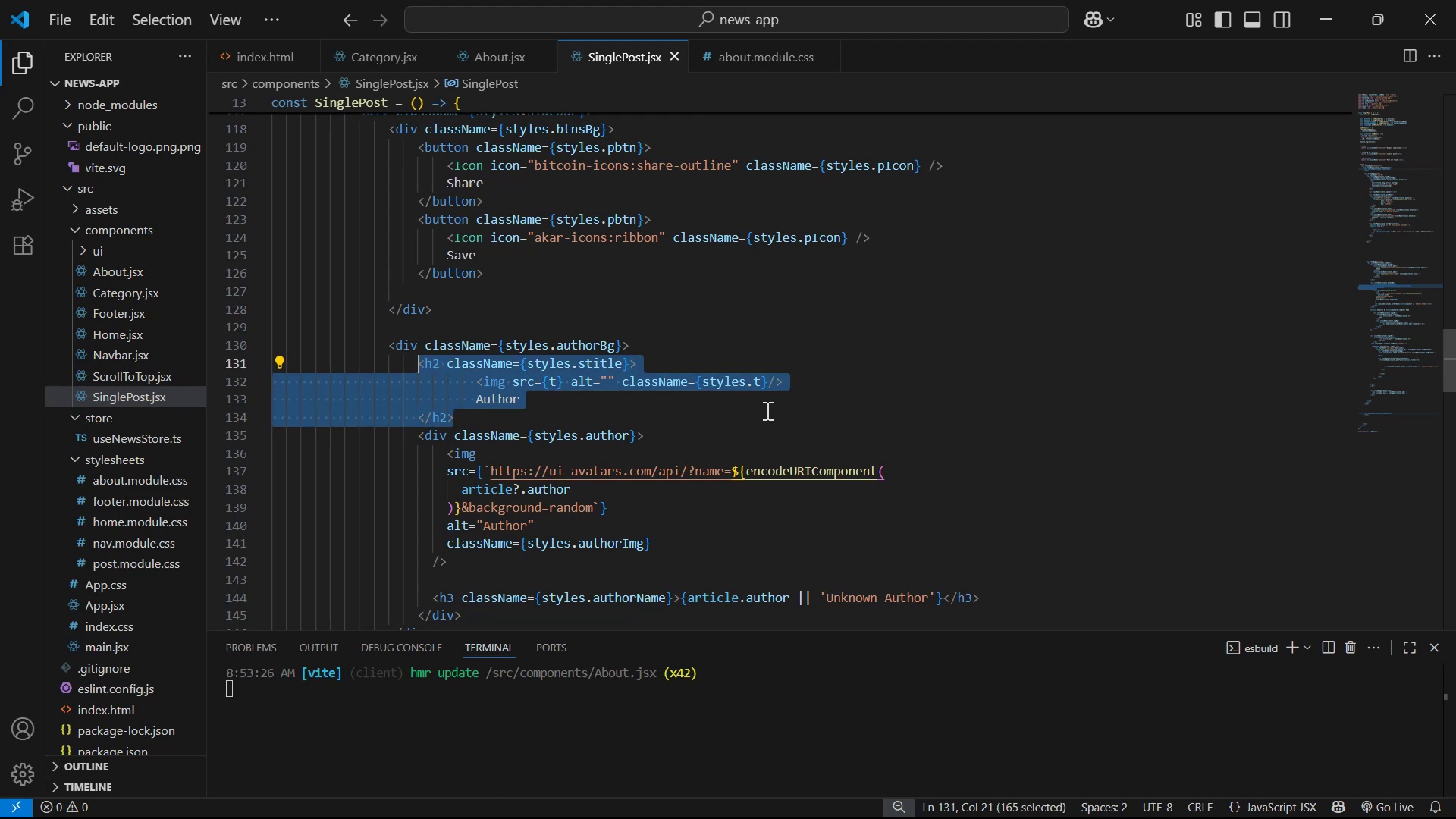 
key(Control+C)
 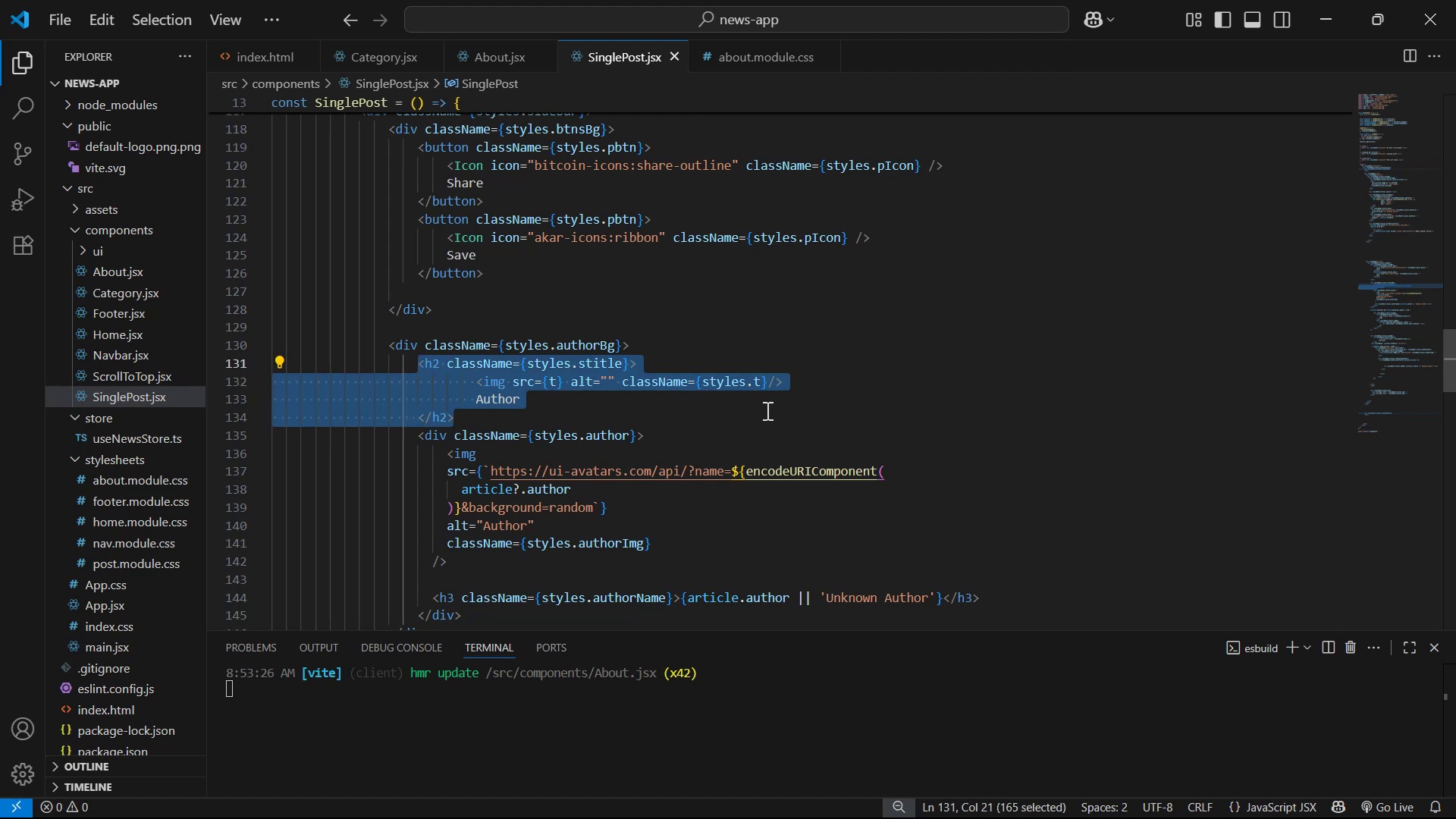 
key(Control+C)
 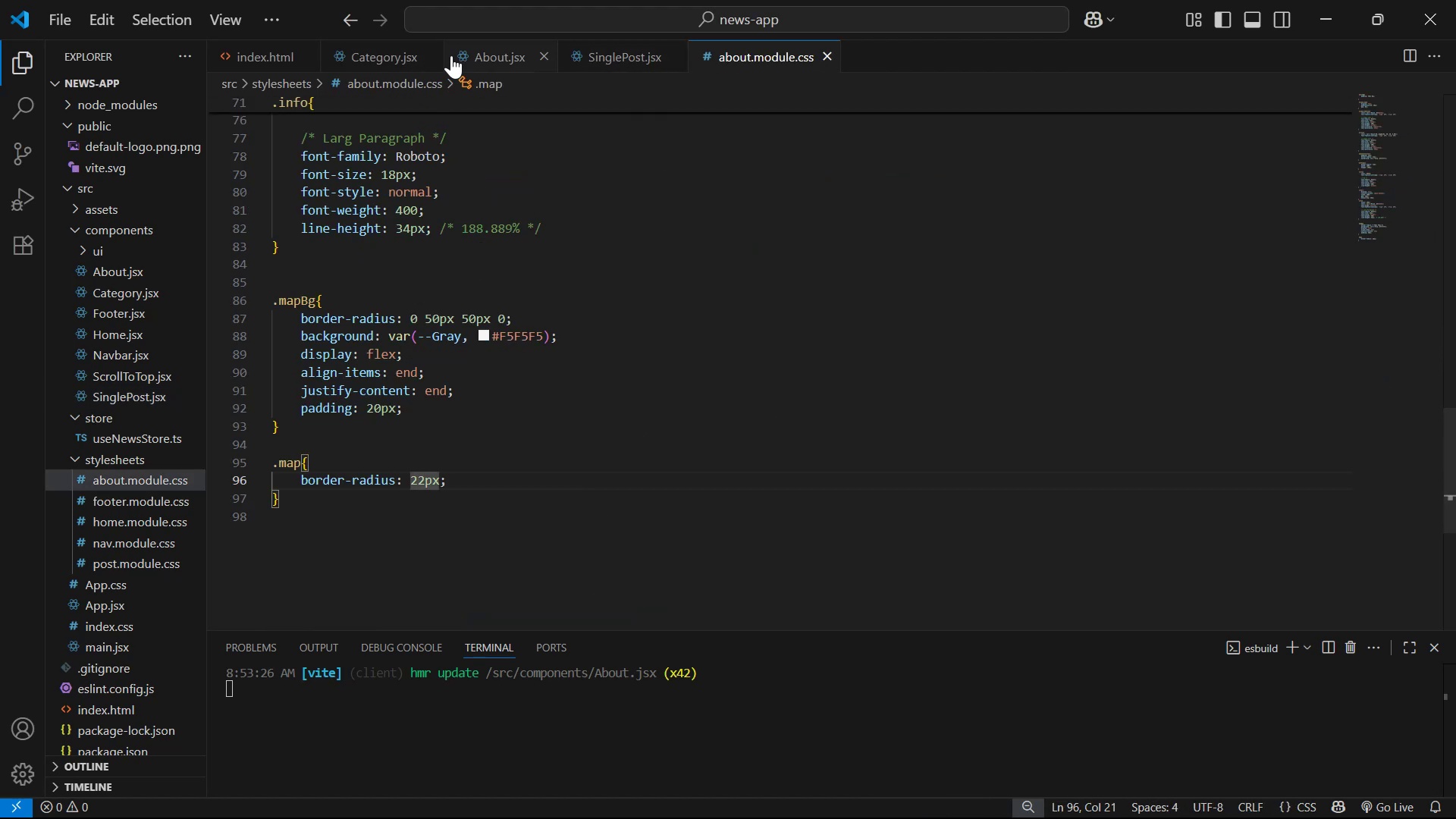 
scroll: coordinate [768, 306], scroll_direction: down, amount: 1.0
 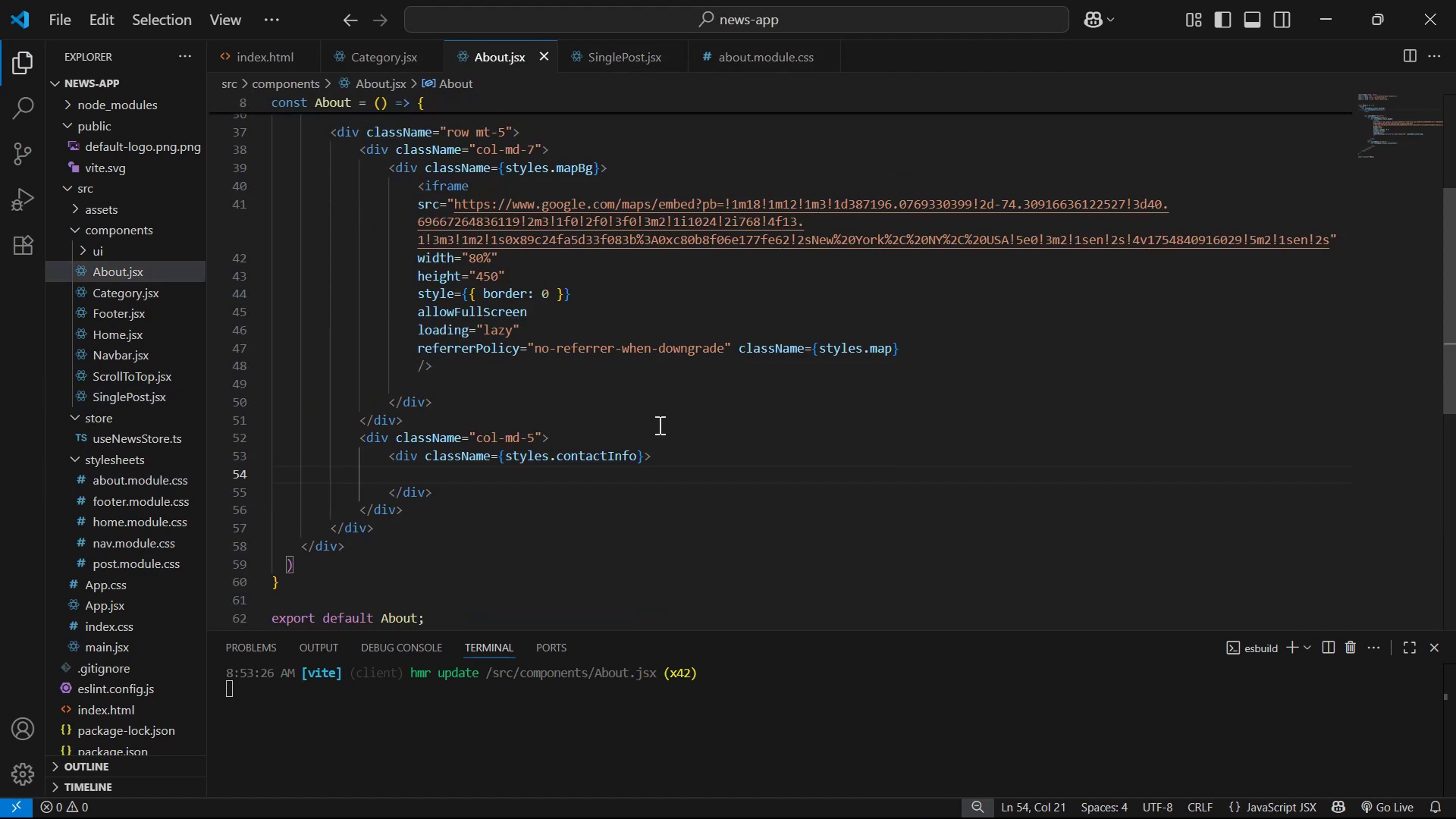 
key(Control+V)
 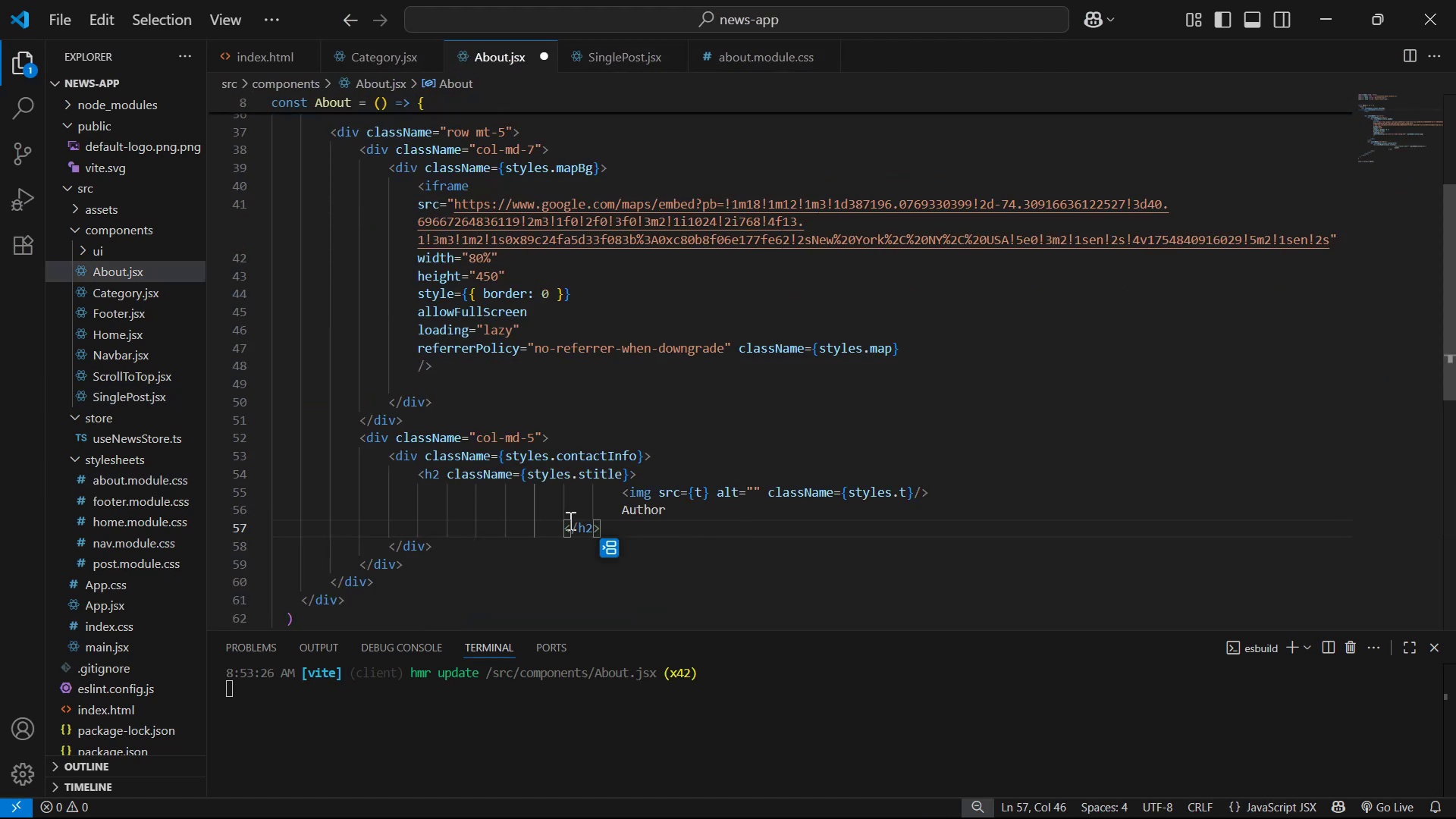 
double_click([563, 524])
 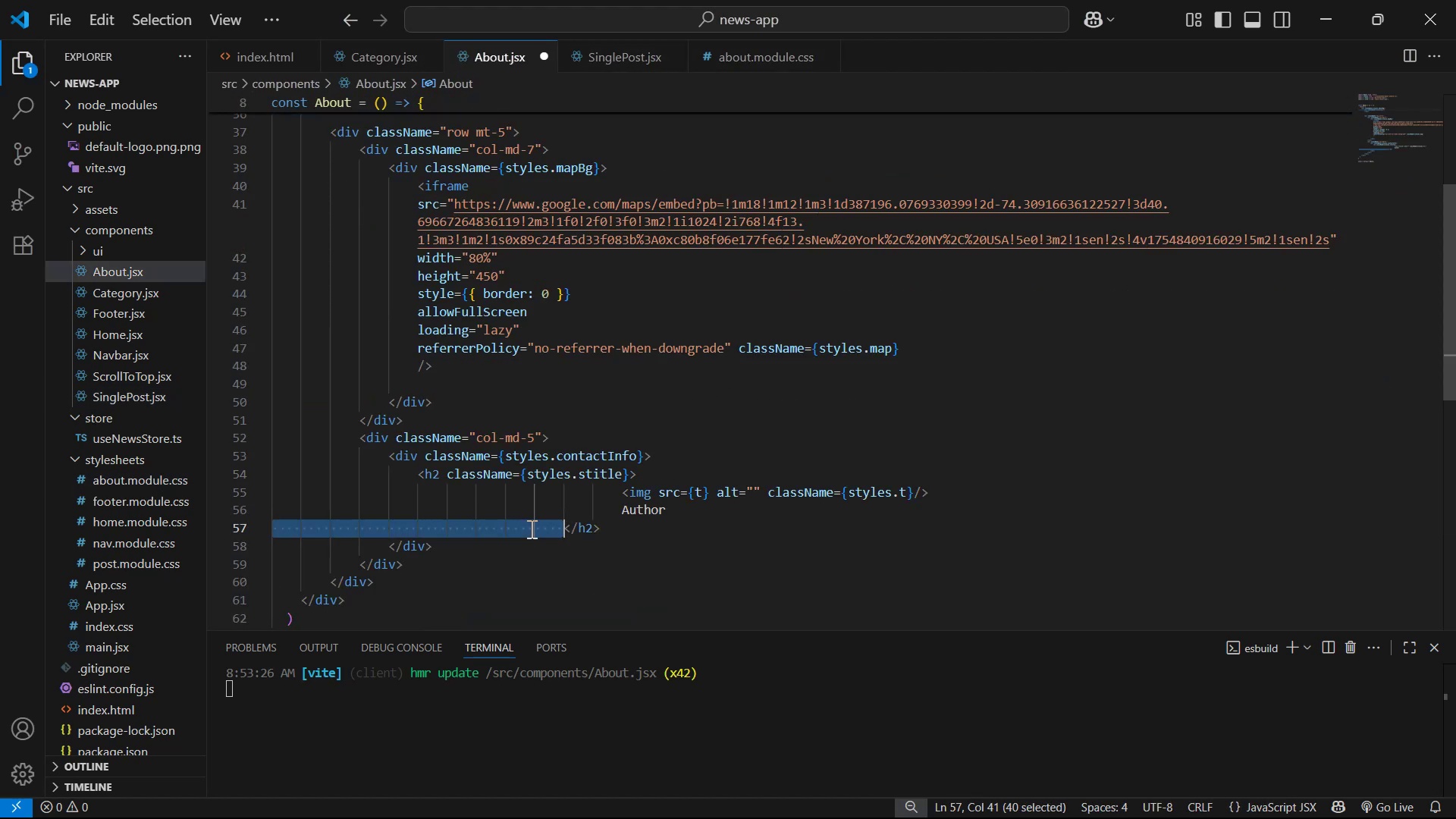 
left_click([526, 521])
 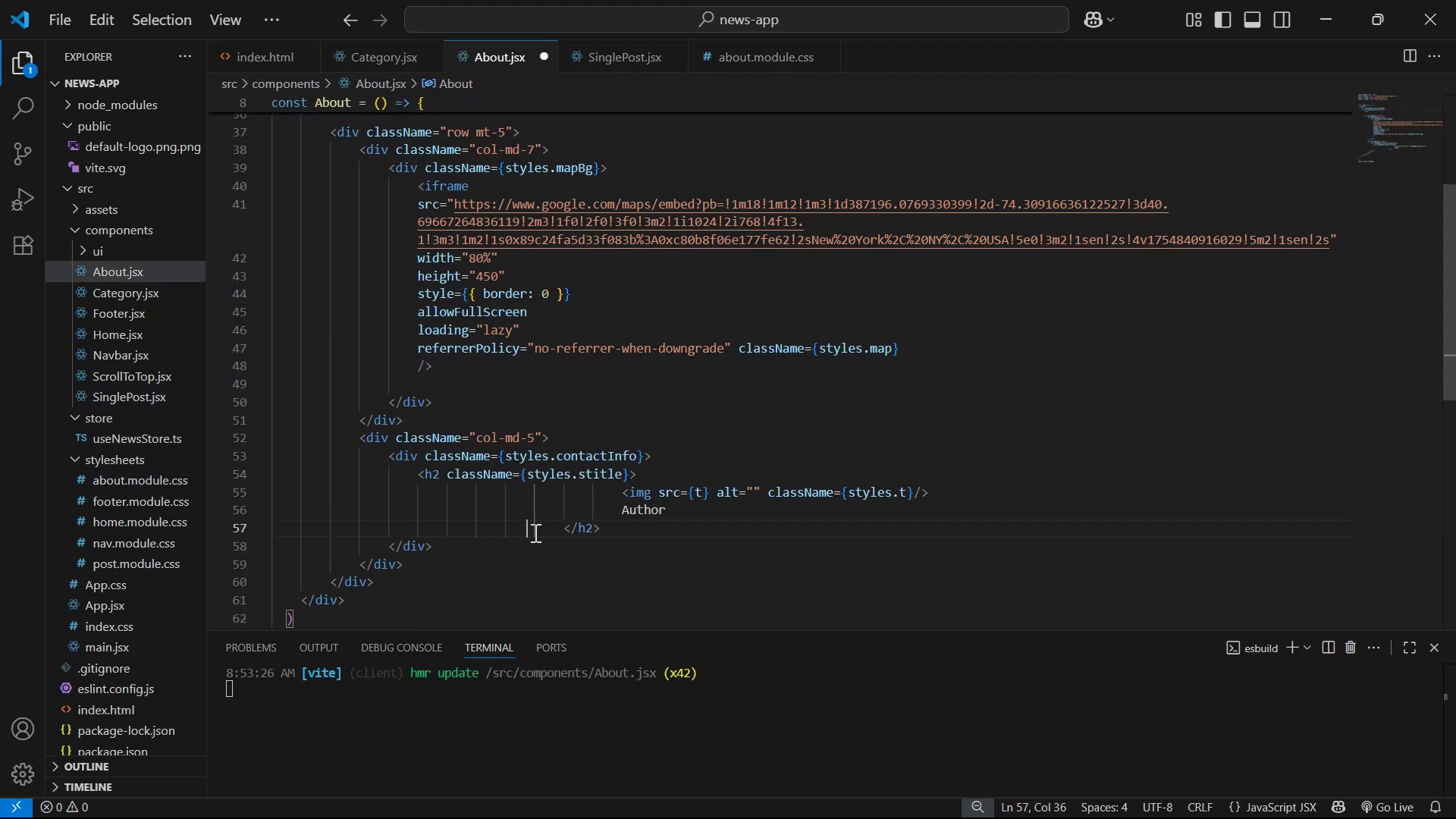 
hold_key(key=AltLeft, duration=0.64)
hold_key(key=ShiftLeft, duration=0.5)
left_click([539, 496])
 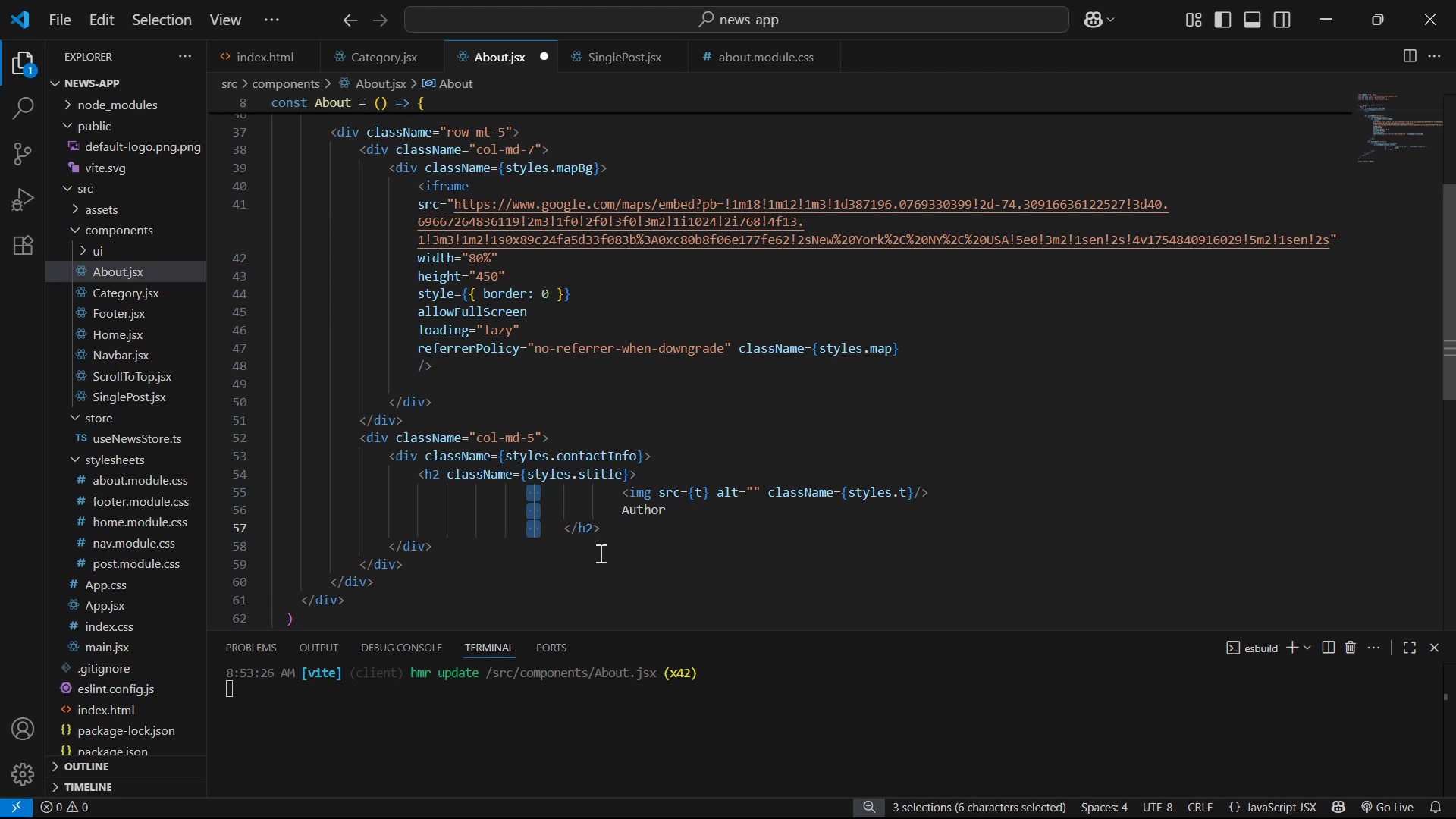 
key(Backspace)
 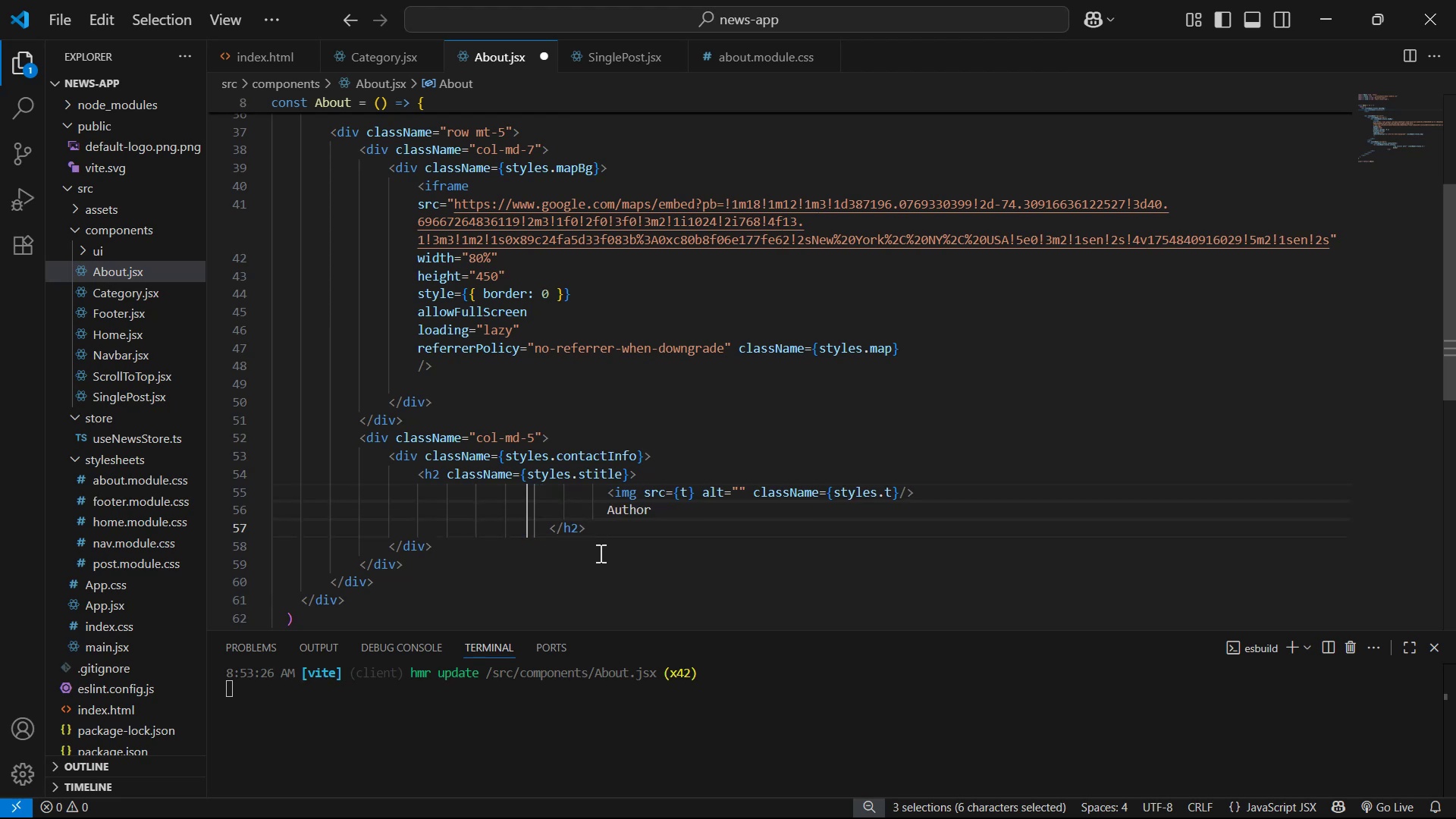 
key(Backspace)
 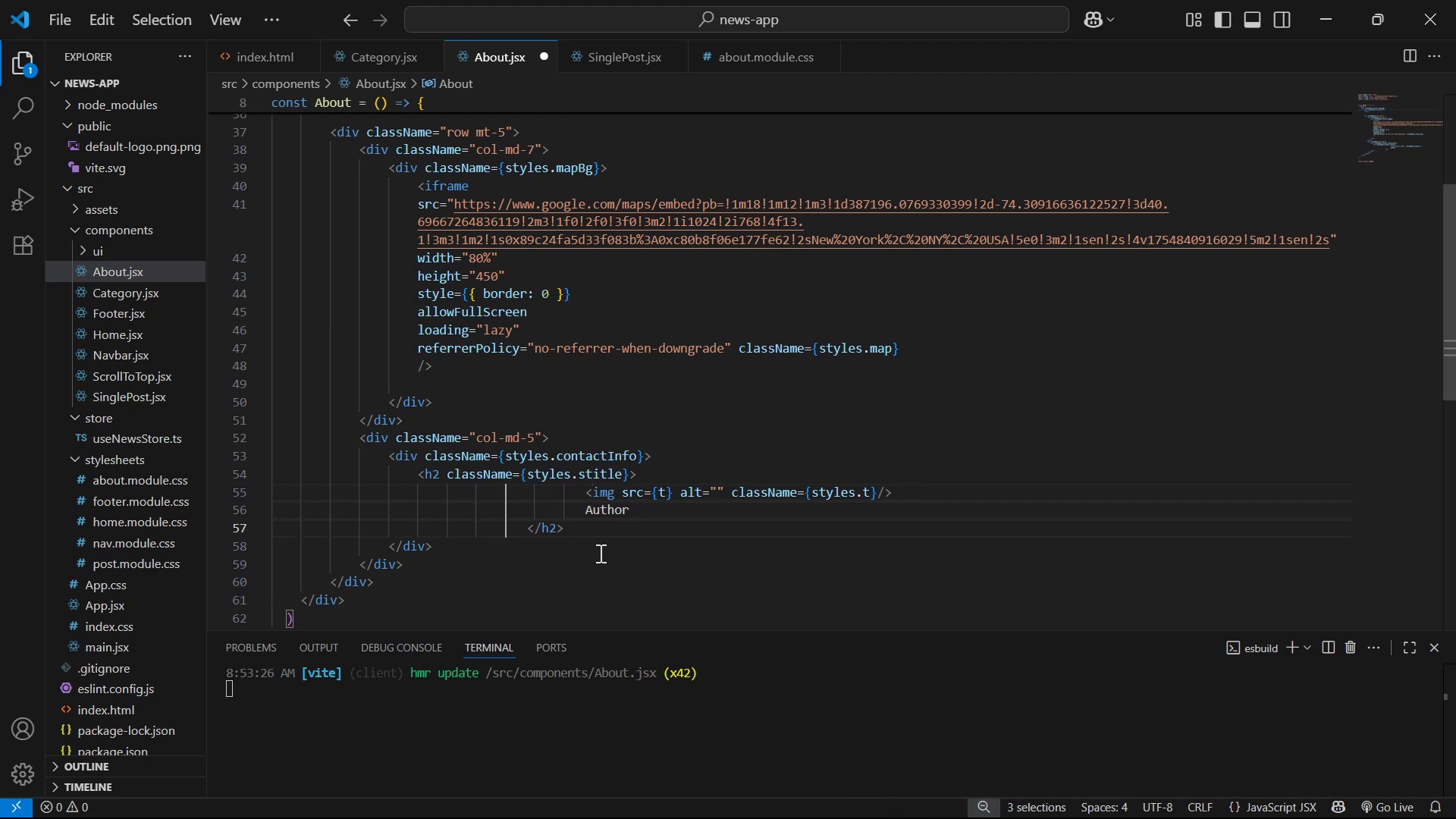 
key(Backspace)
 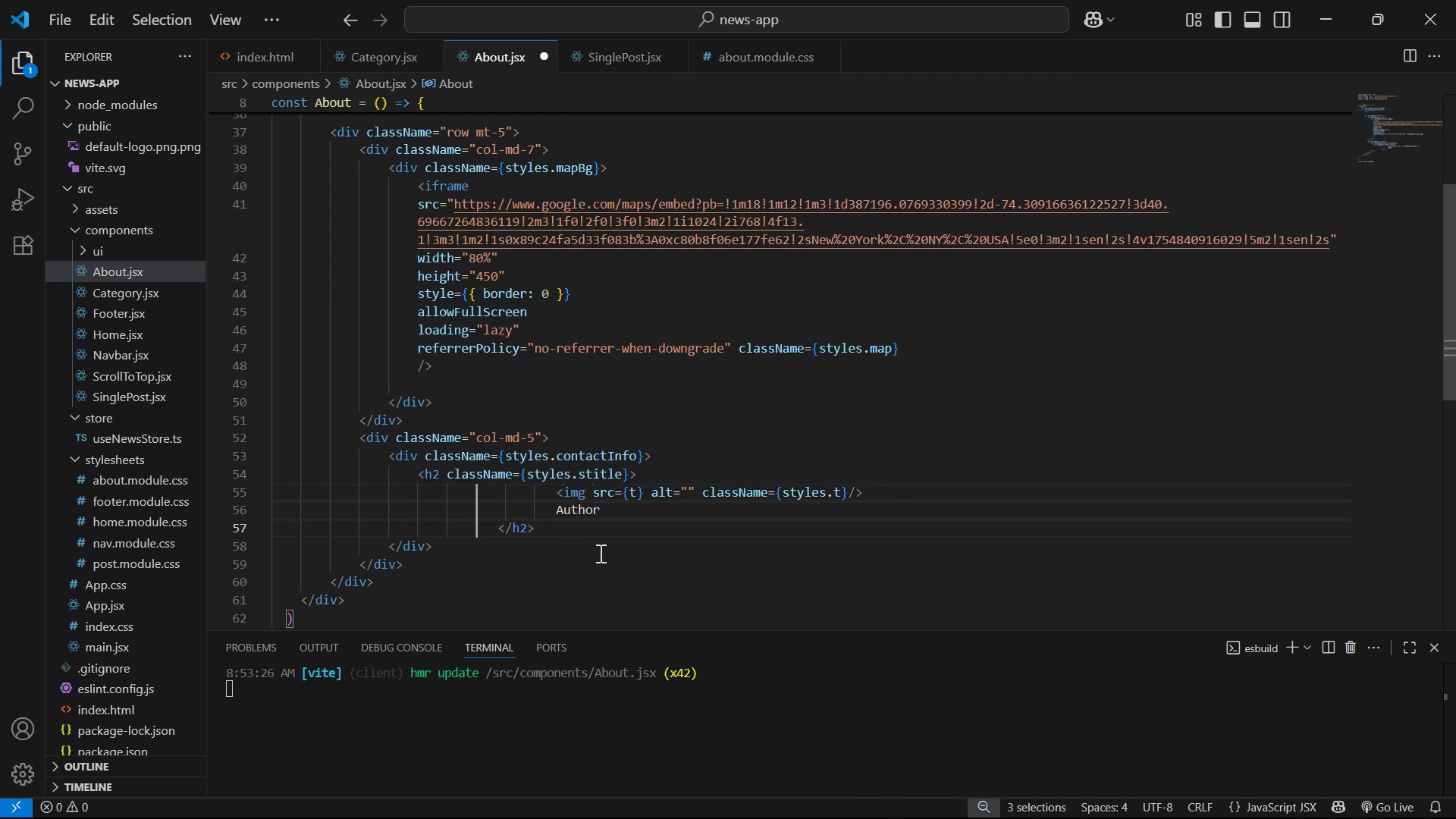 
key(Backspace)
 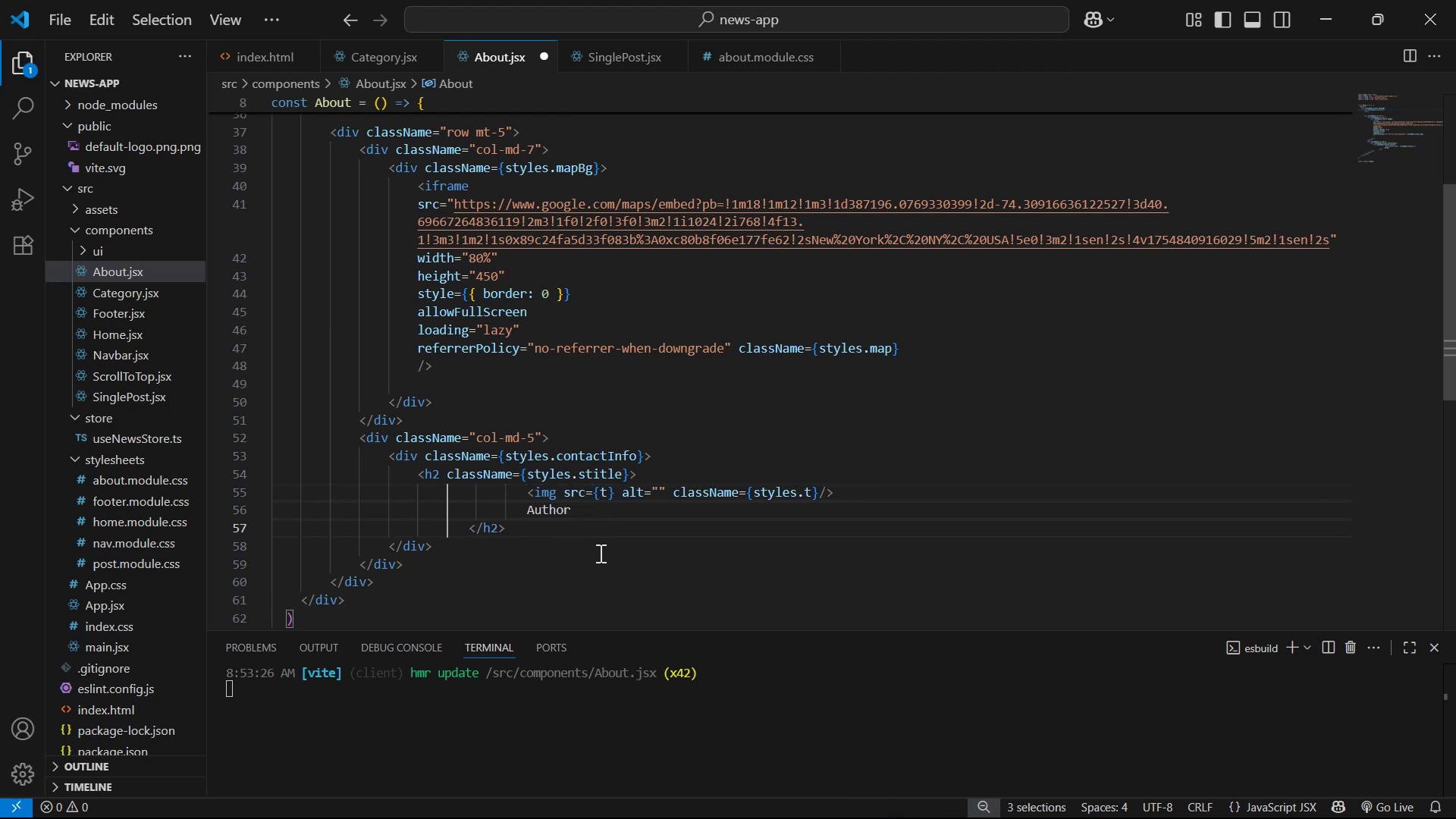 
key(Backspace)
 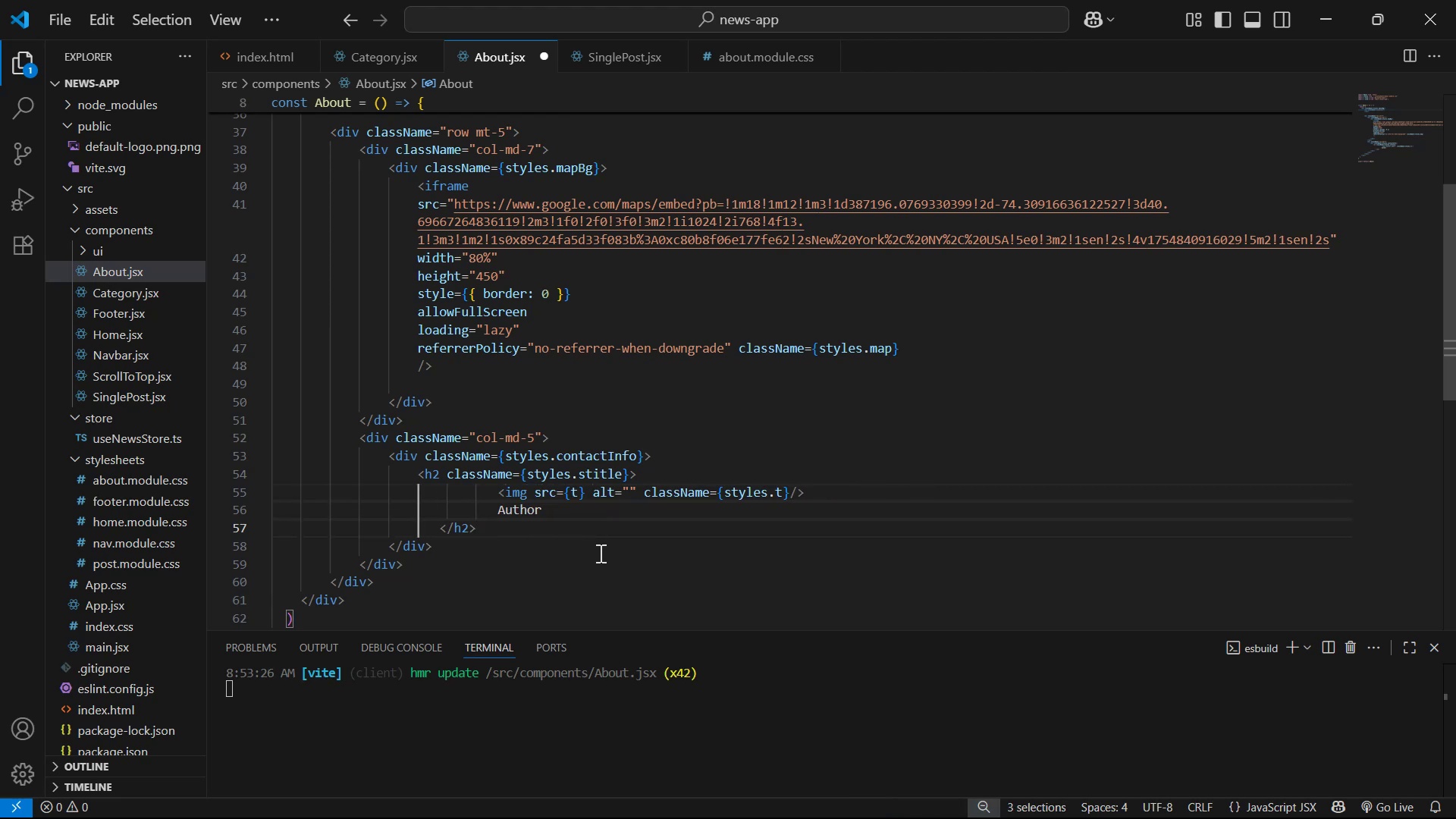 
key(Backspace)
 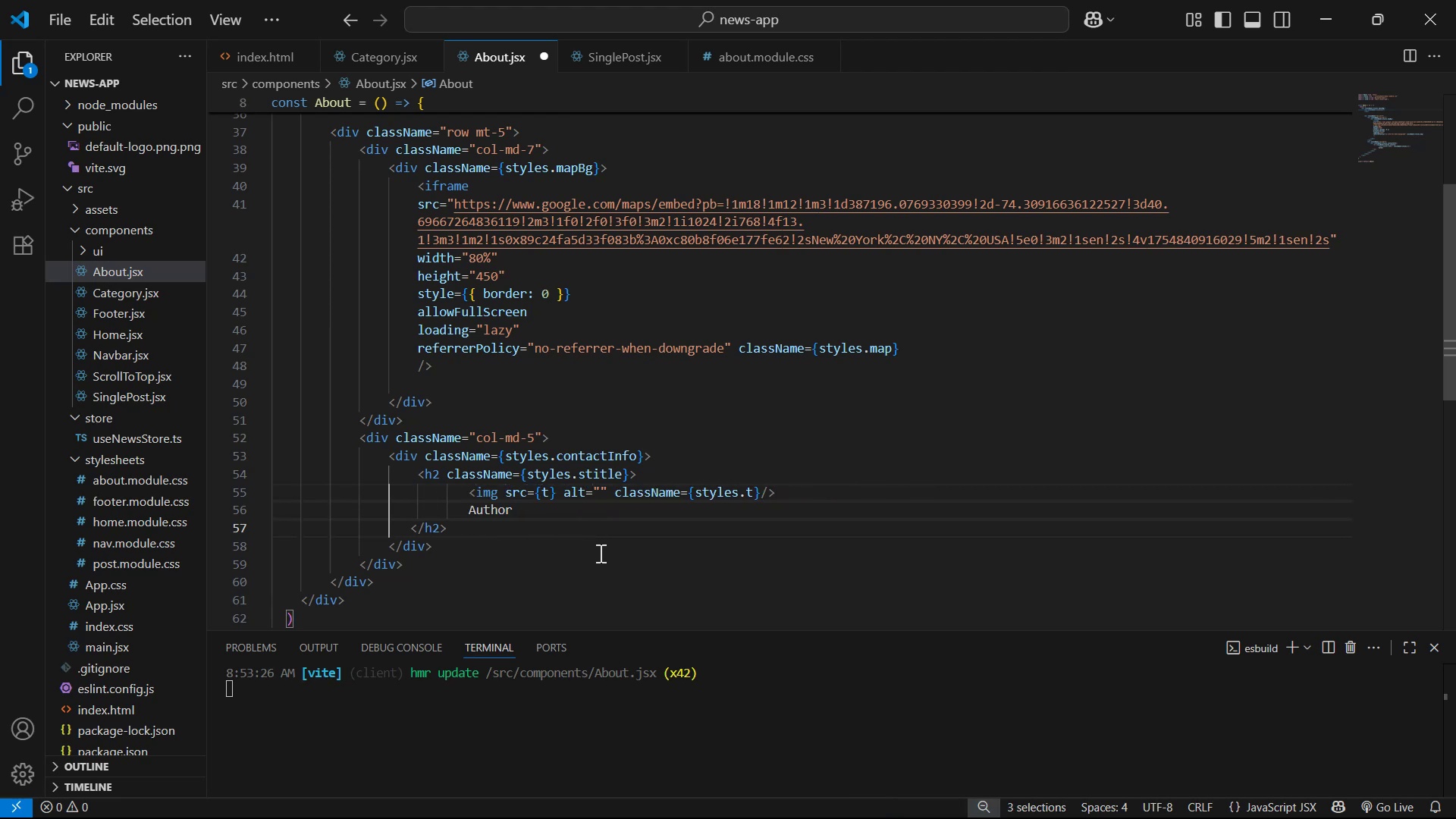 
key(Control+S)
 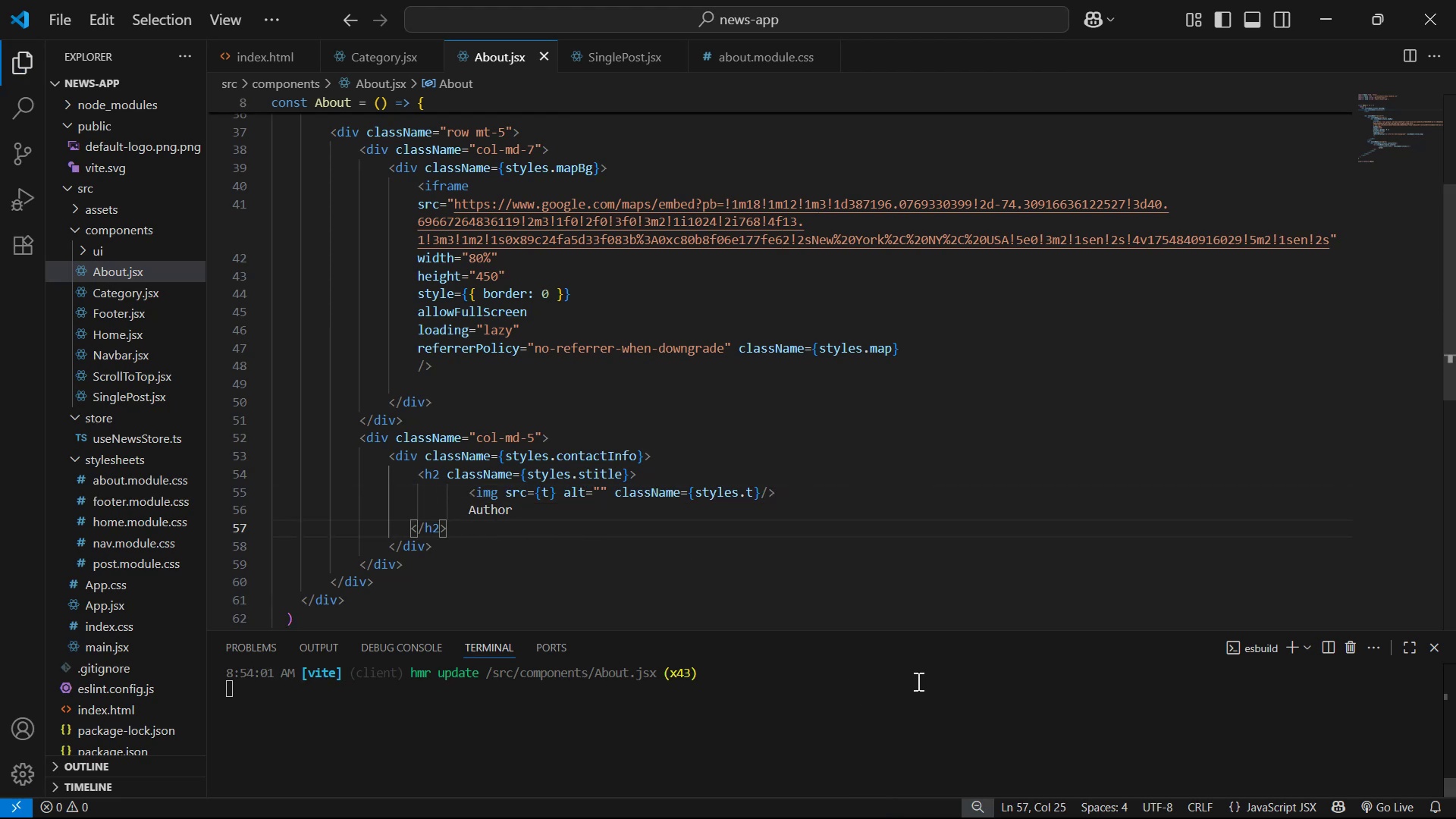 
key(Enter)
 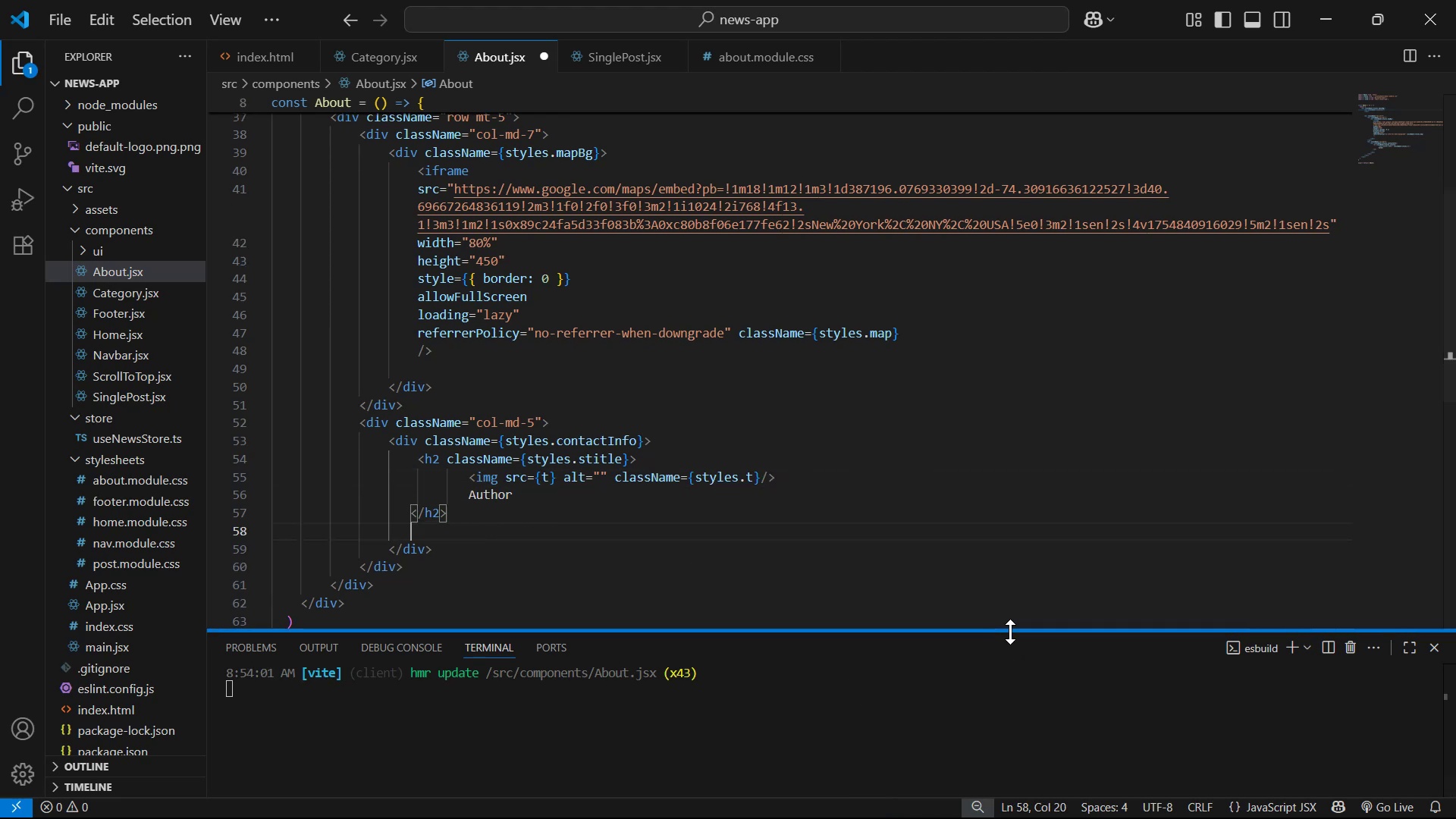 
key(Enter)
 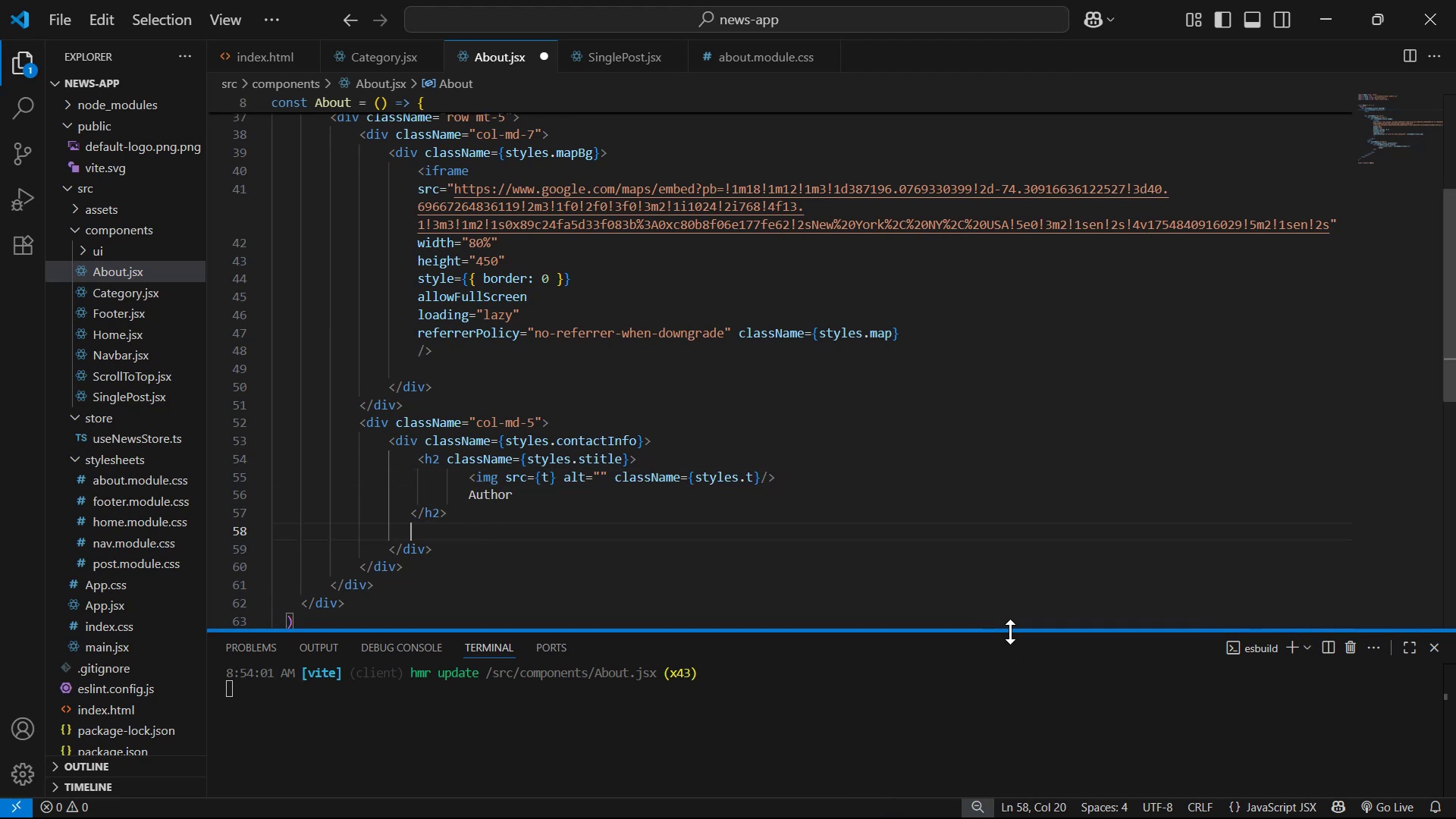 
key(Enter)
 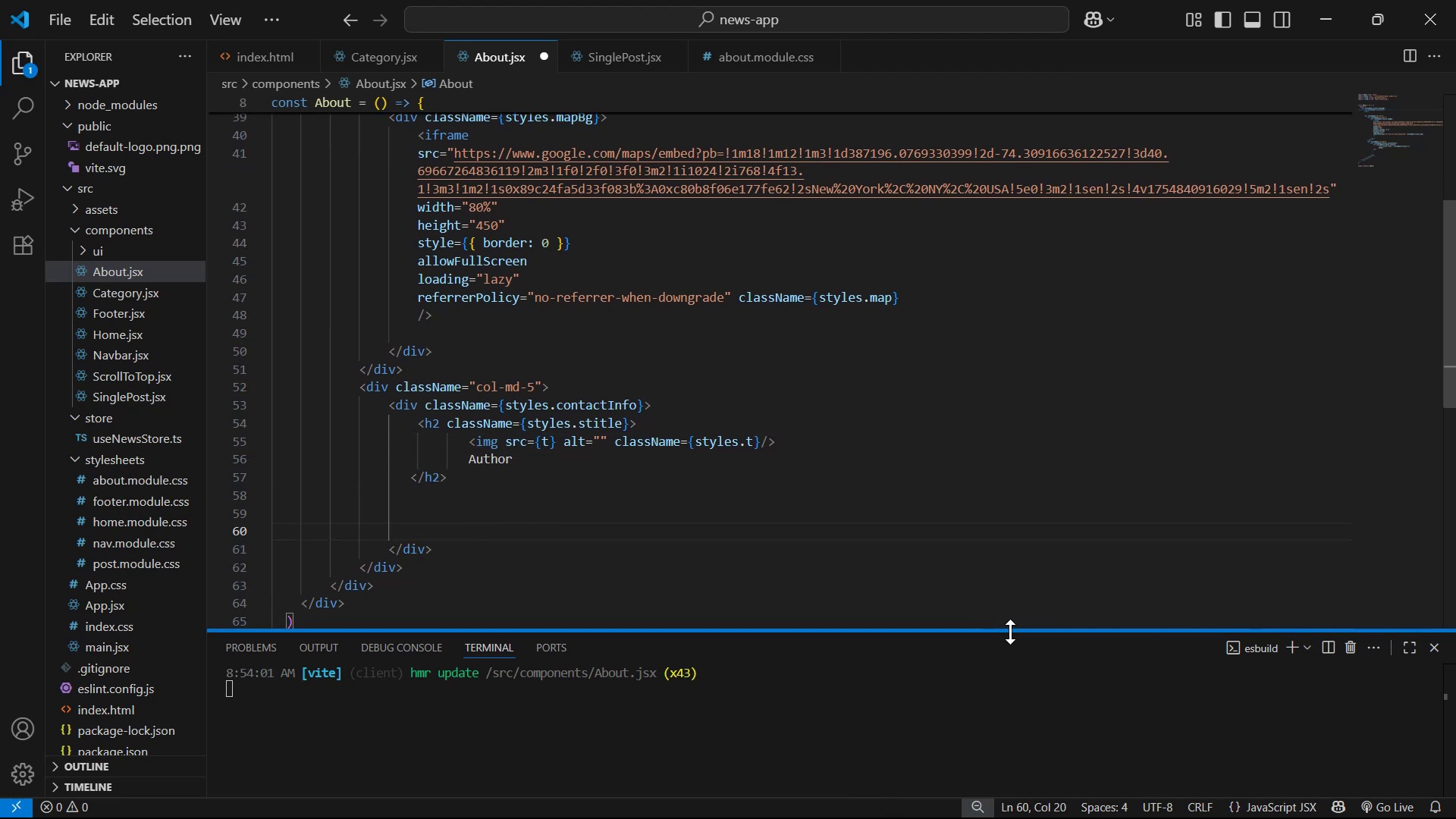 
key(Alt+Tab)
 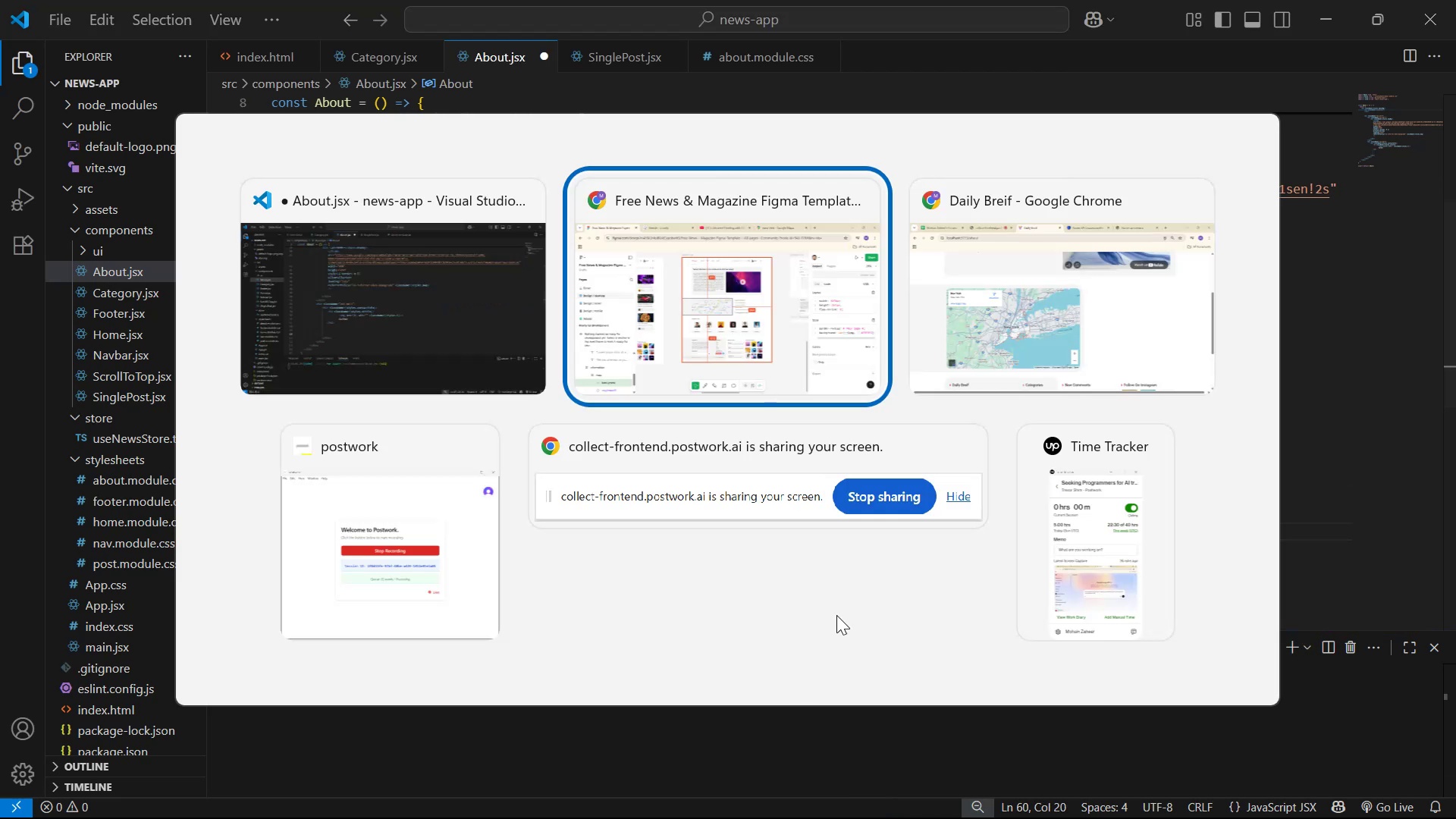 
key(Alt+Tab)
 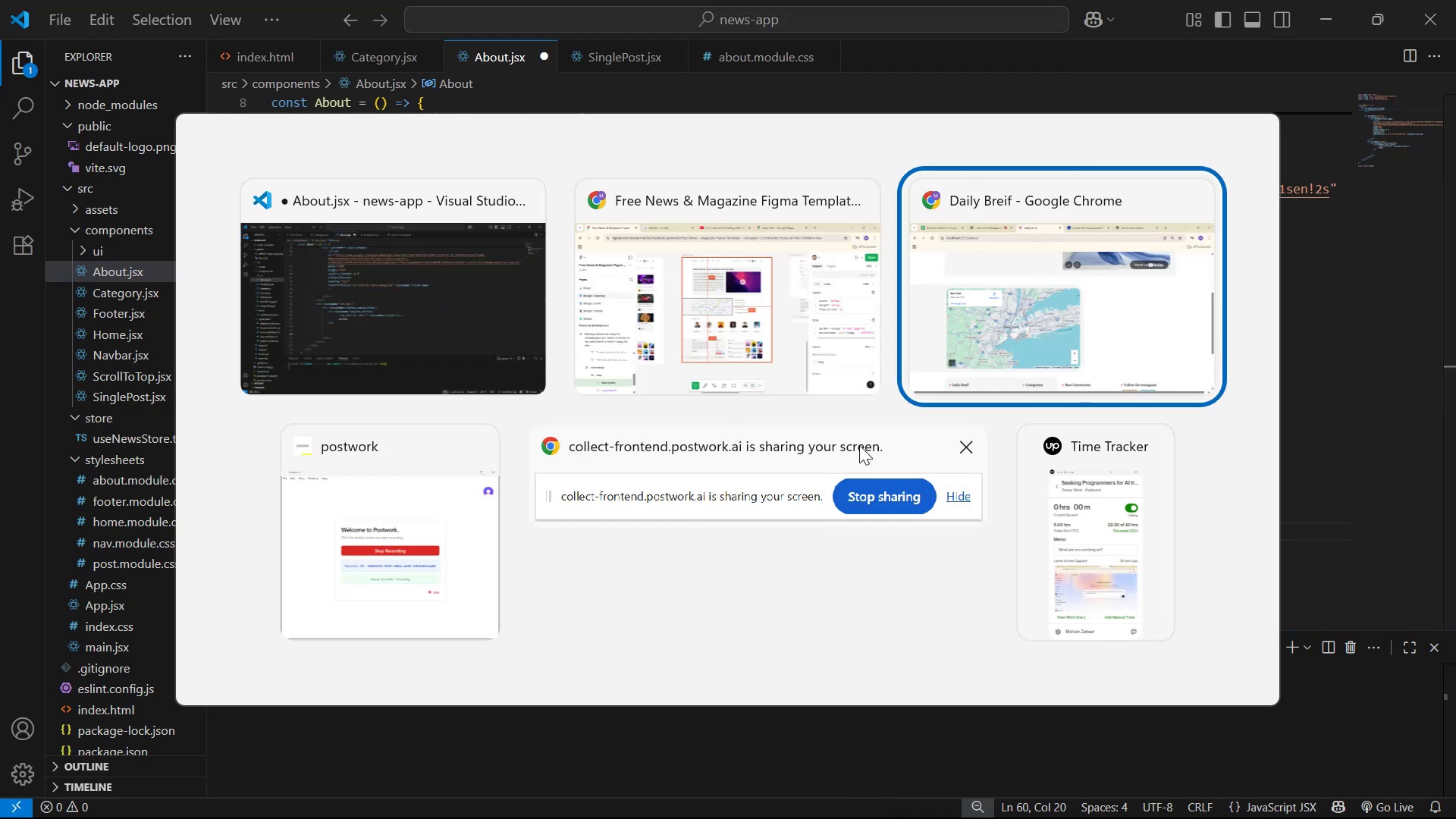 
key(Alt+Tab)
 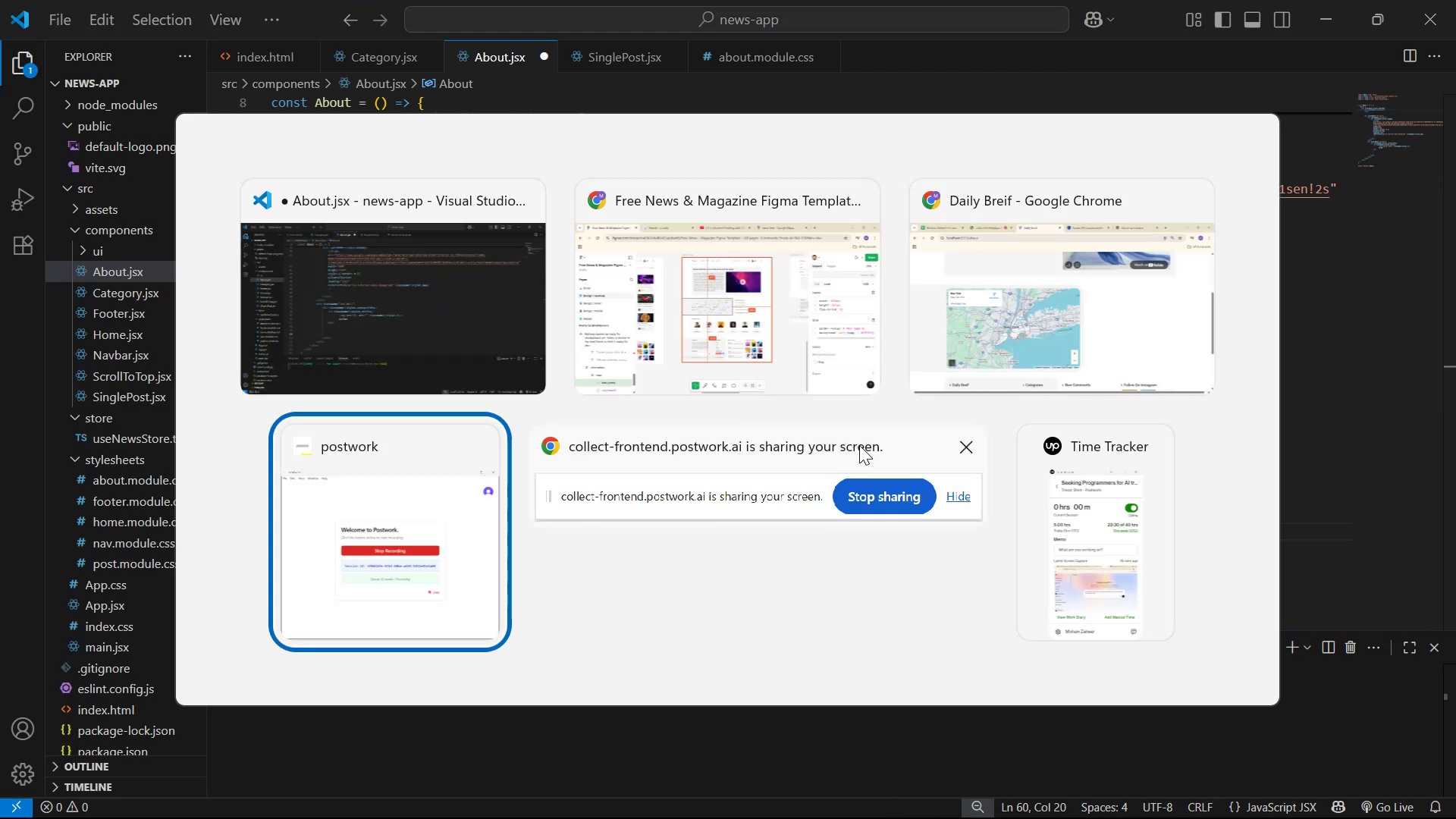 
key(Alt+Tab)
 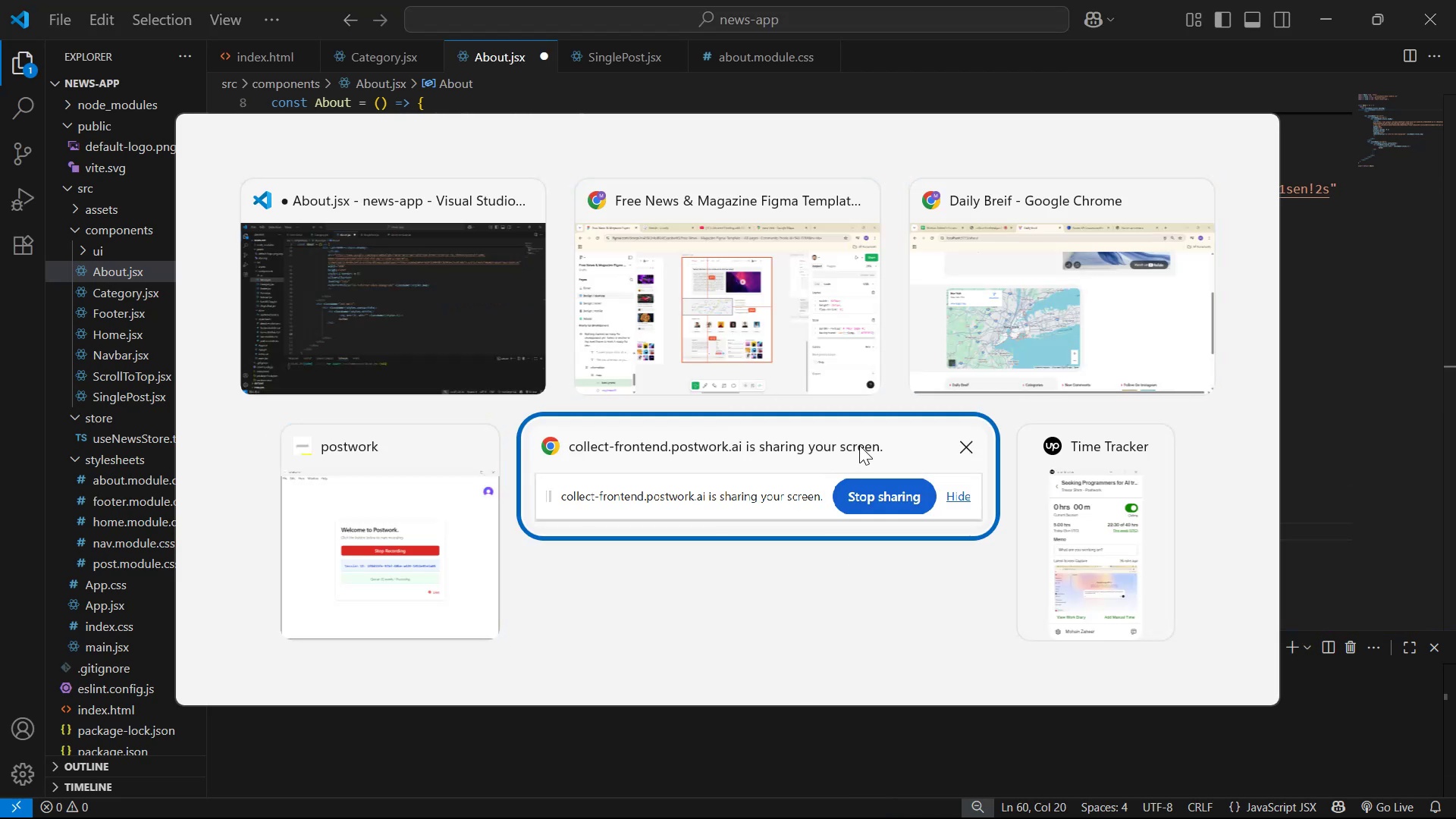 
key(Alt+Tab)
 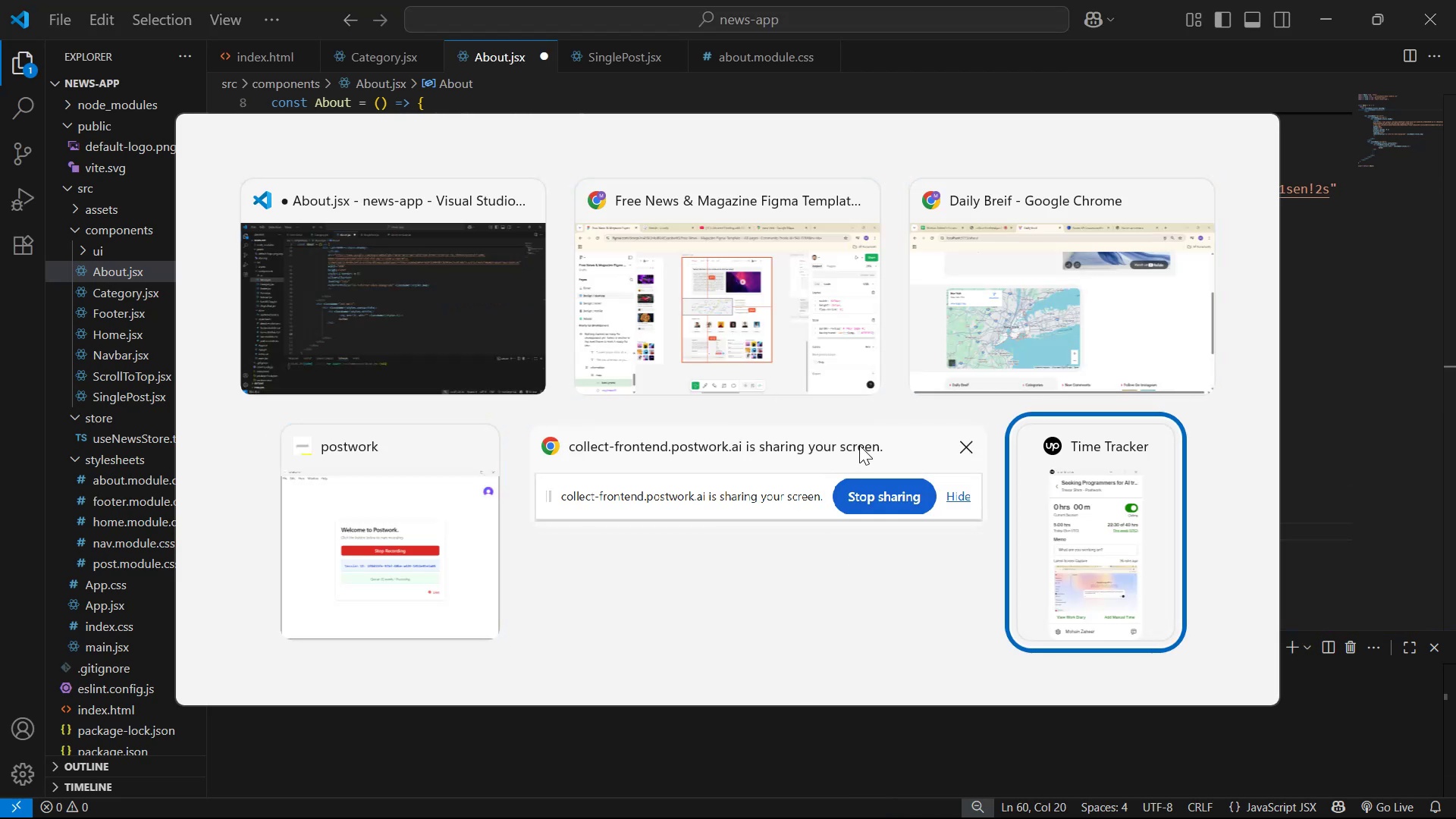 
key(Alt+Tab)
 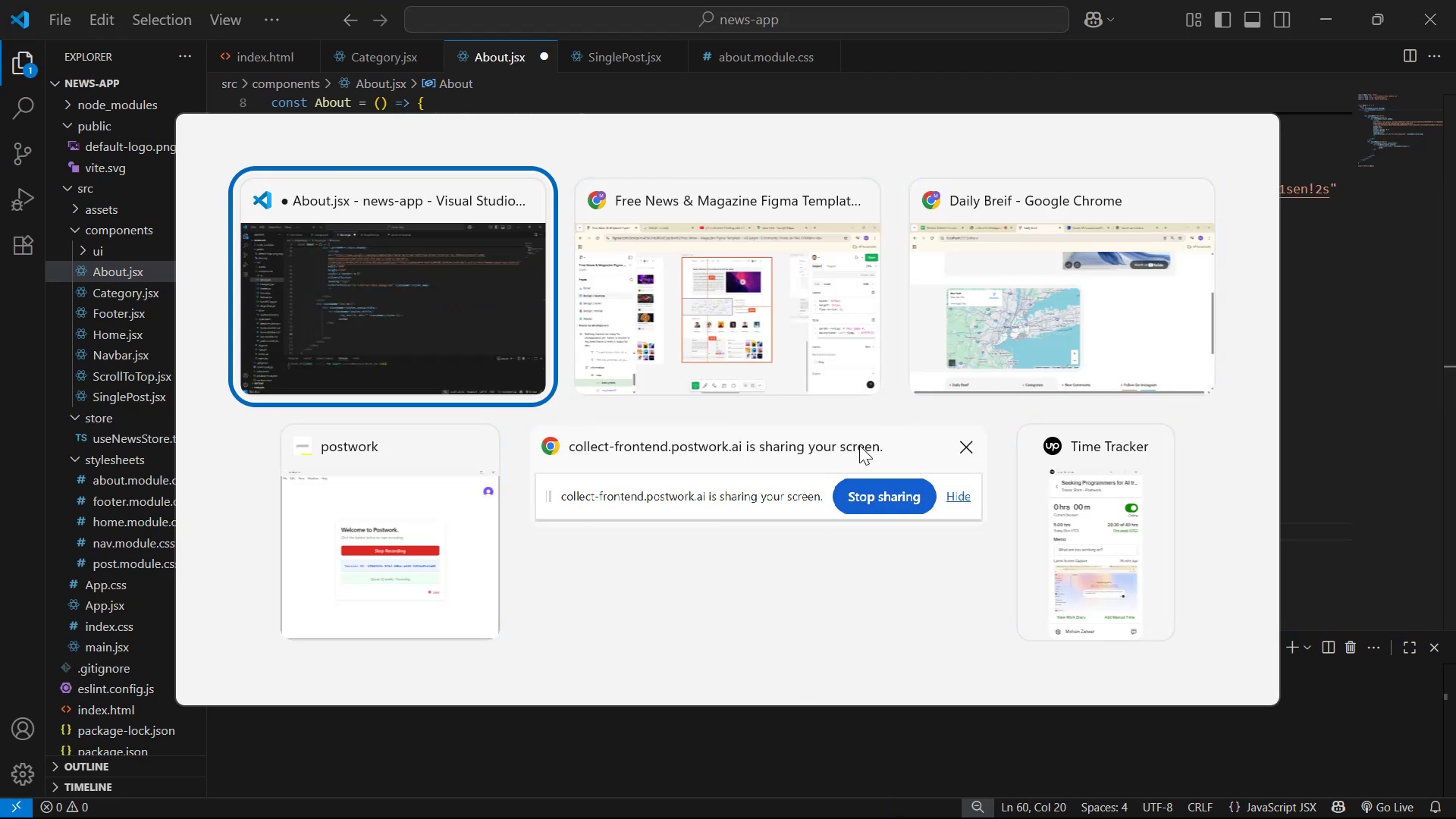 
key(Alt+Tab)
 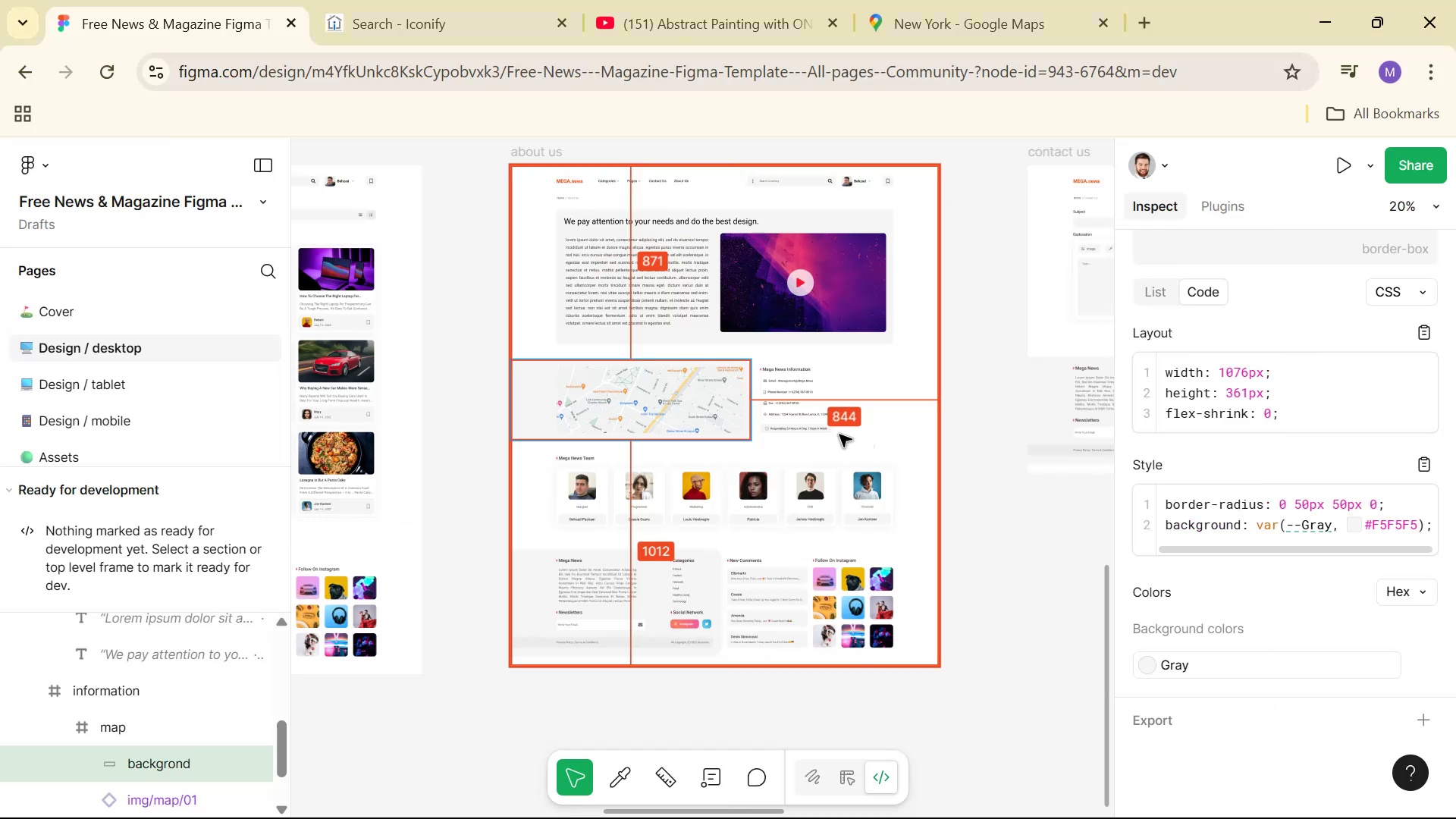 
key(Control+ControlLeft)
 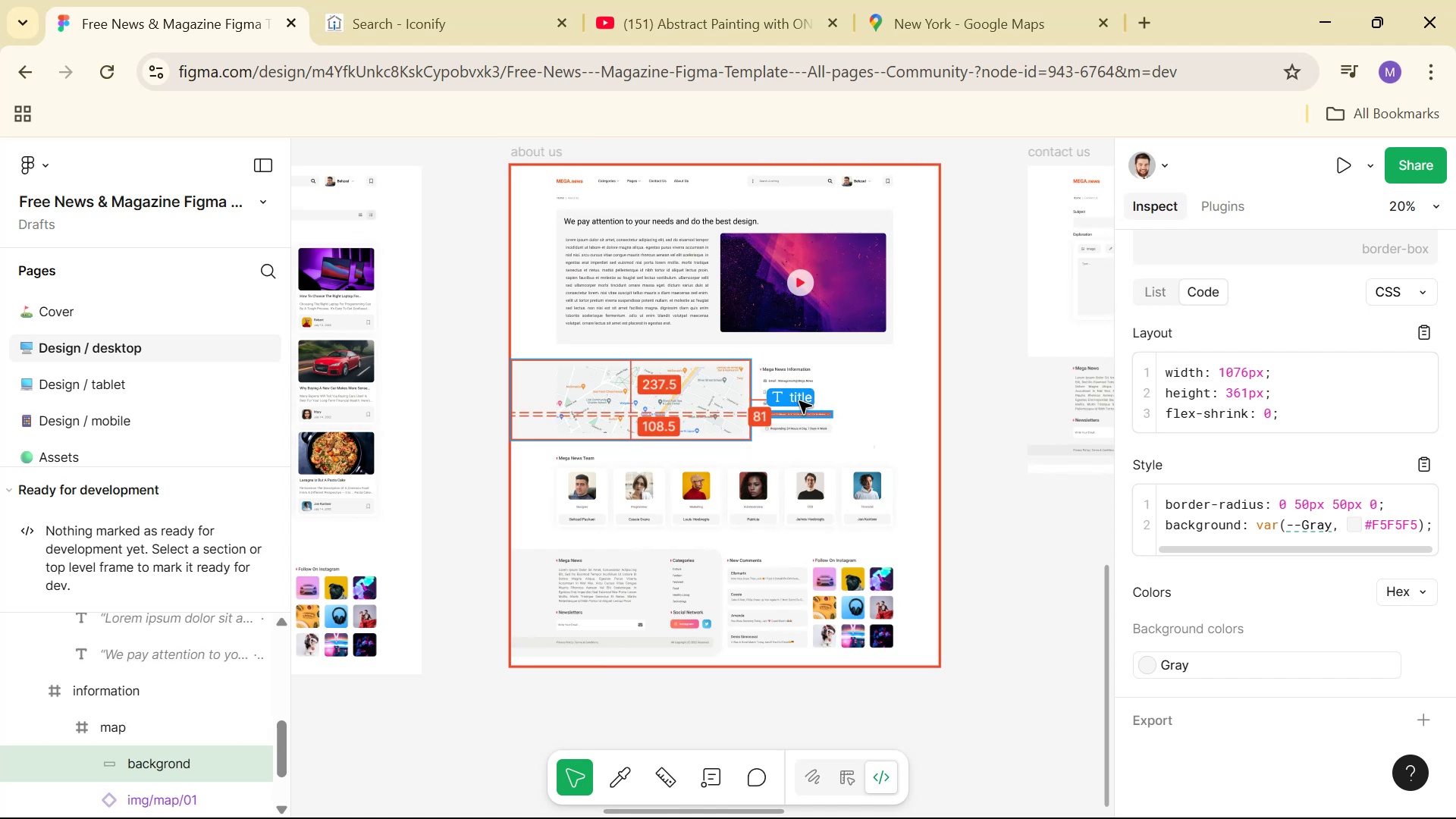 
scroll: coordinate [833, 391], scroll_direction: up, amount: 11.0
 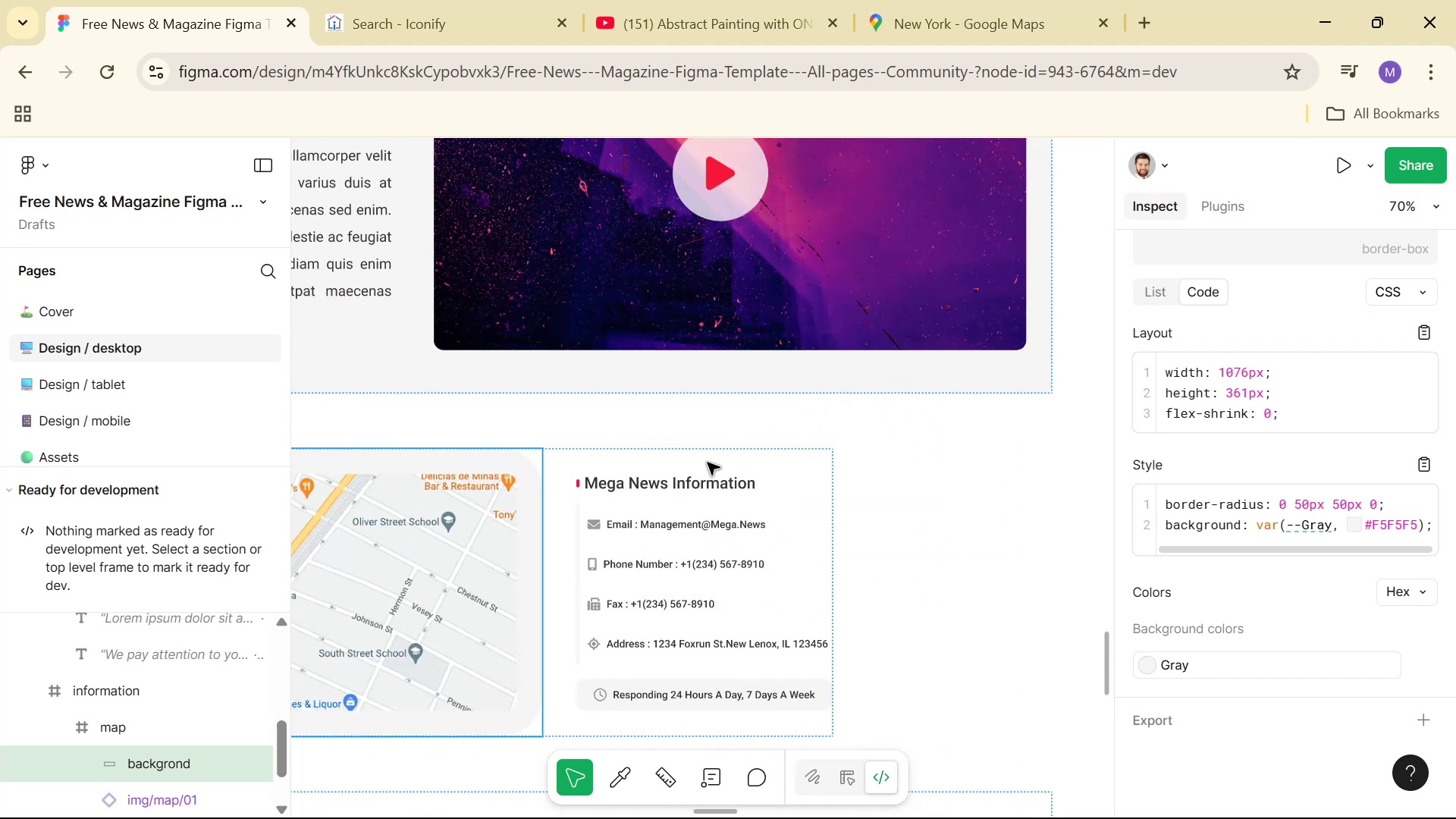 
hold_key(key=ControlLeft, duration=0.99)
 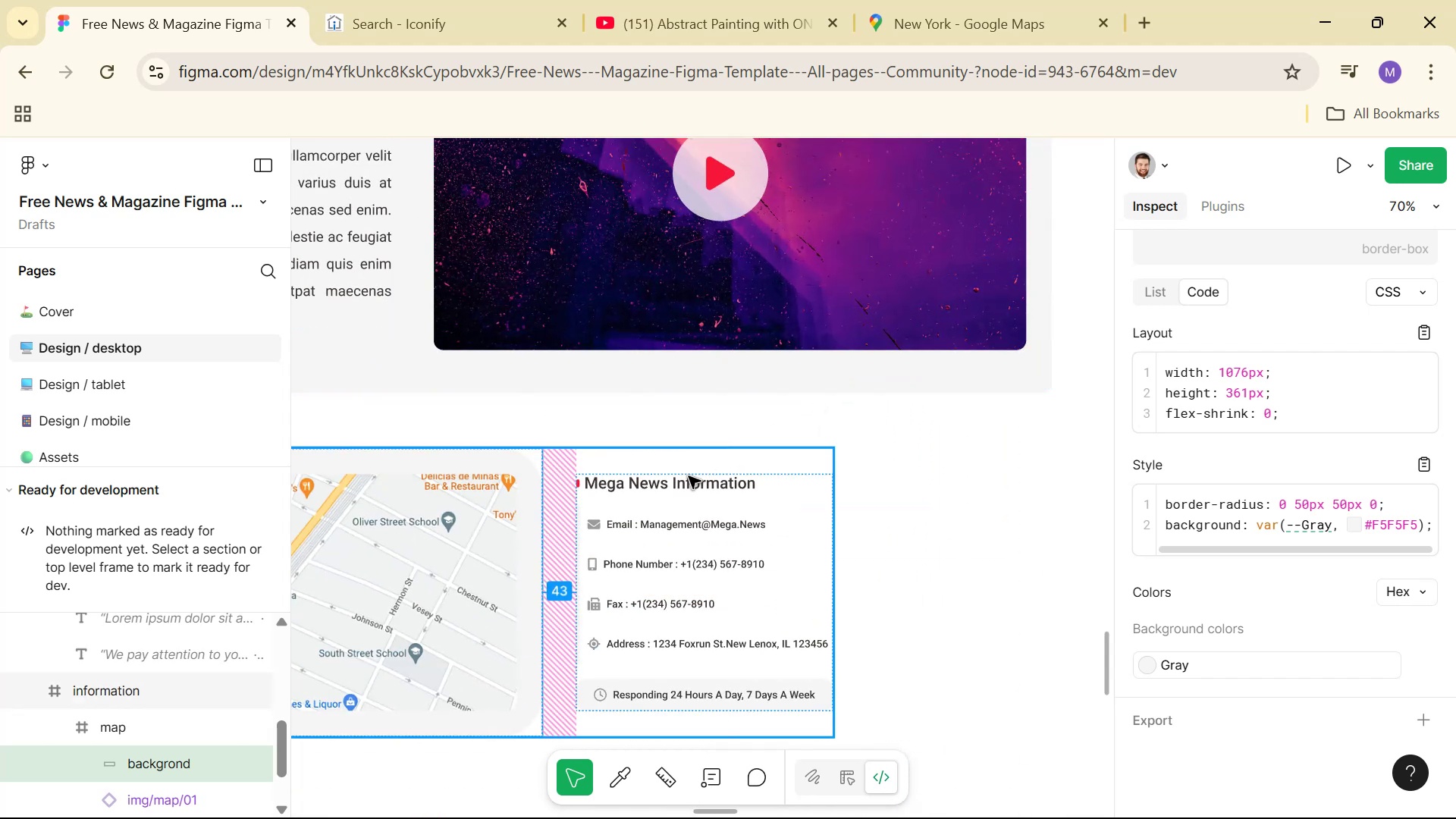 
hold_key(key=ControlLeft, duration=1.53)
left_click([713, 486])
 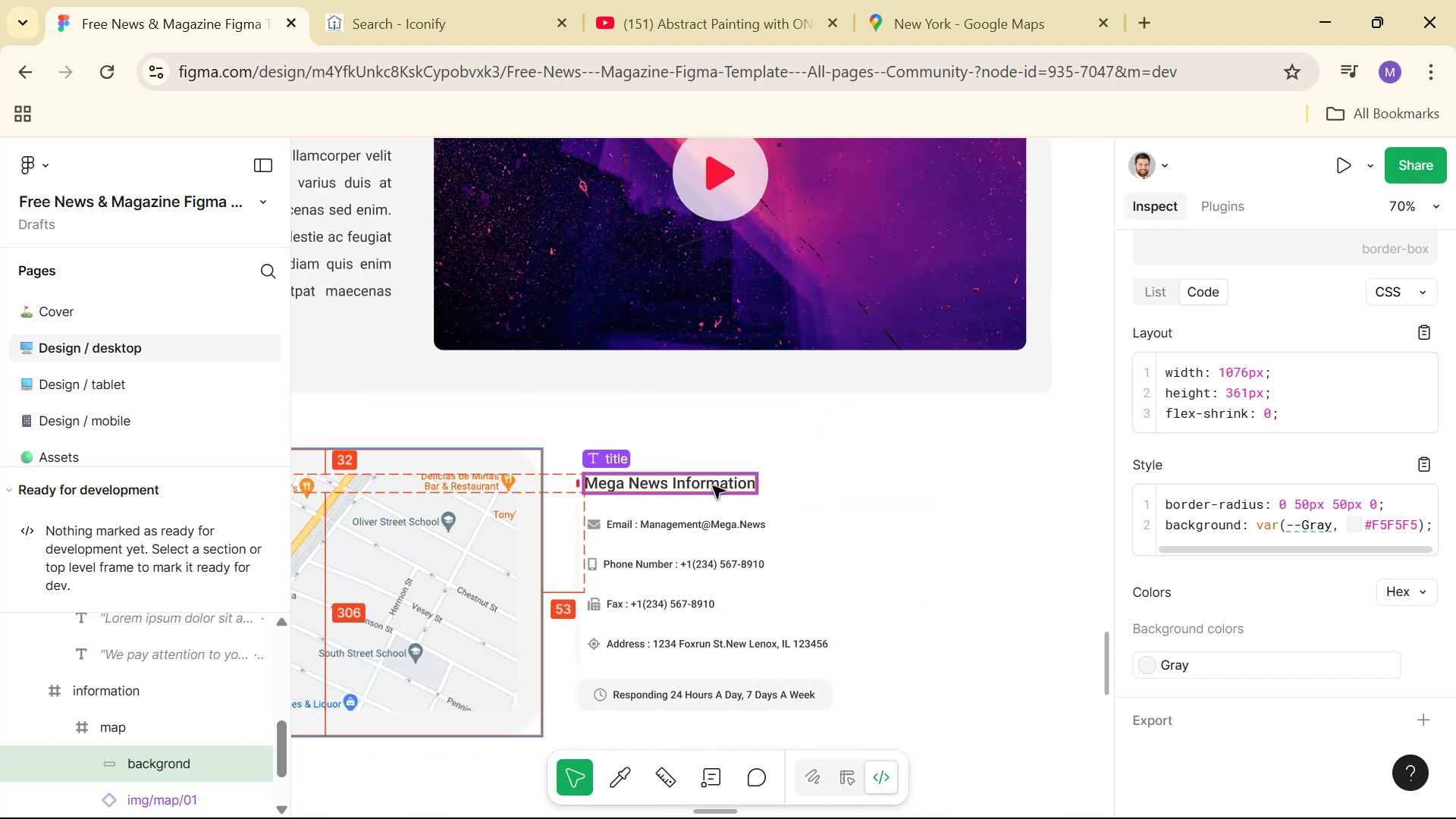 
double_click([713, 486])
 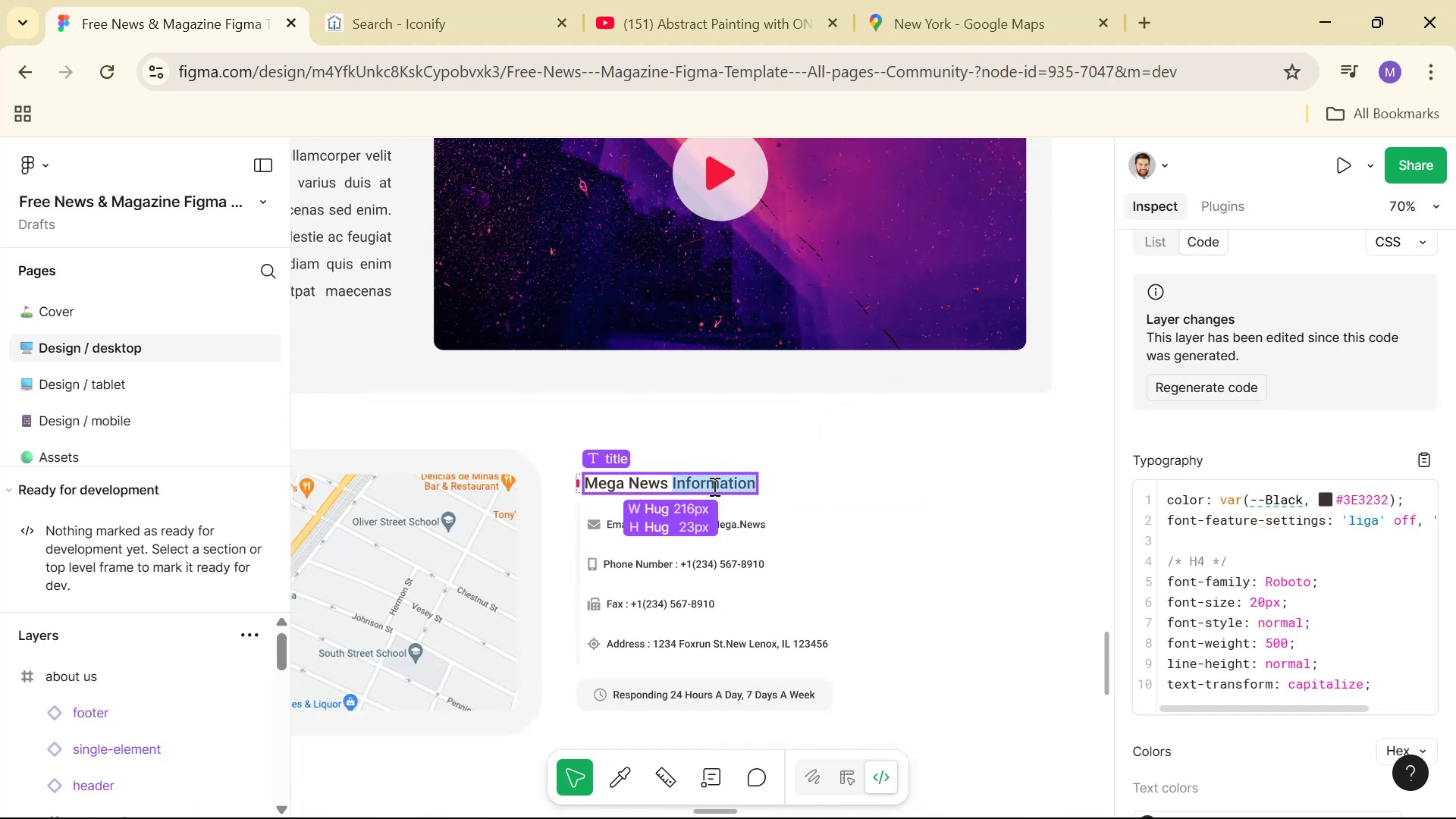 
triple_click([713, 486])
 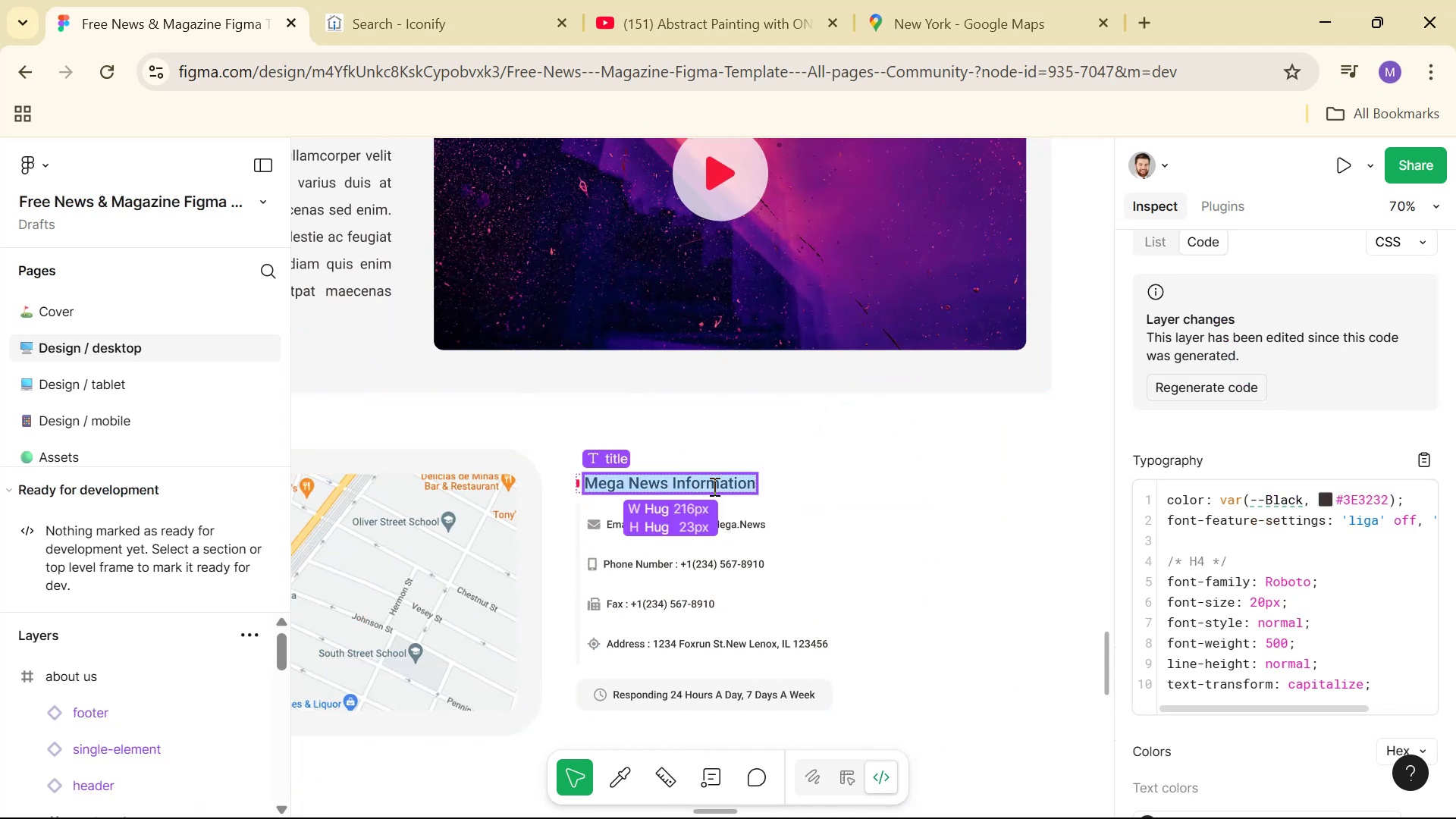 
key(Control+C)
 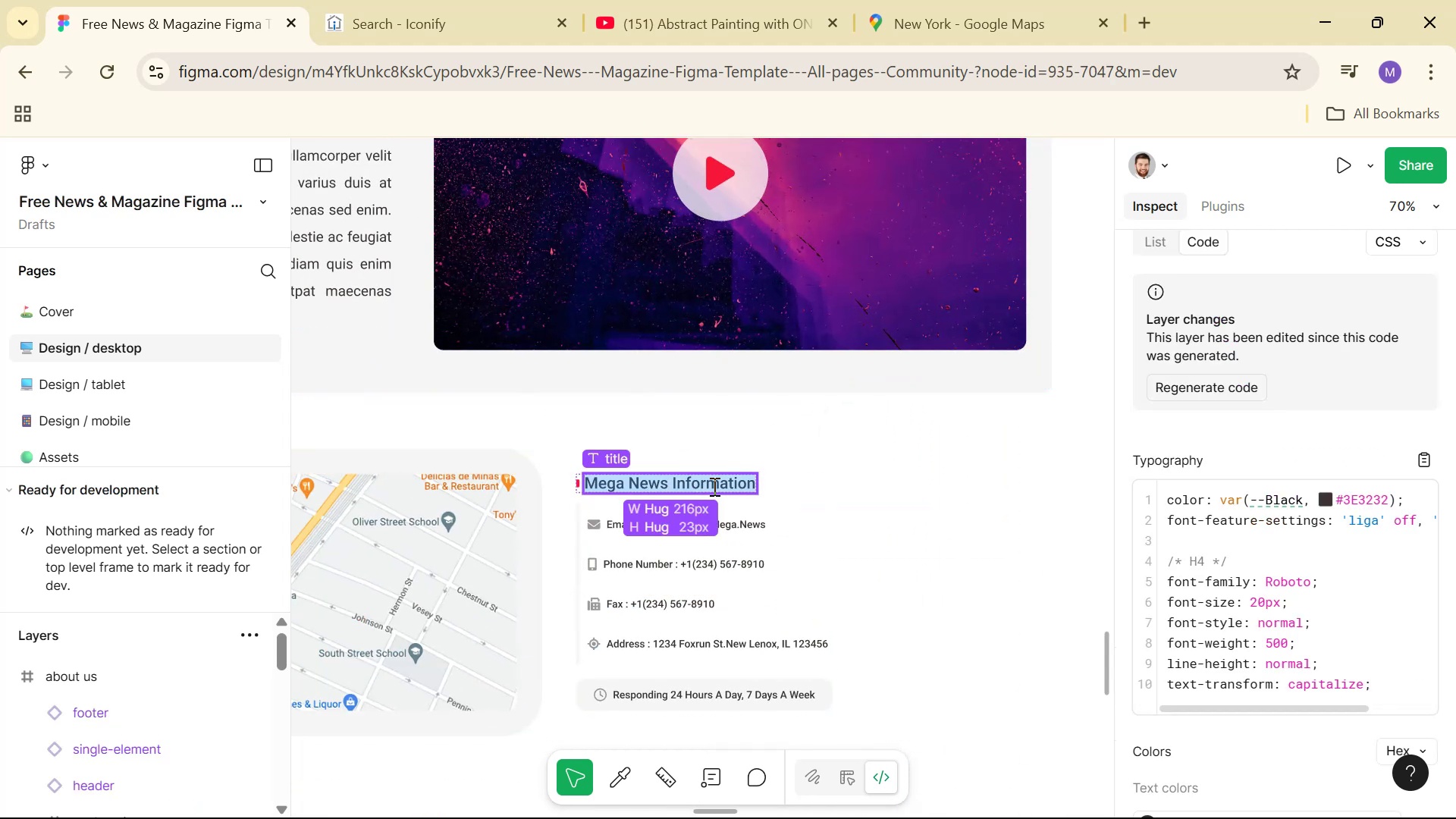 
key(Alt+AltLeft)
 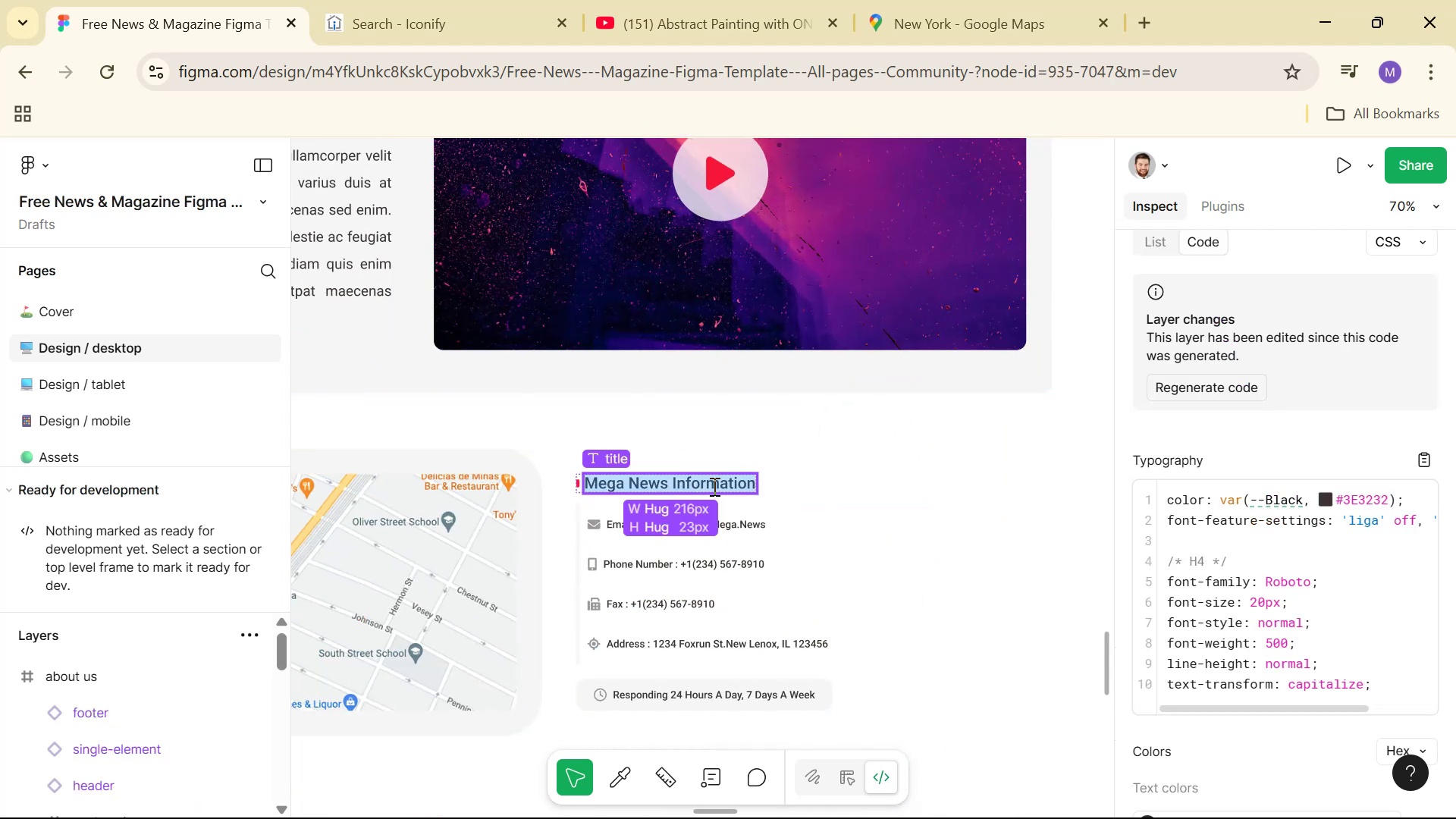 
key(Alt+Tab)
 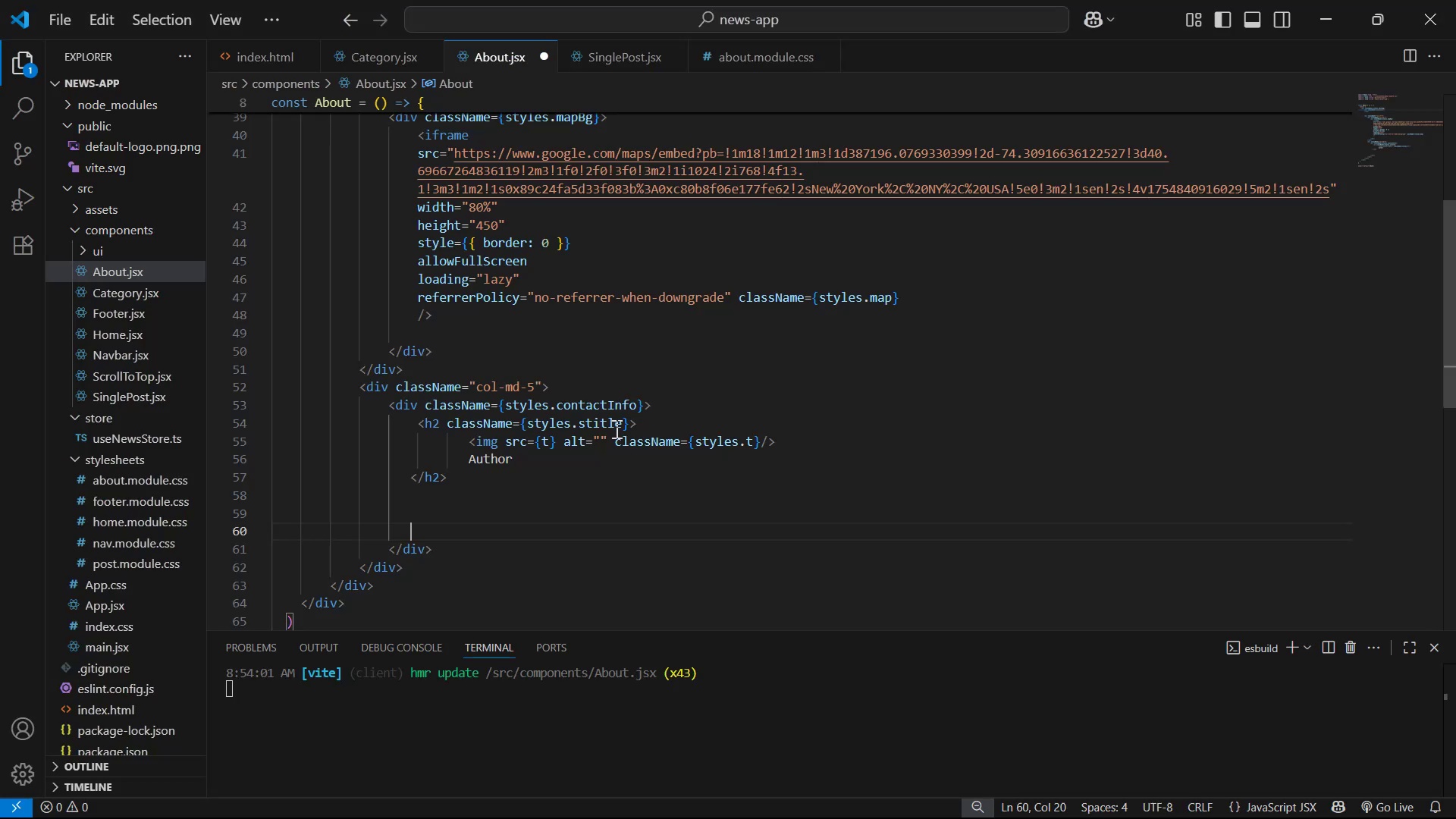 
key(Control+ControlLeft)
 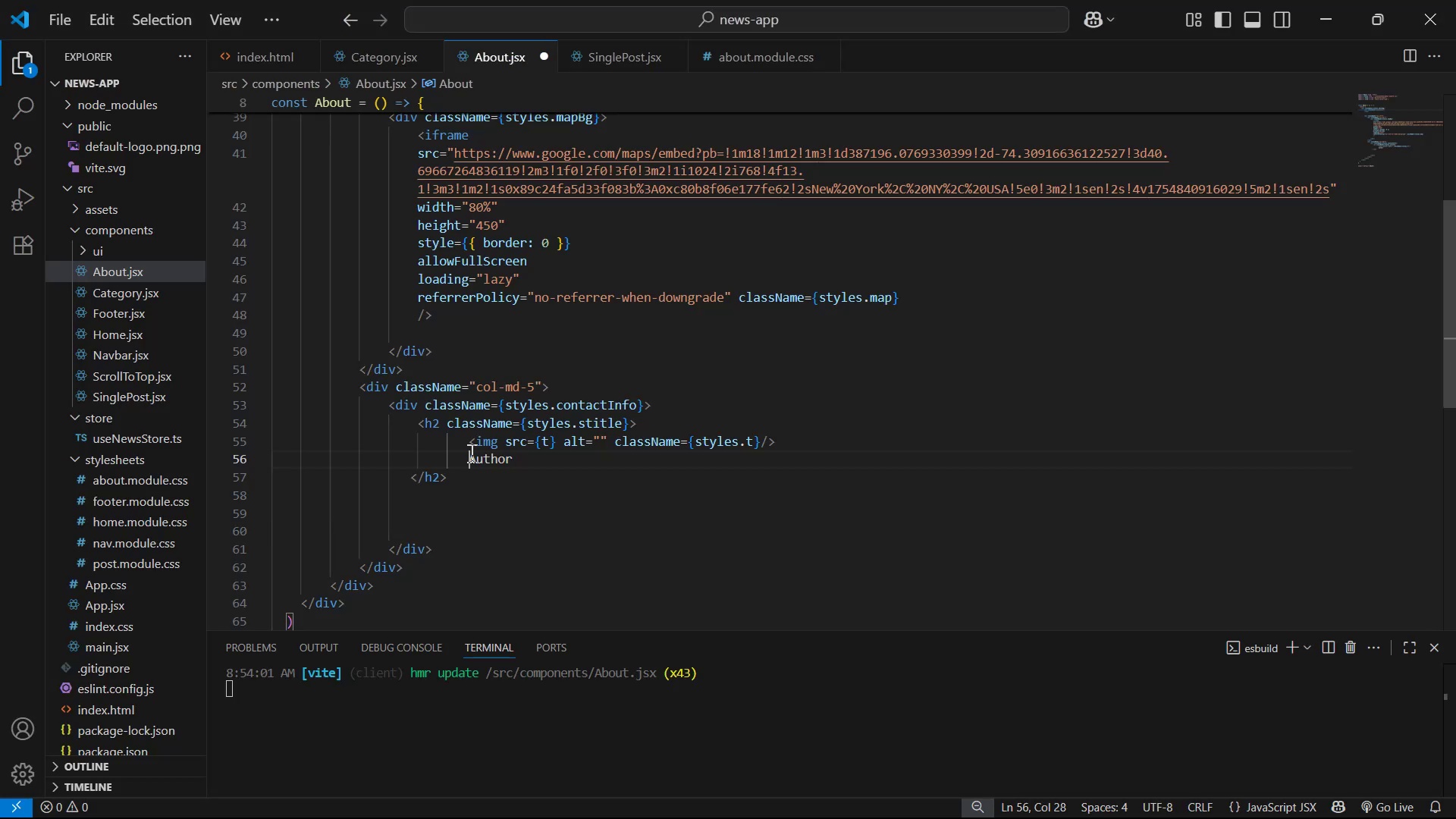 
key(Control+V)
 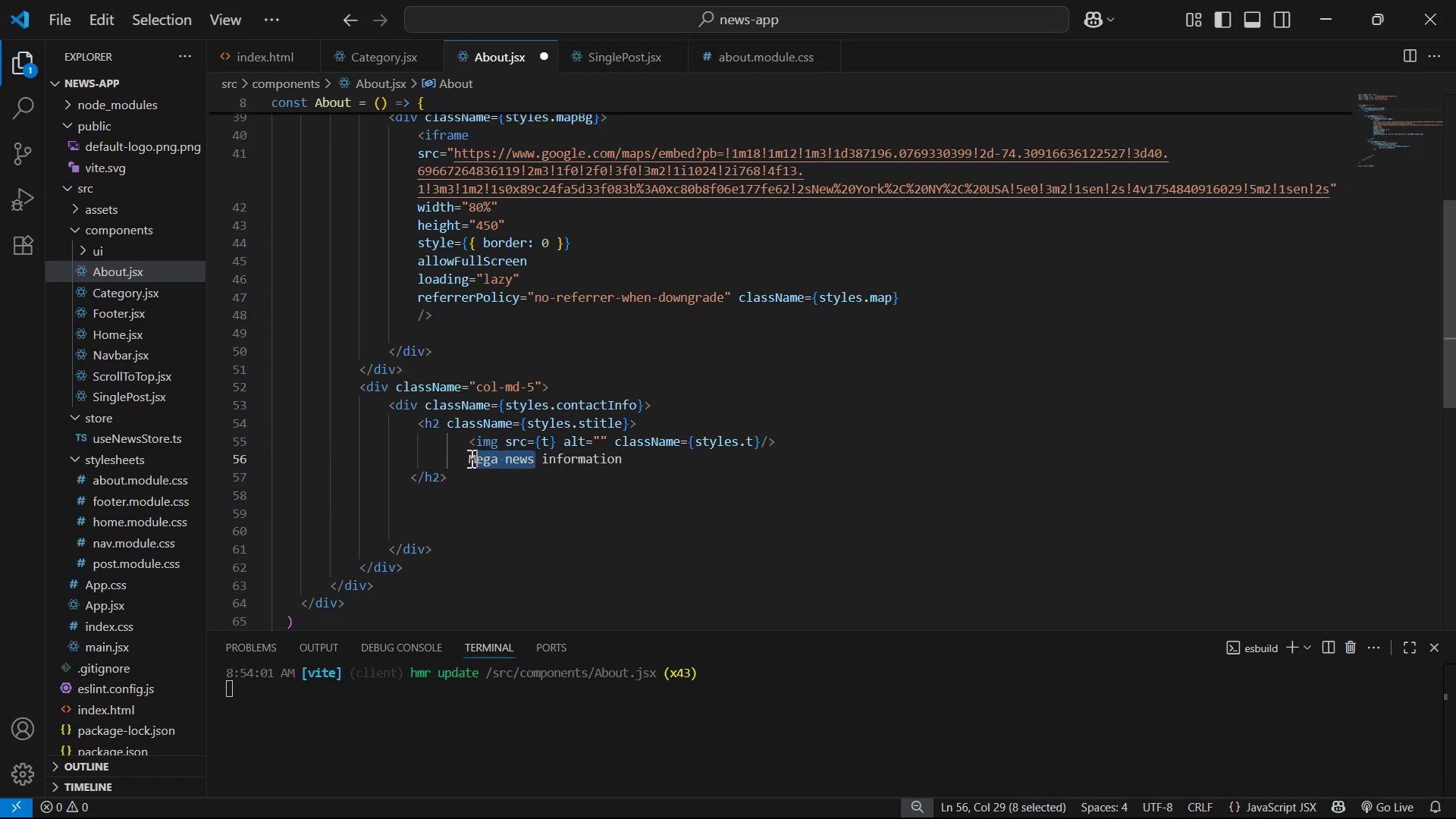 
type(Daily Breif )
key(Backspace)
 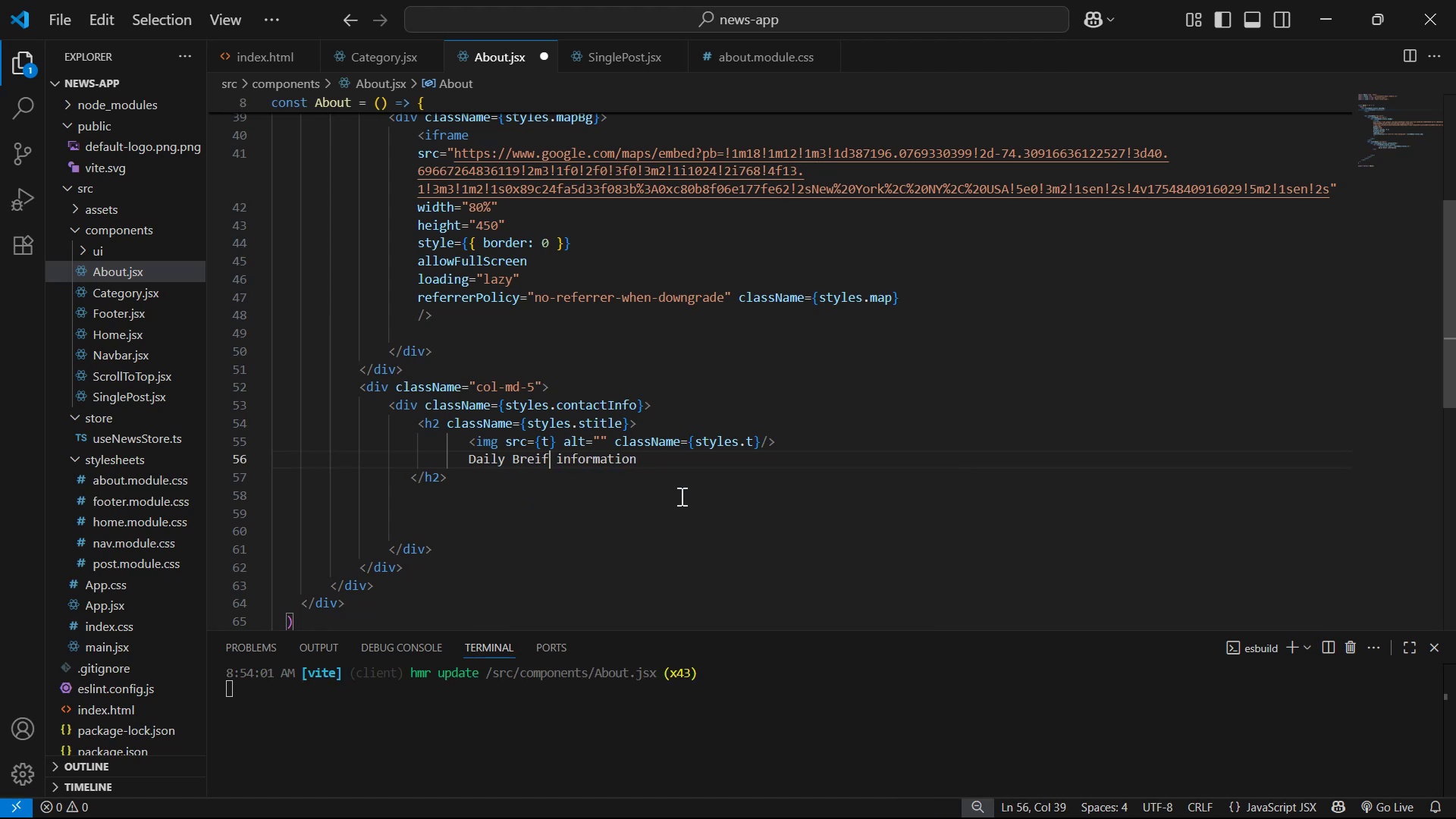 
key(Control+S)
 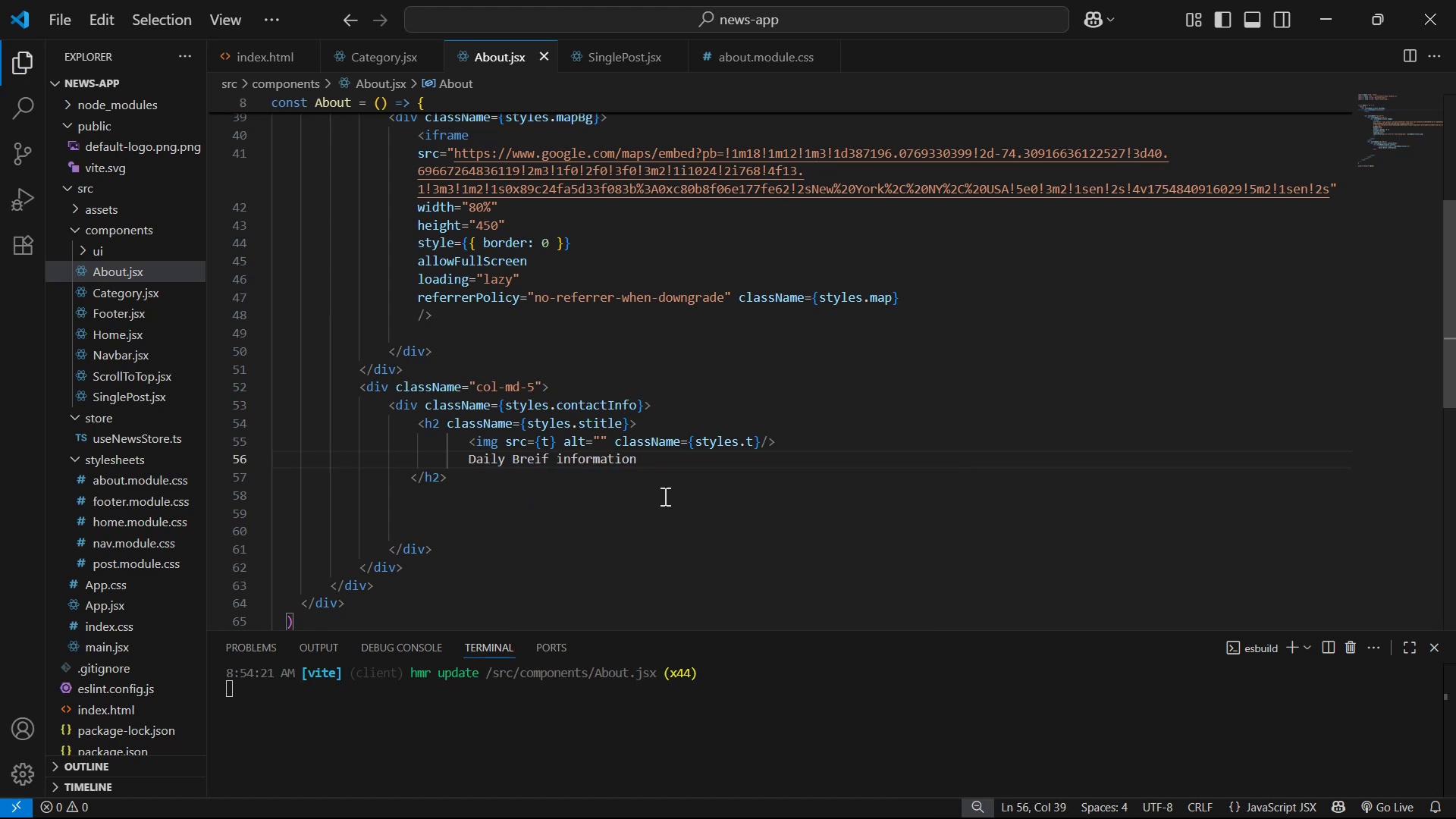 
left_click([568, 476])
 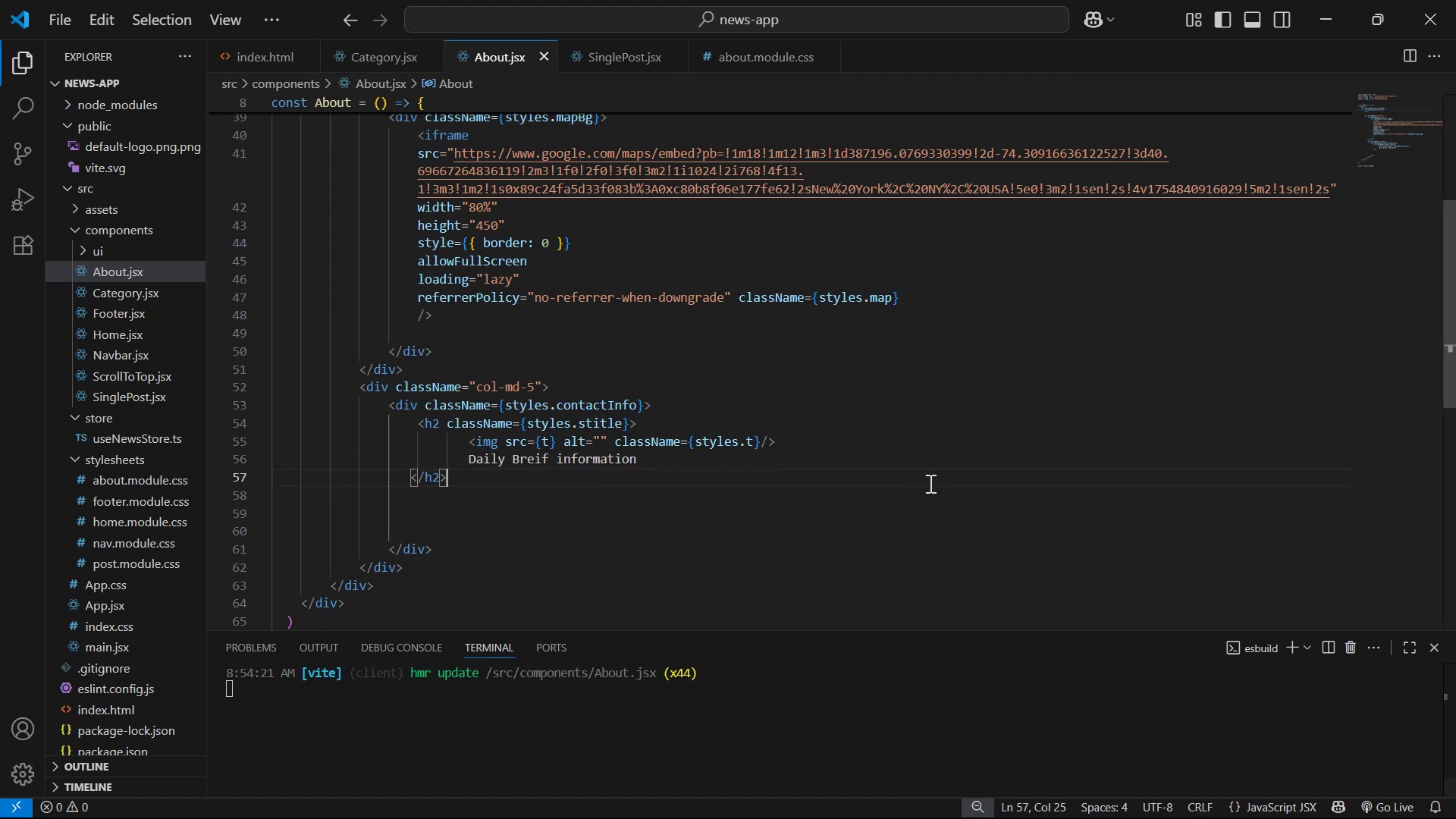 
key(Shift+ShiftRight)
 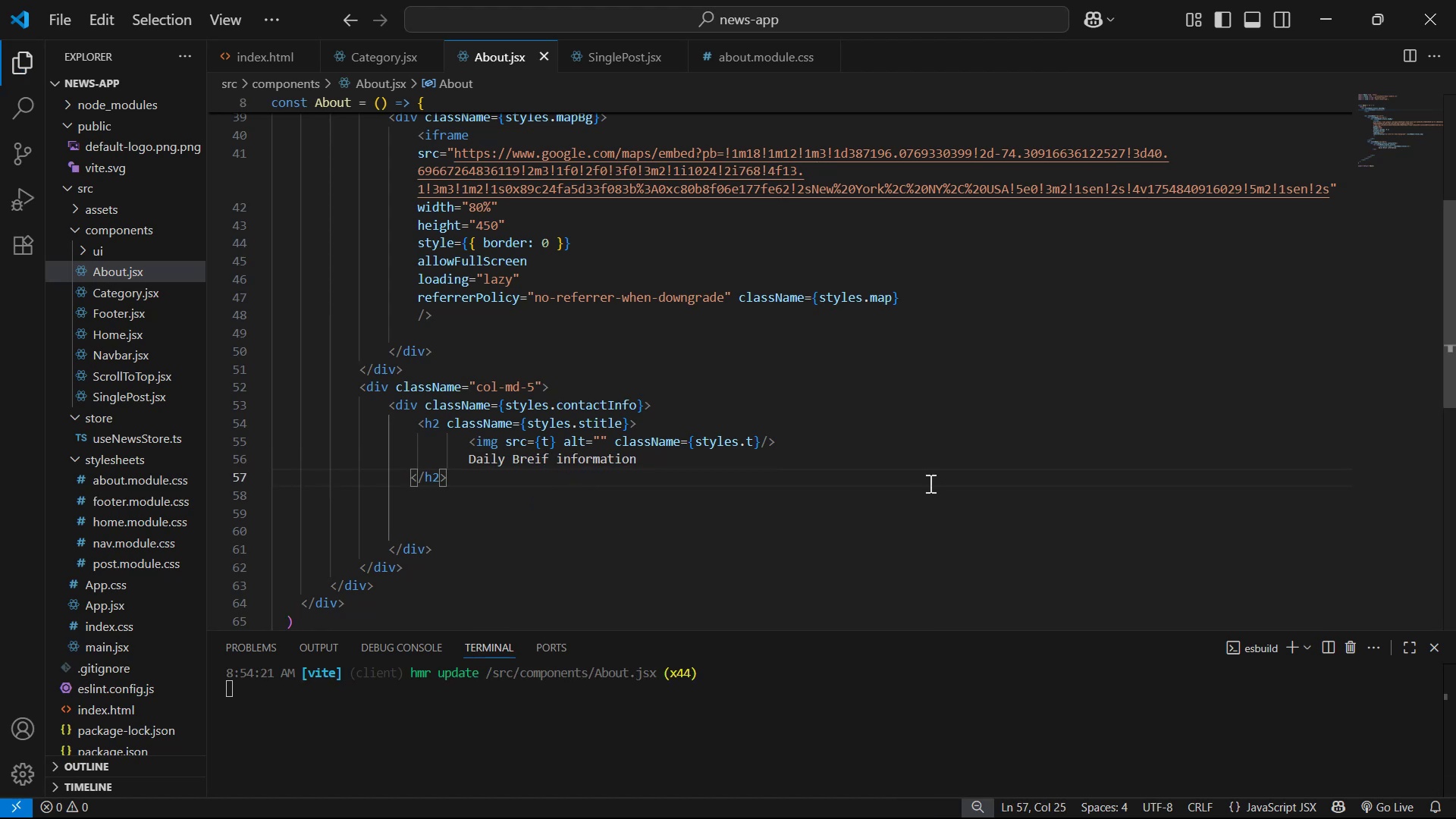 
key(Enter)
 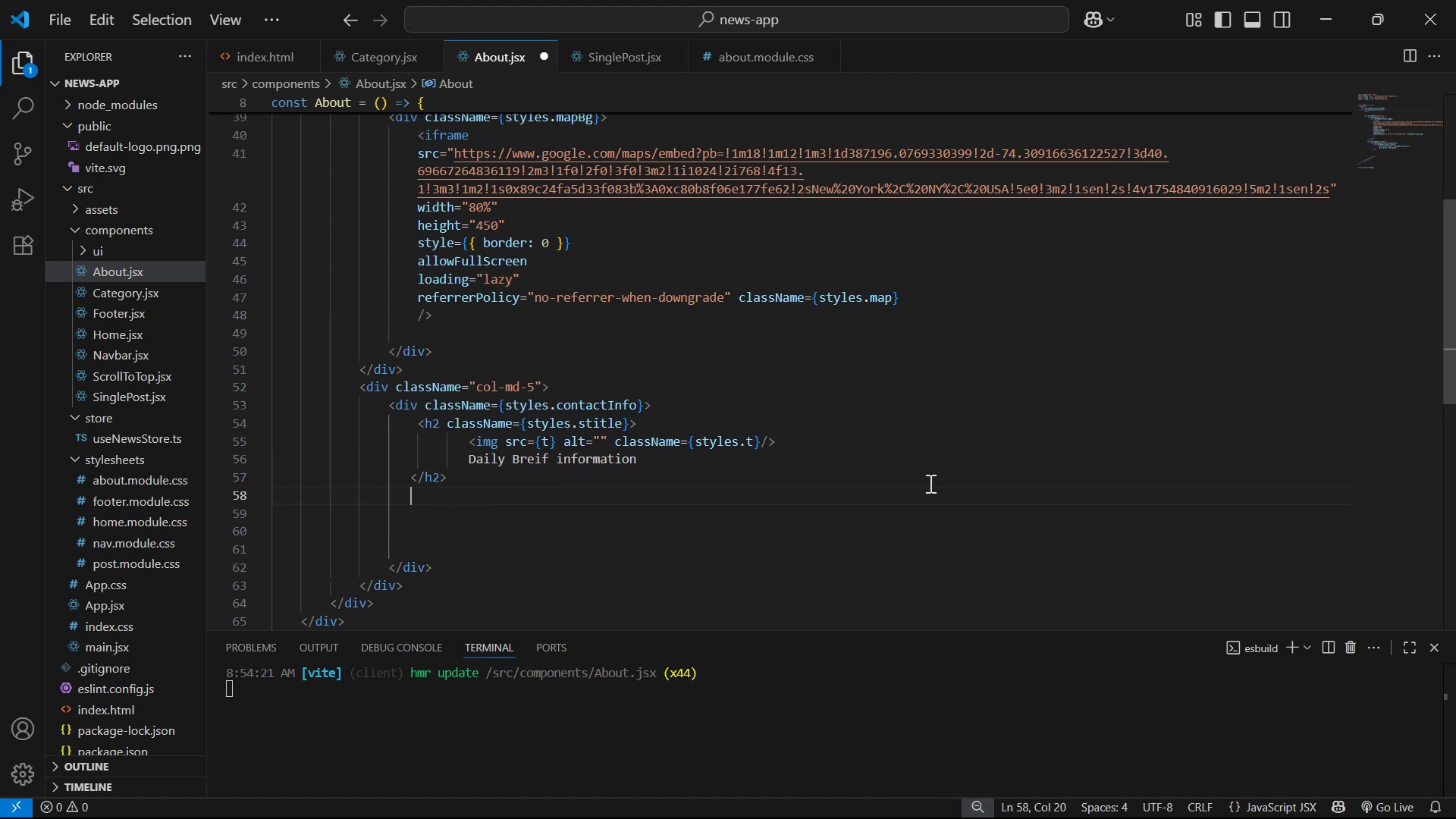 
key(Enter)
 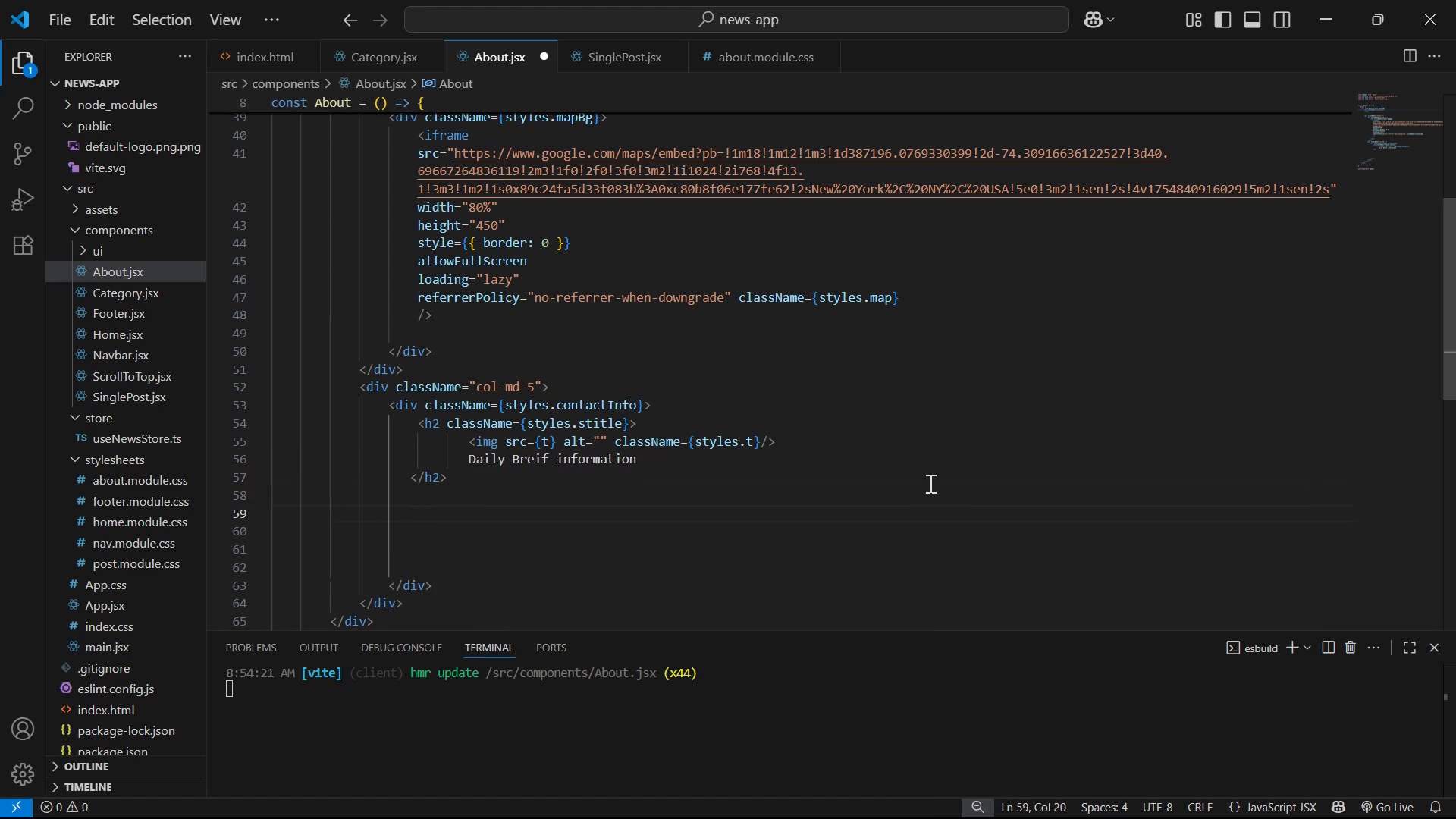 
key(Alt+AltLeft)
 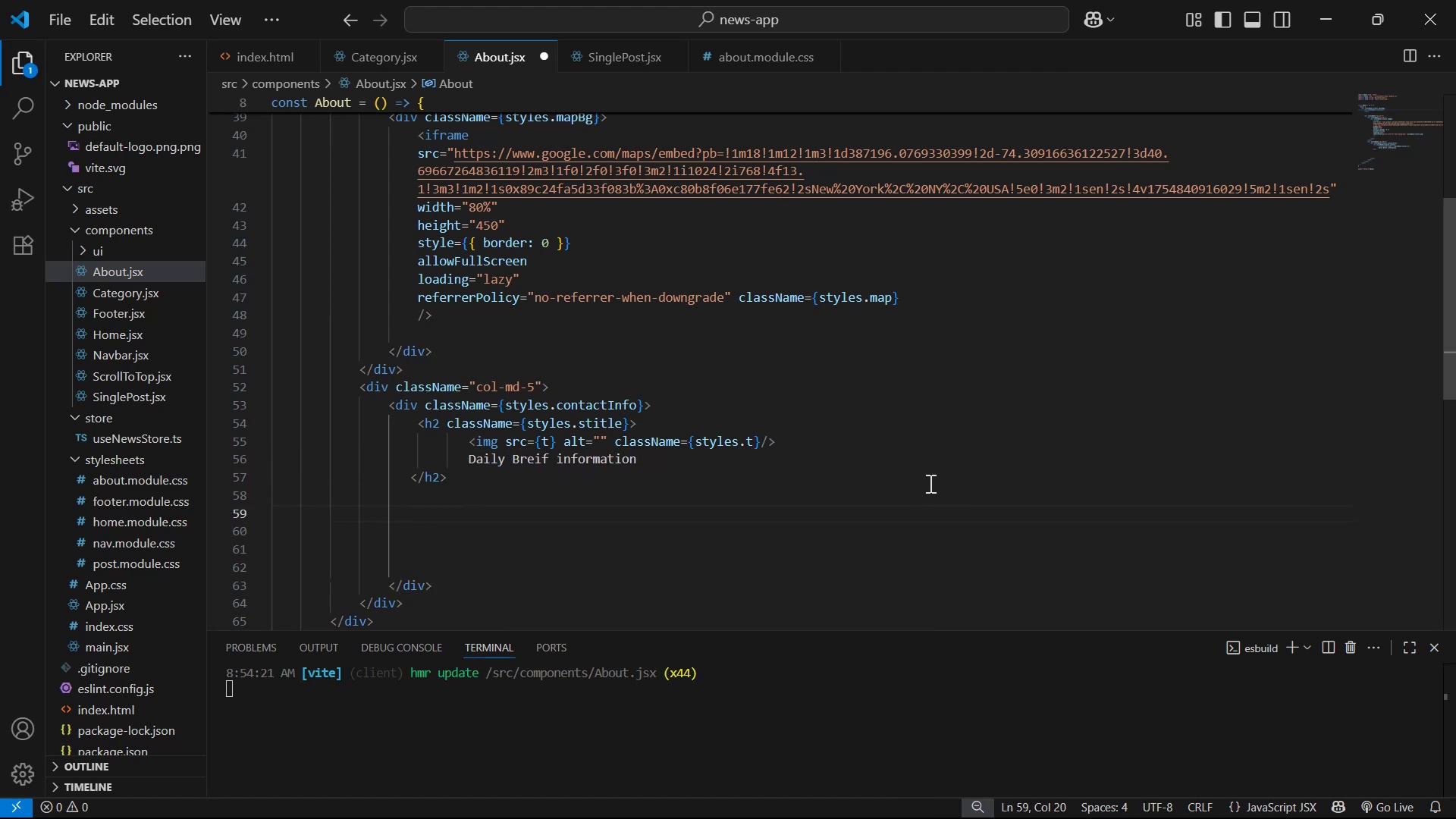 
key(Alt+Tab)
 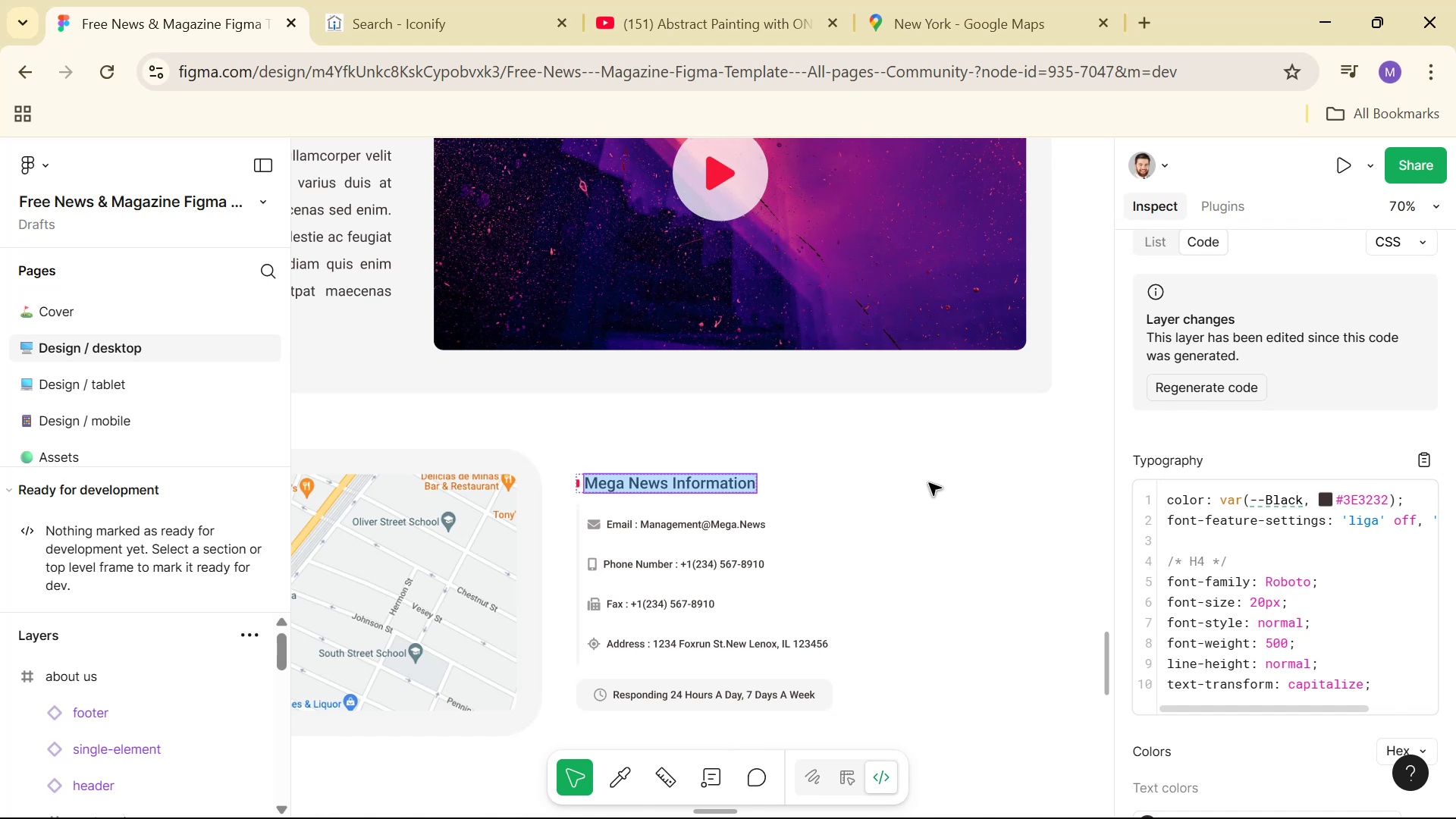 
wait(8.58)
 